 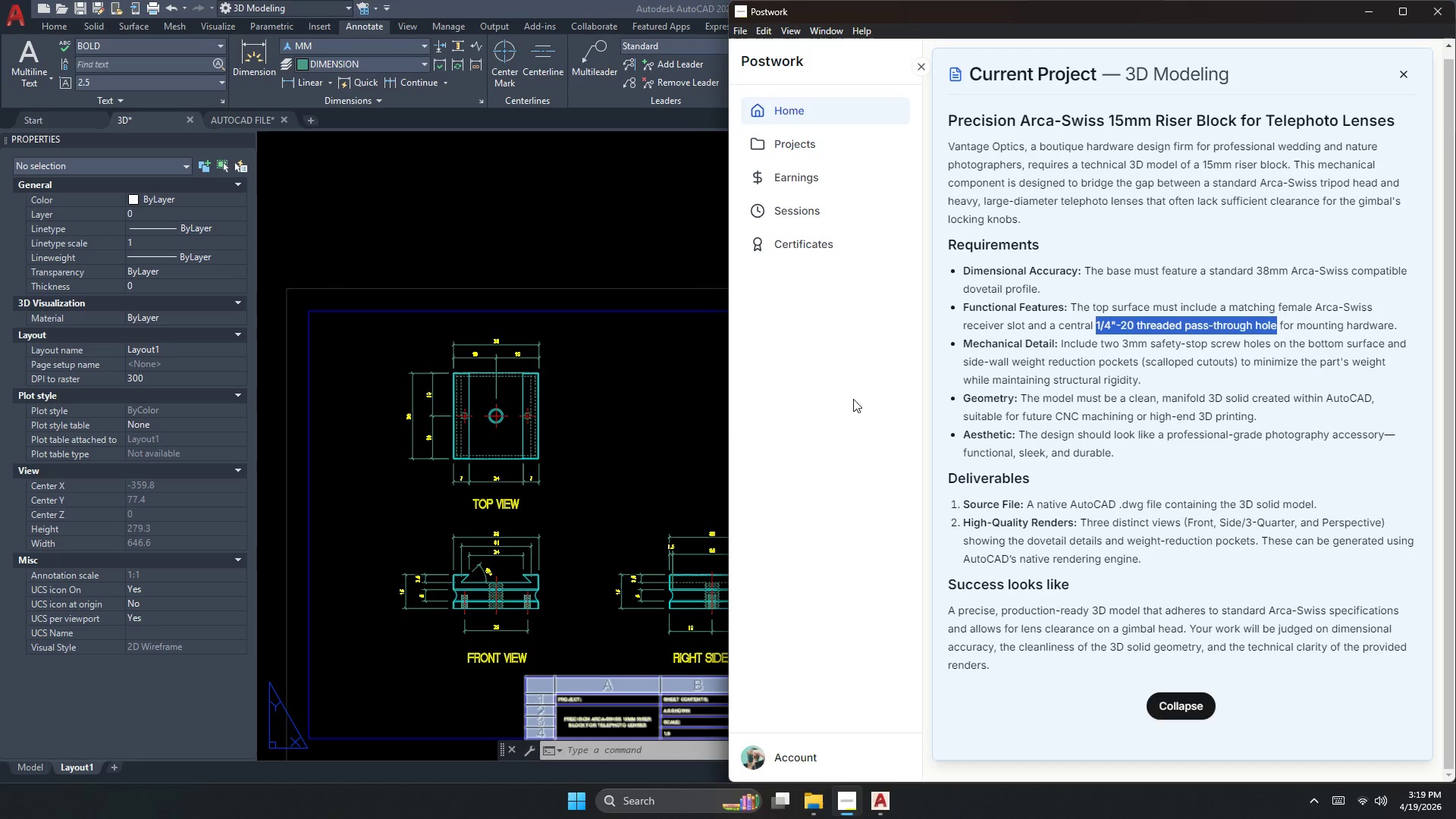 
key(Control+V)
 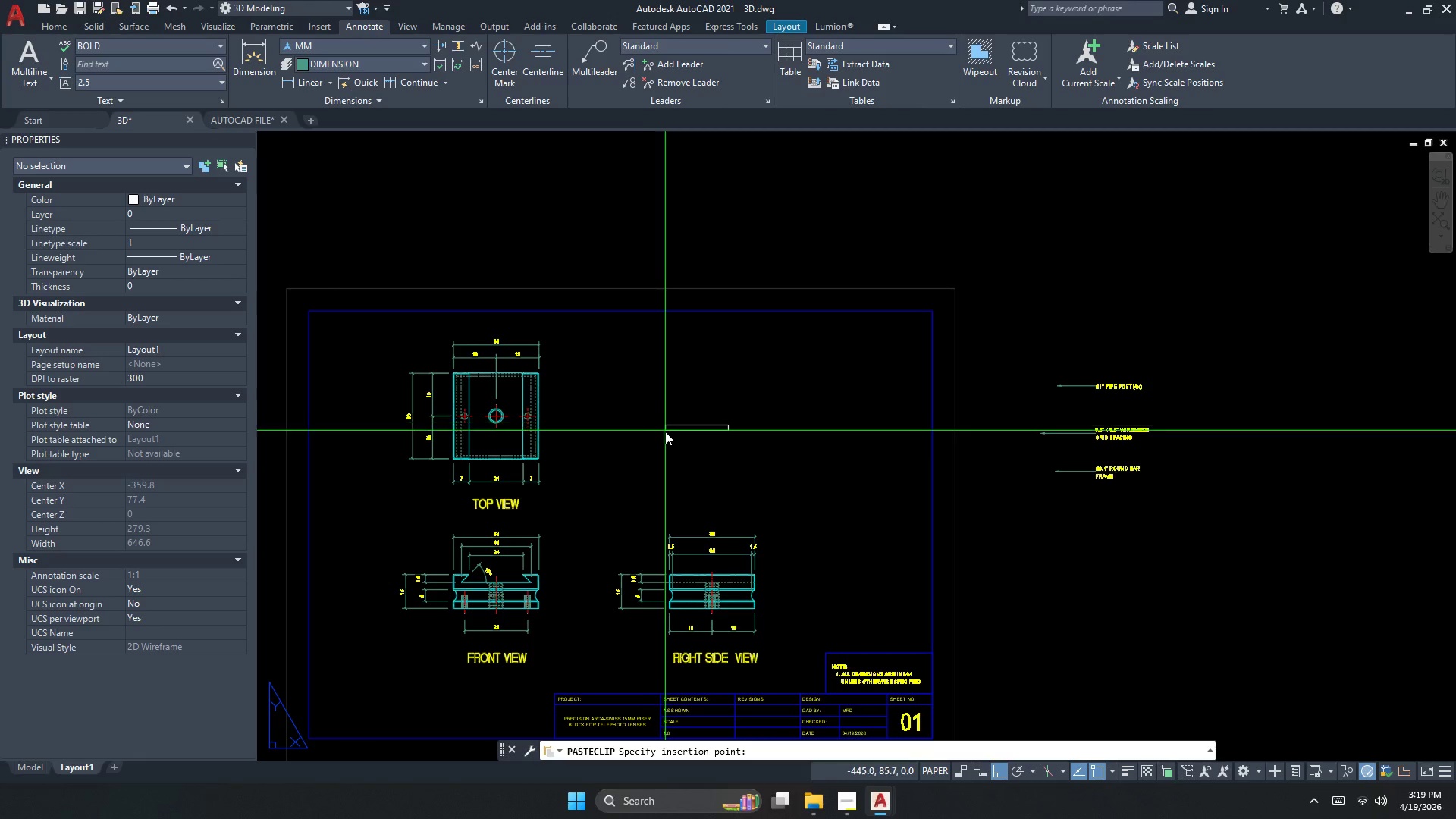 
left_click([665, 432])
 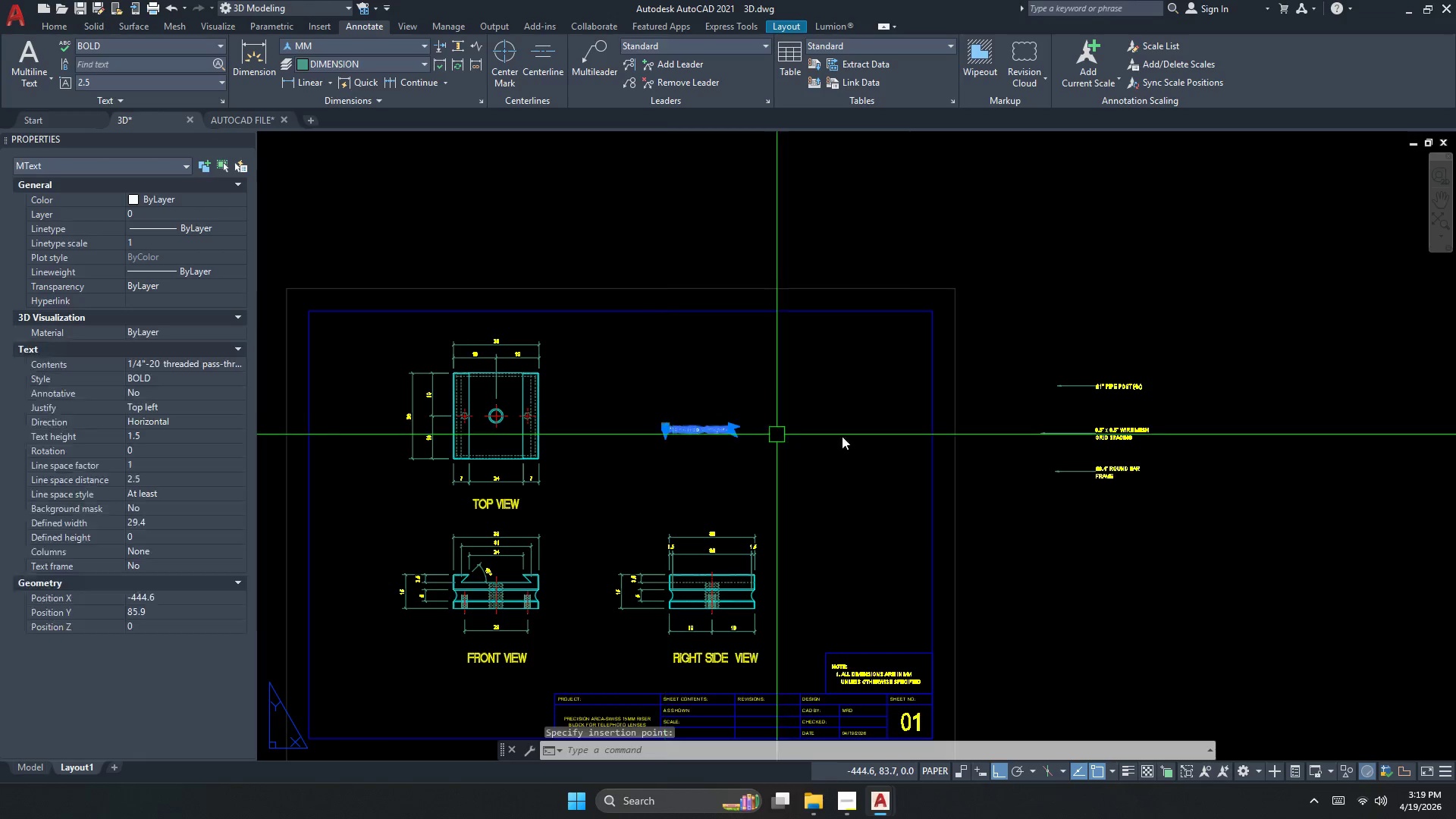 
key(Escape)
 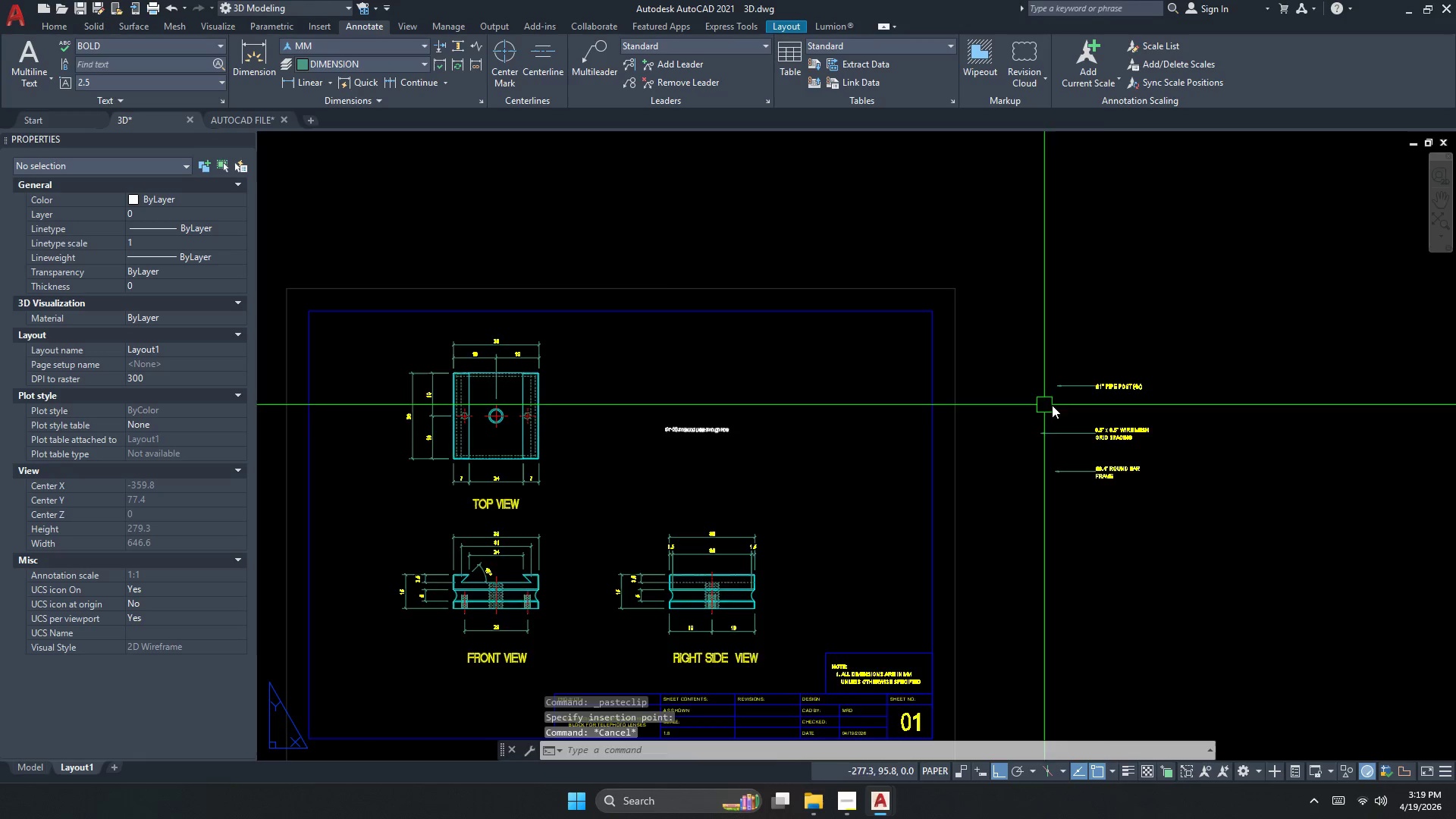 
key(Comma)
 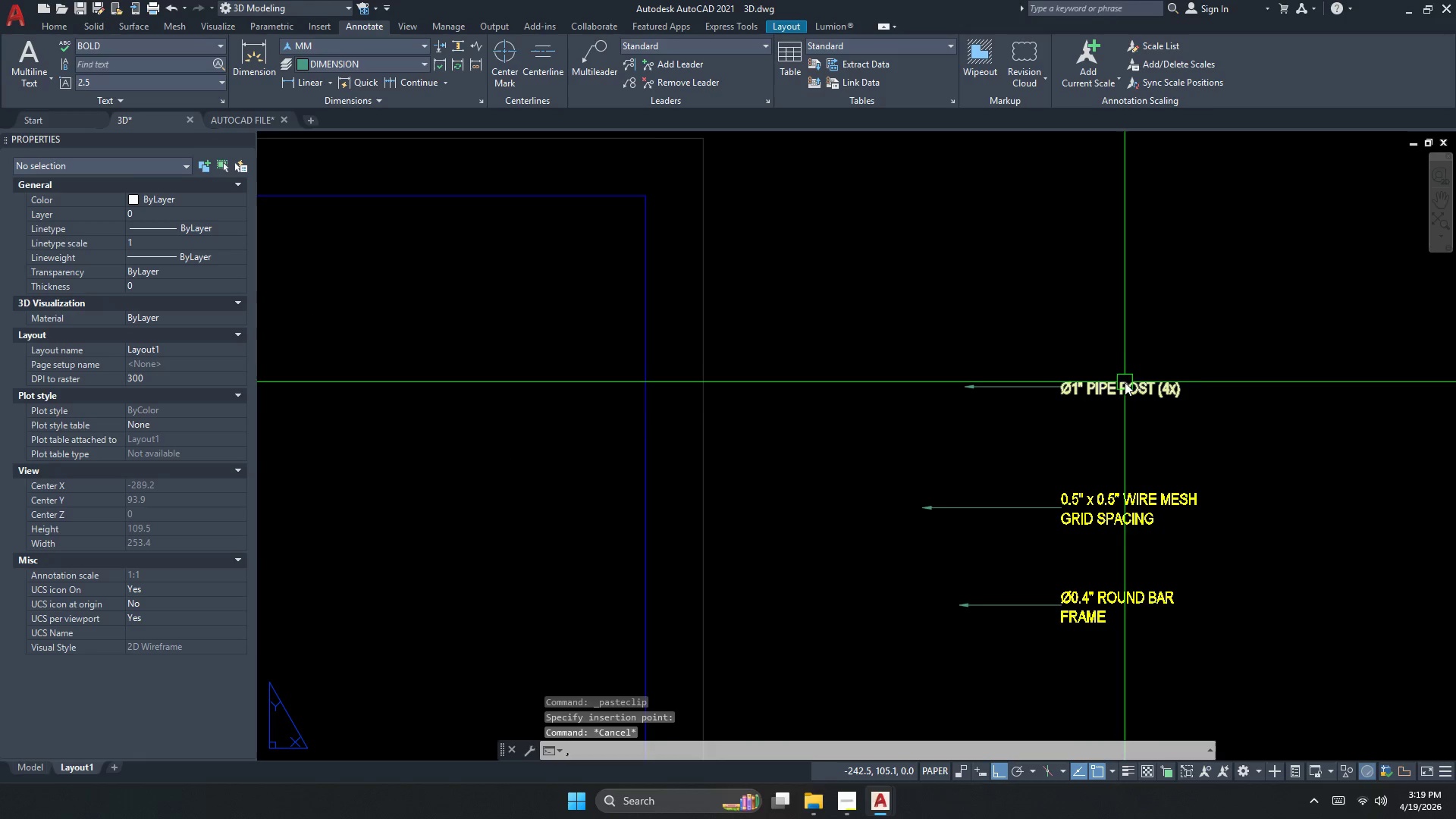 
key(M)
 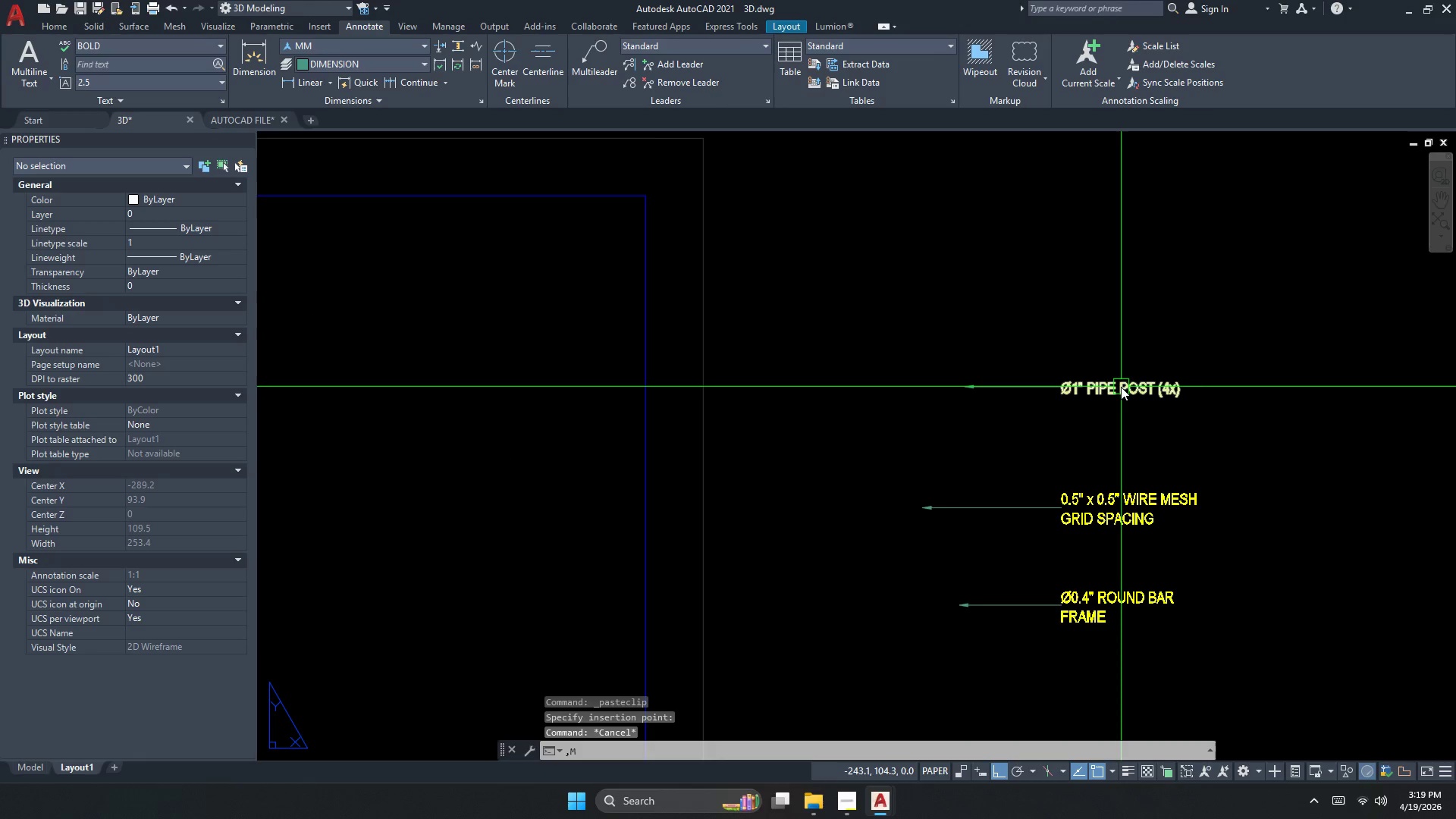 
key(A)
 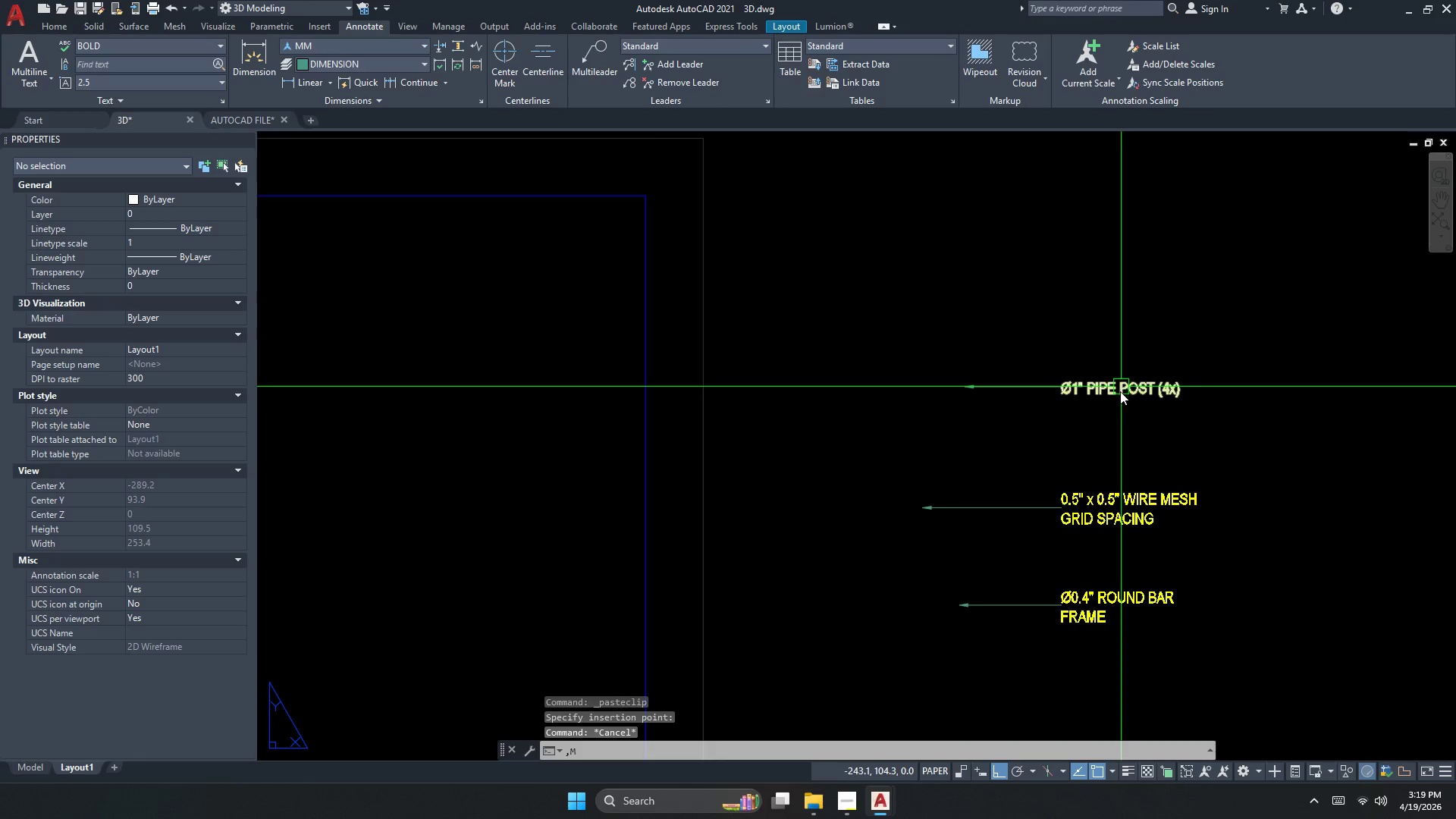 
key(Space)
 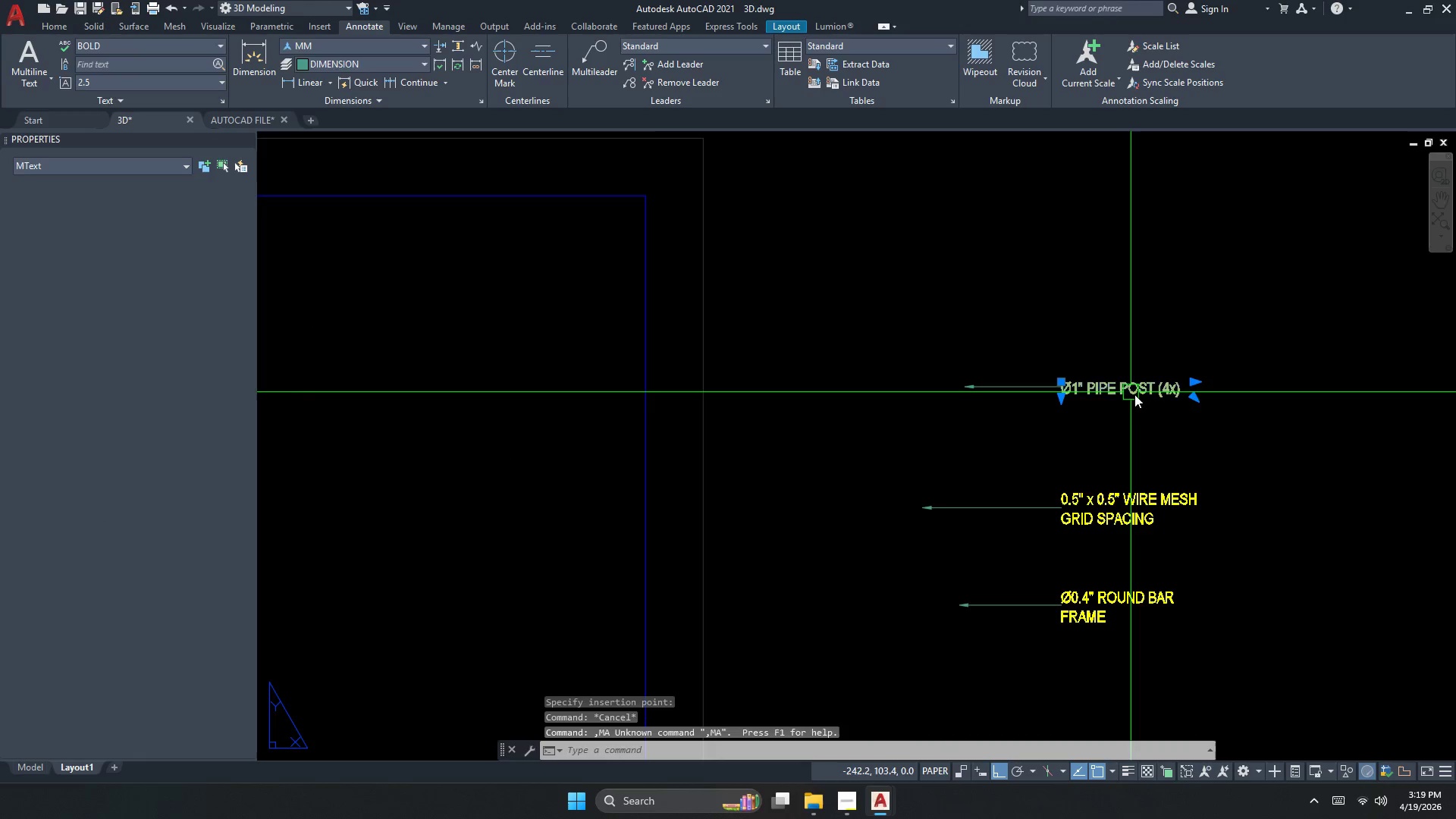 
key(Escape)
 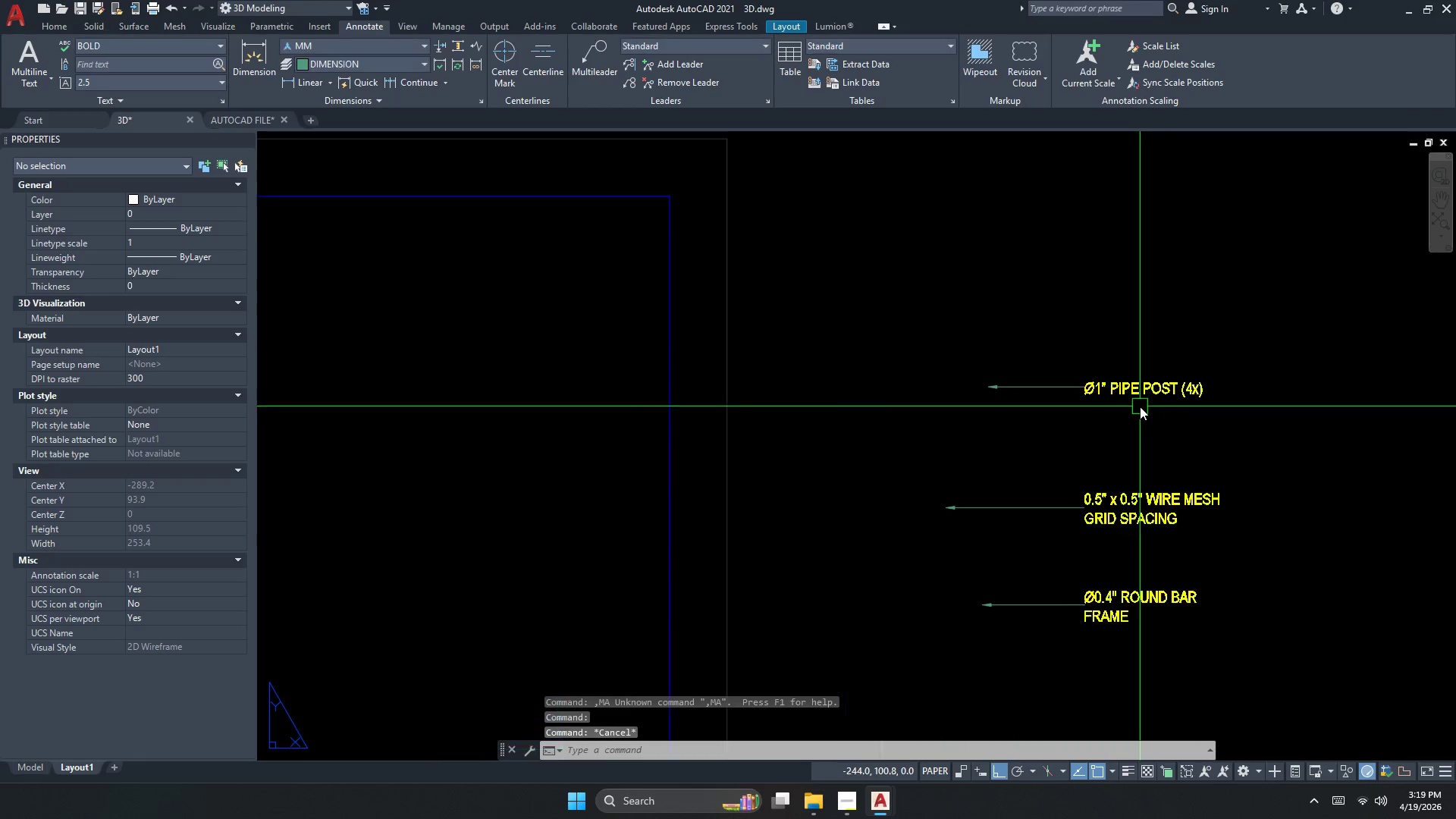 
scroll: coordinate [1131, 375], scroll_direction: up, amount: 2.0
 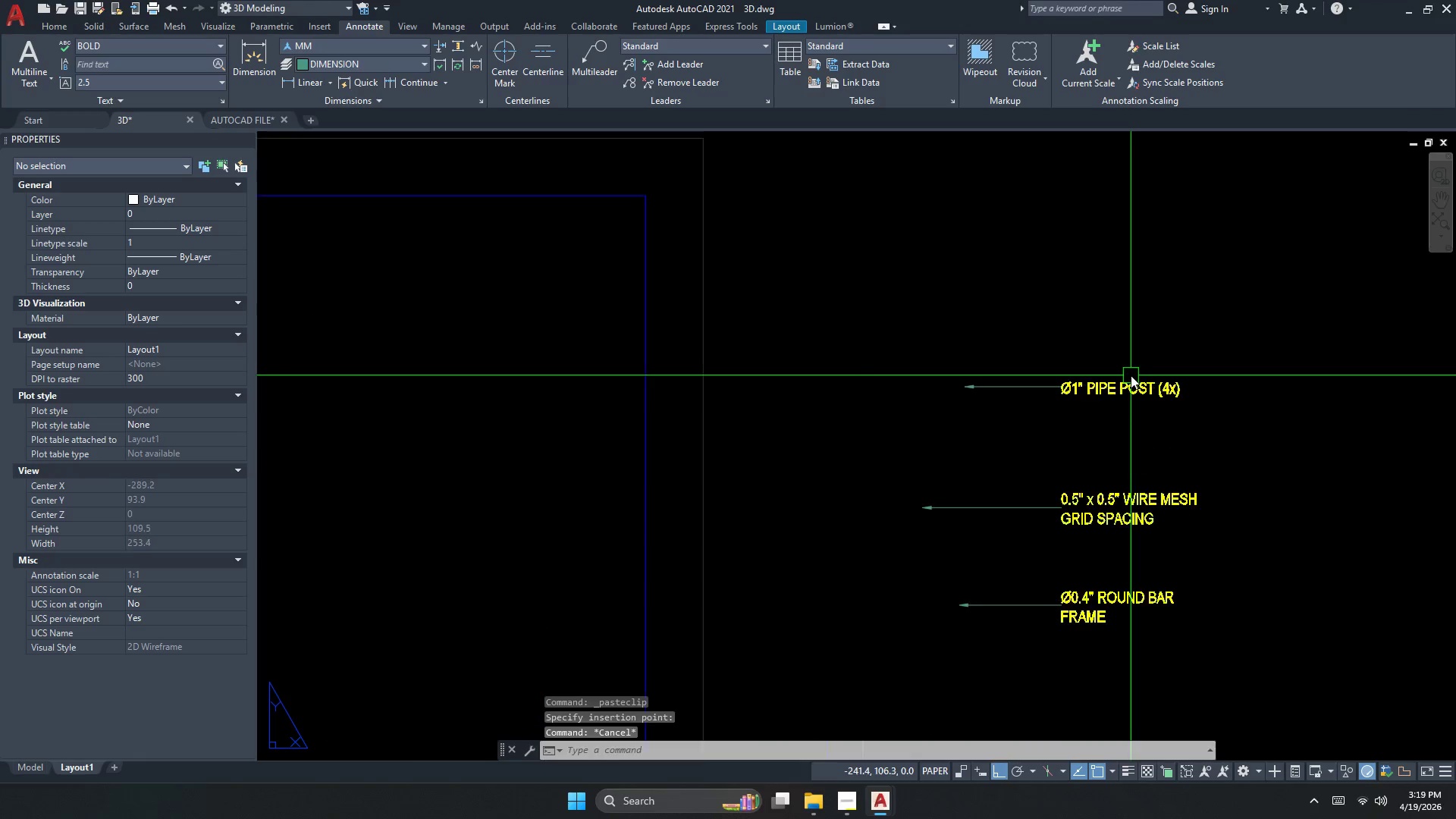 
type(MA )
 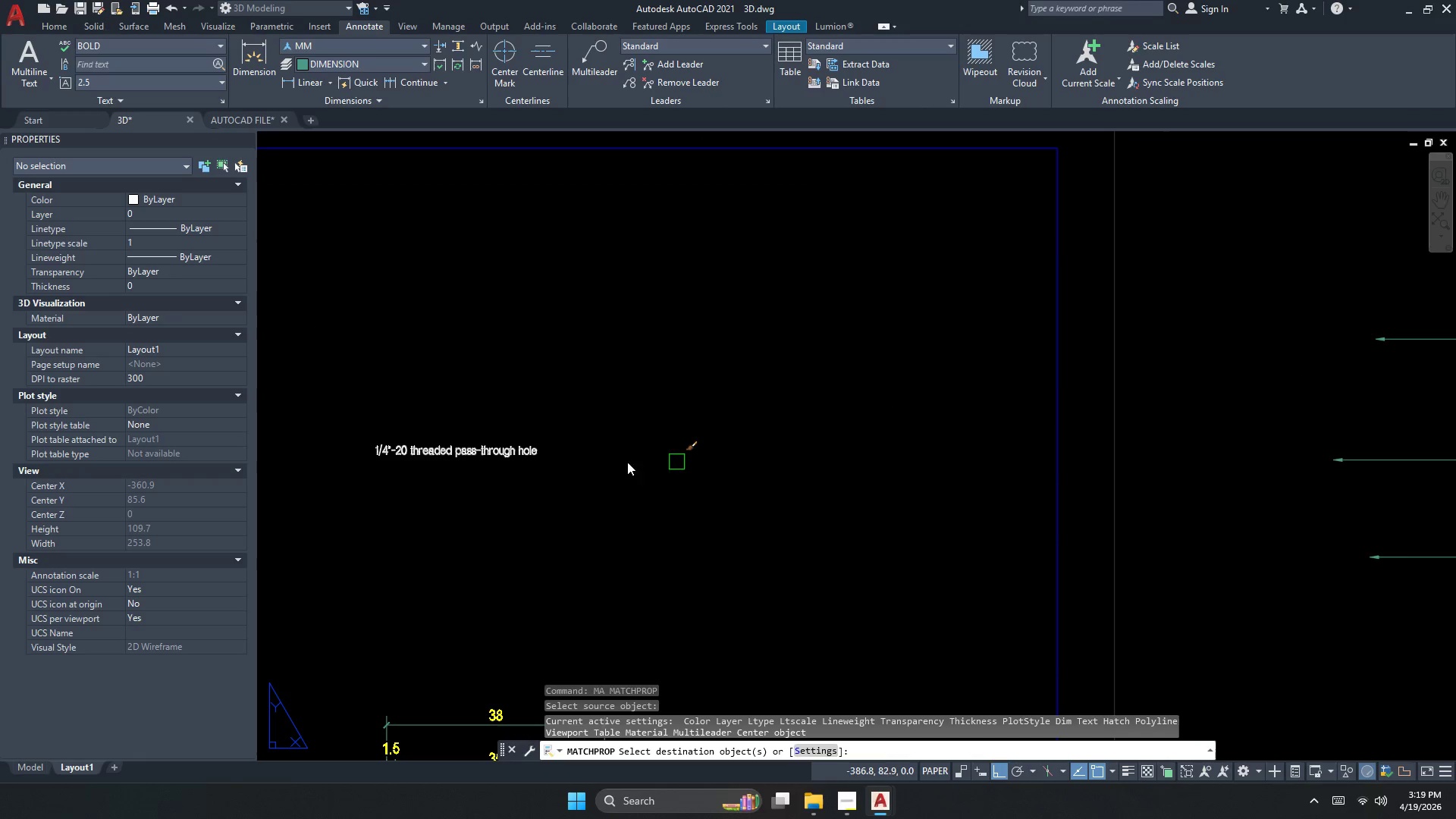 
left_click([504, 455])
 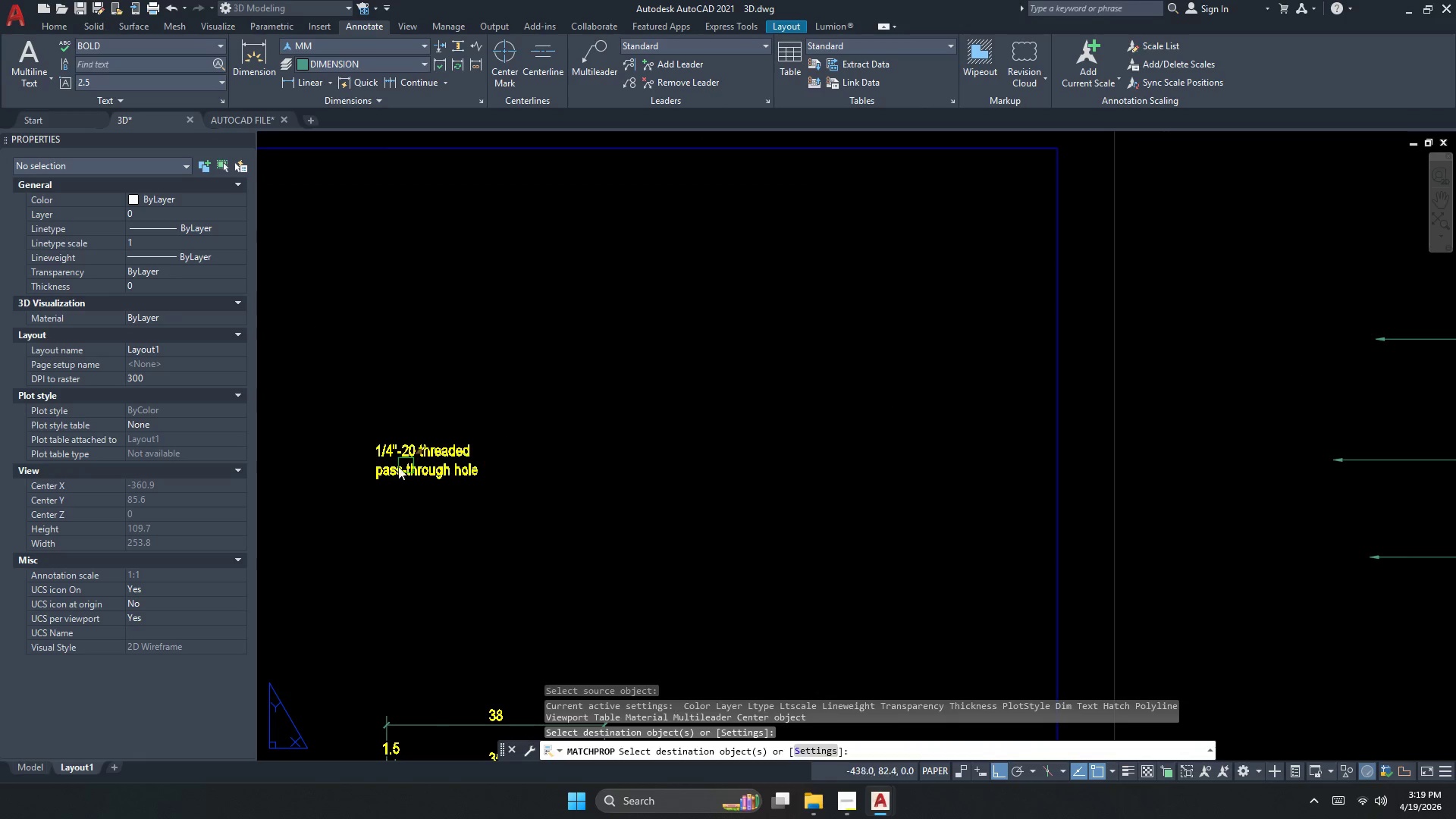 
scroll: coordinate [1140, 406], scroll_direction: none, amount: 0.0
 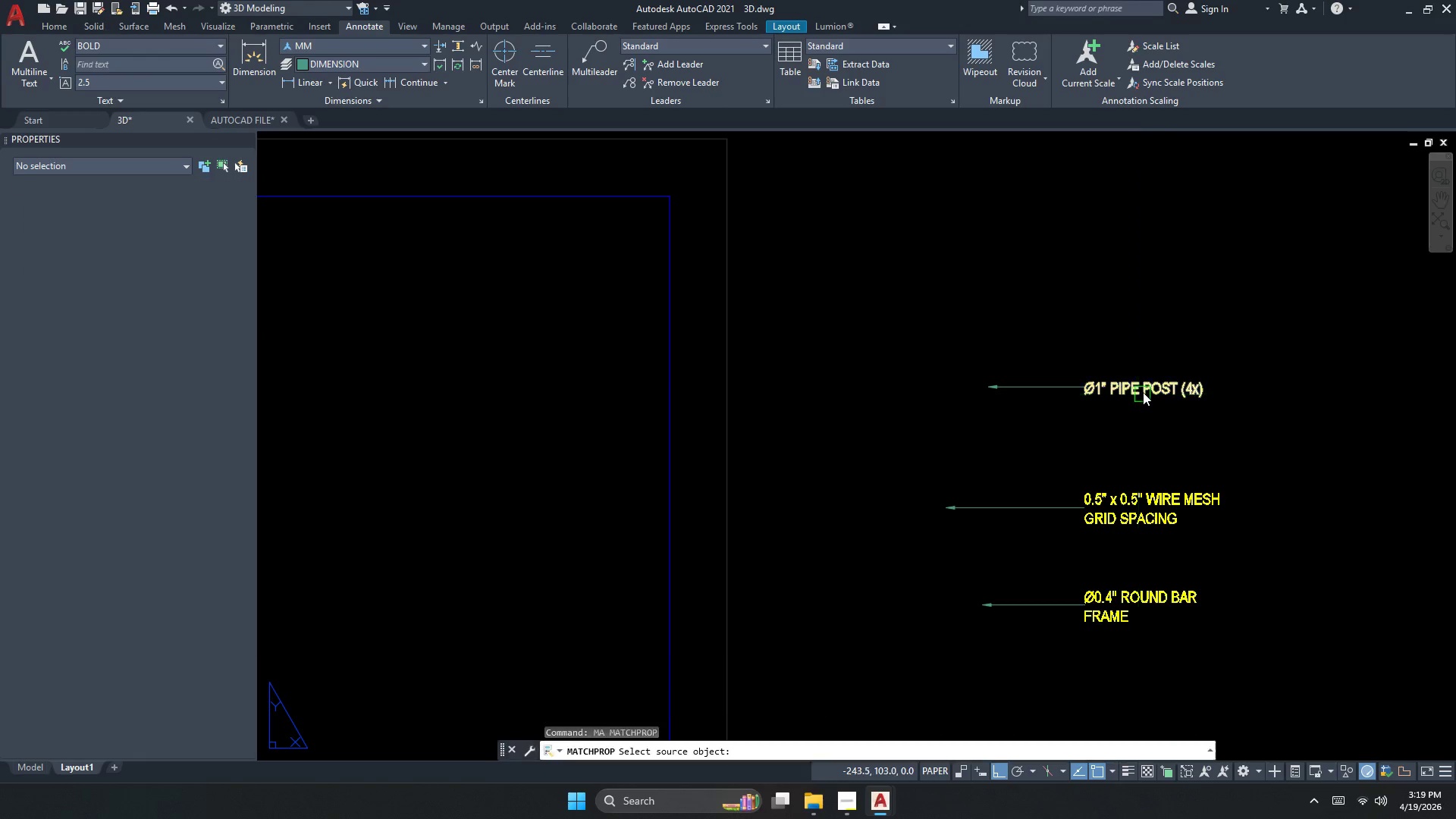 
key(Escape)
 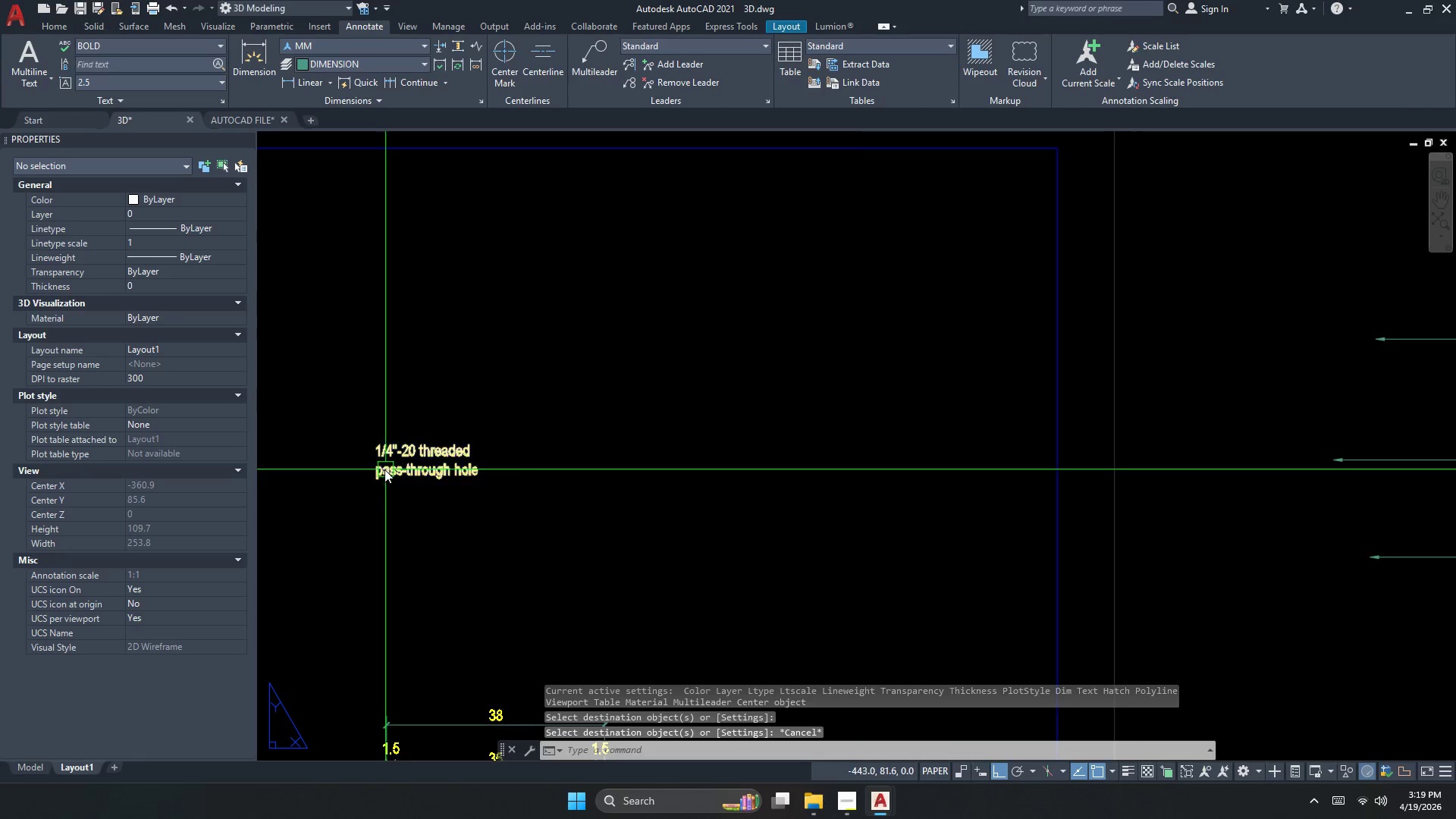 
double_click([638, 390])
 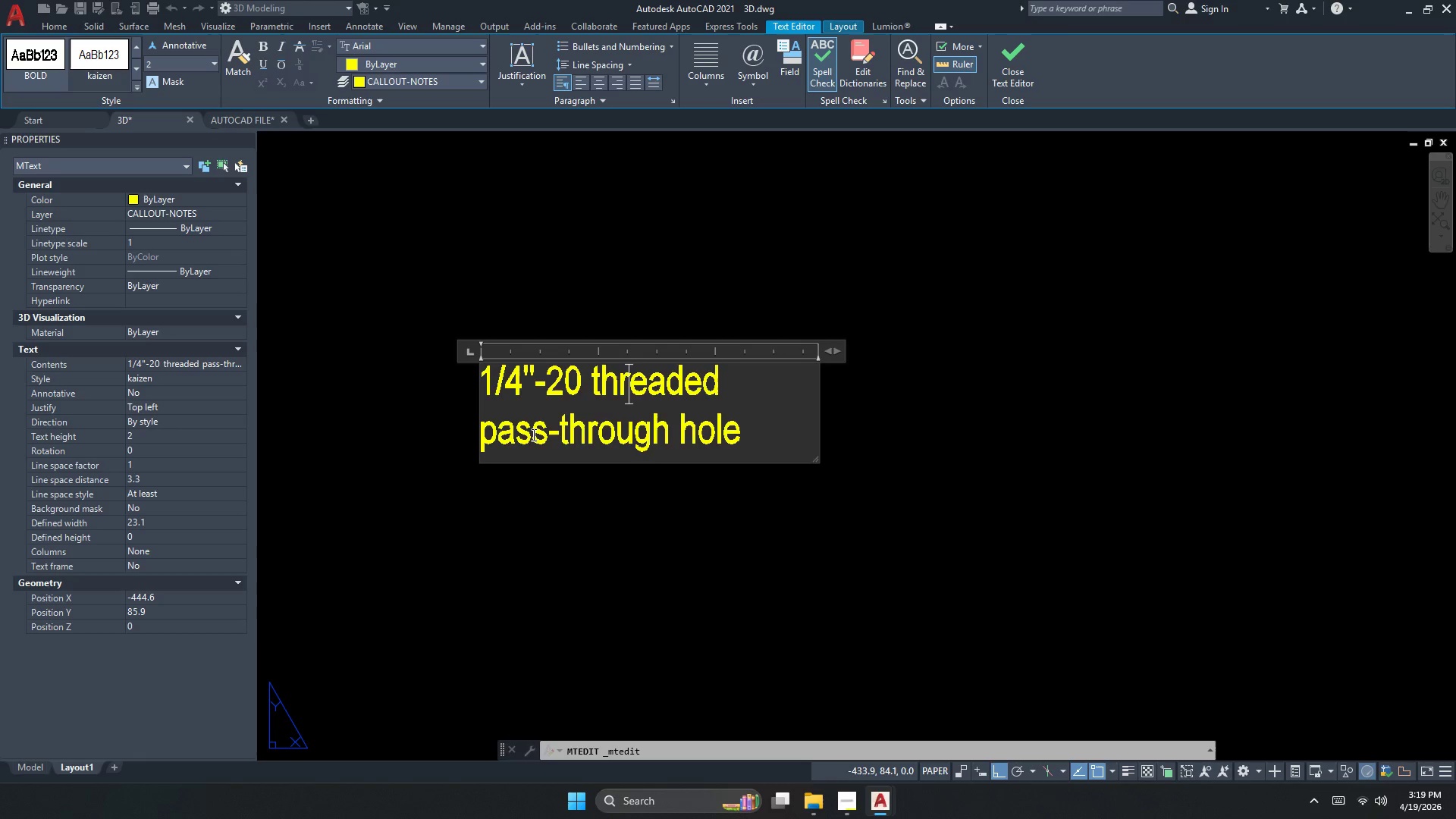 
scroll: coordinate [384, 469], scroll_direction: up, amount: 2.0
 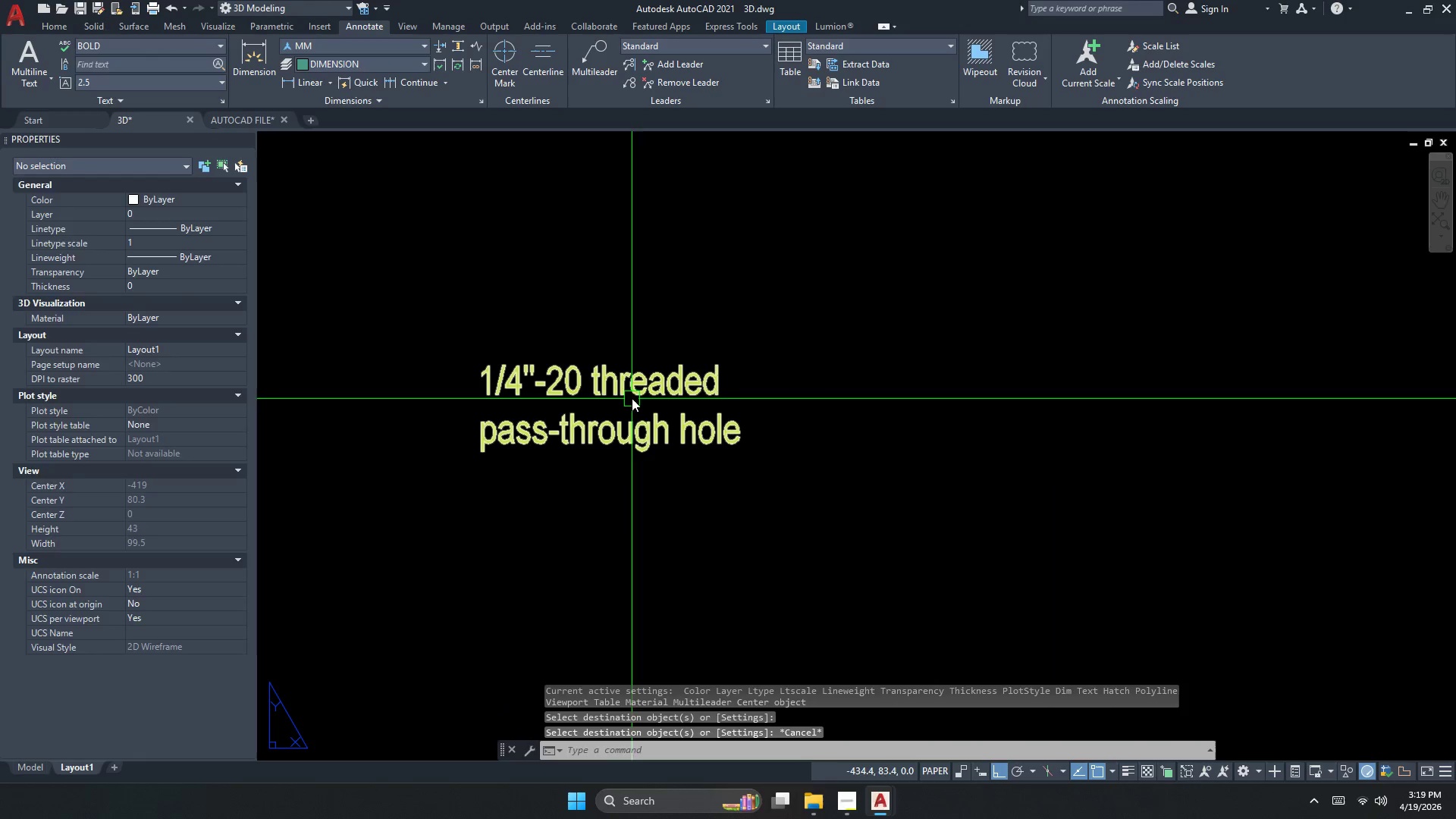 
left_click_drag(start_coordinate=[559, 433], to_coordinate=[436, 432])
 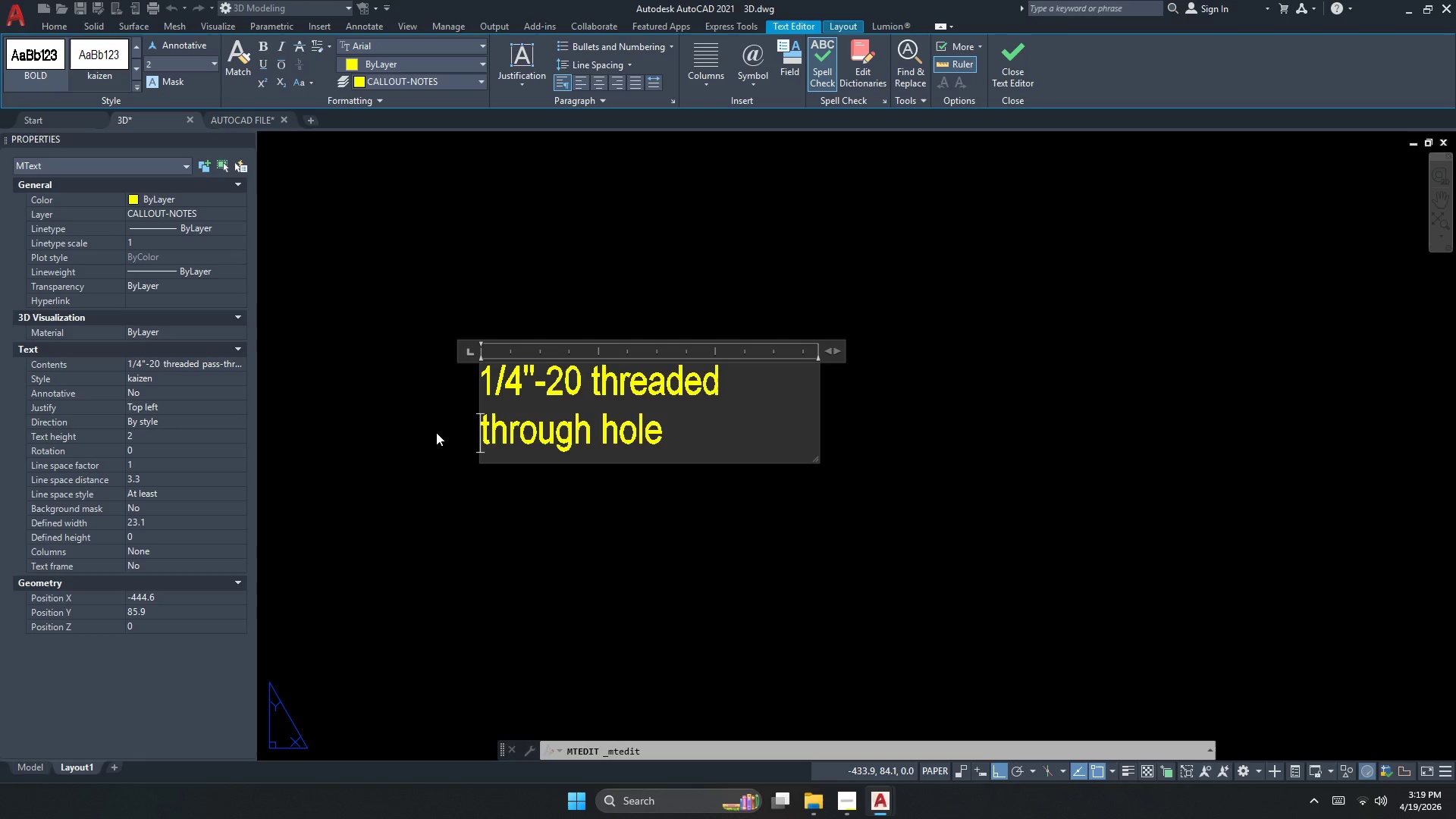 
key(Backspace)
 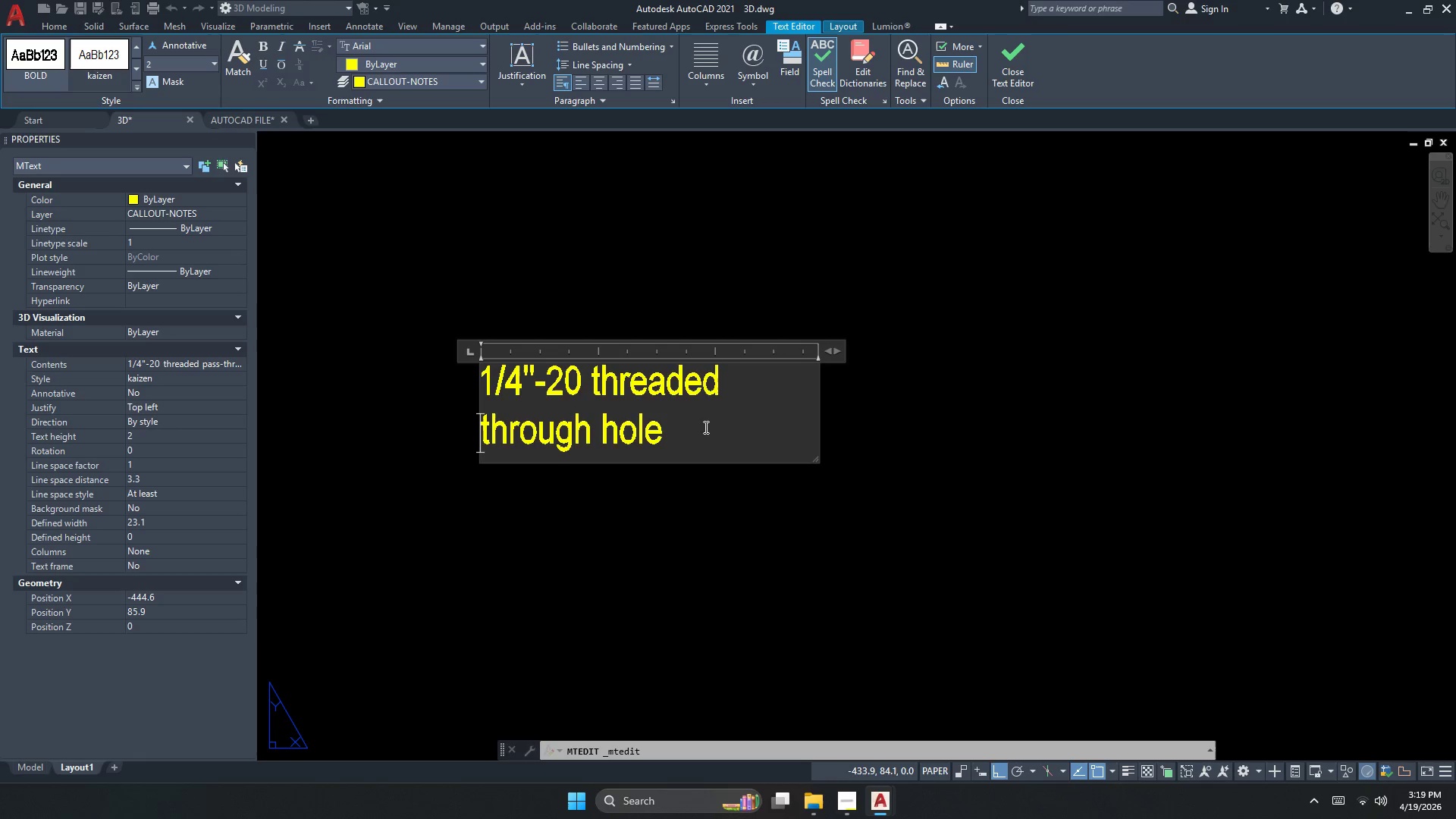 
key(Control+A)
 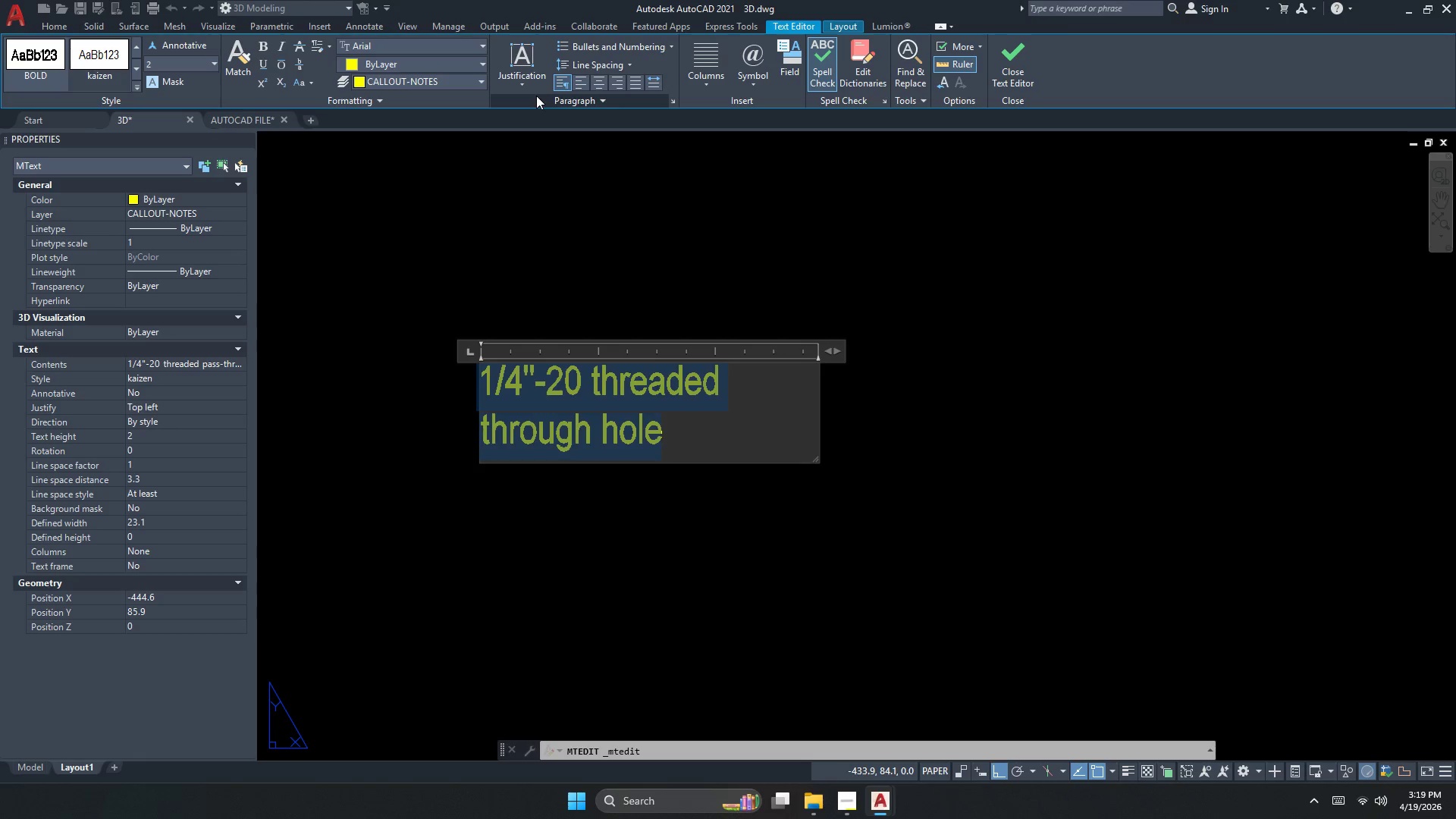 
double_click([303, 84])
 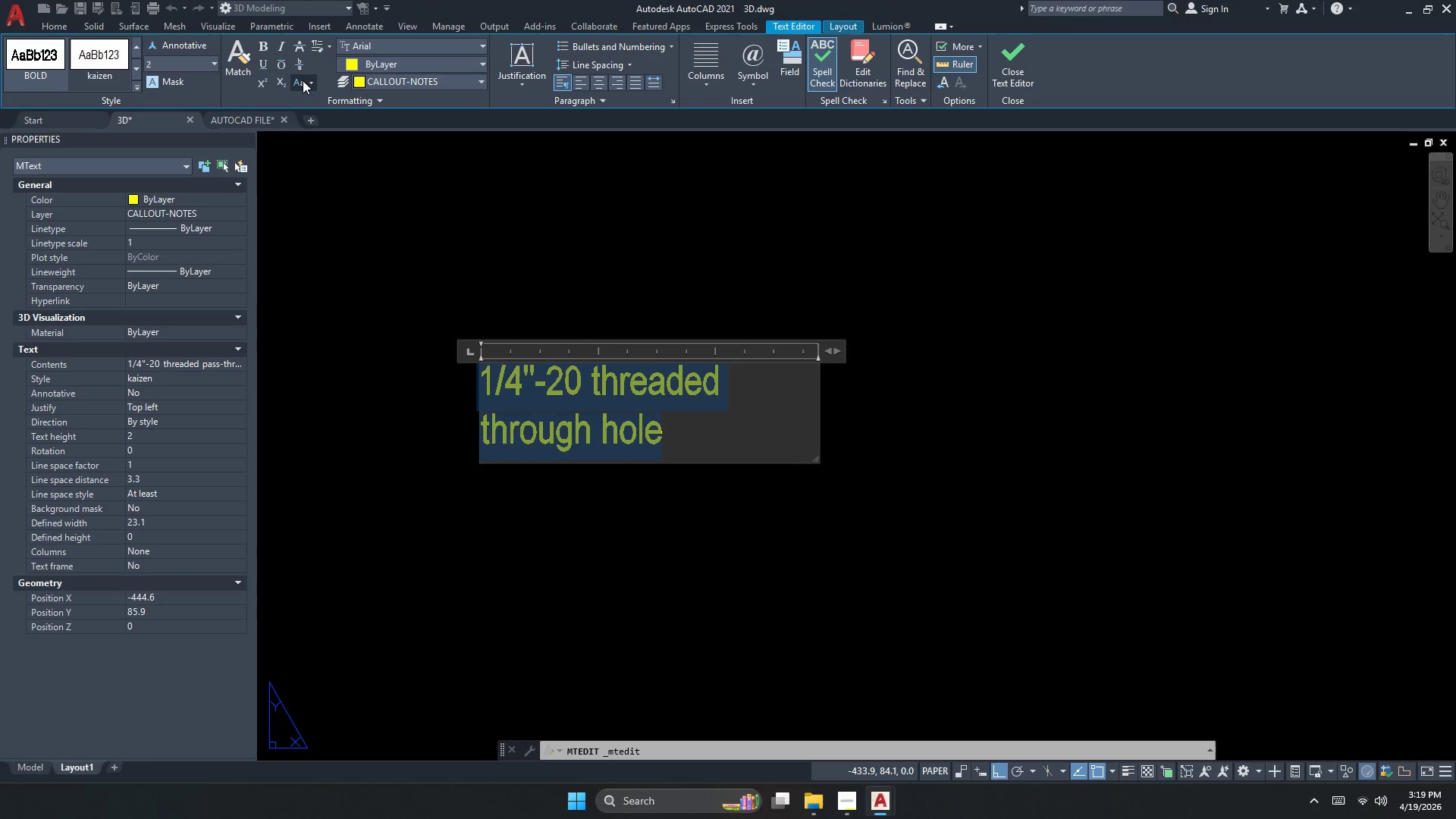 
left_click([302, 80])
 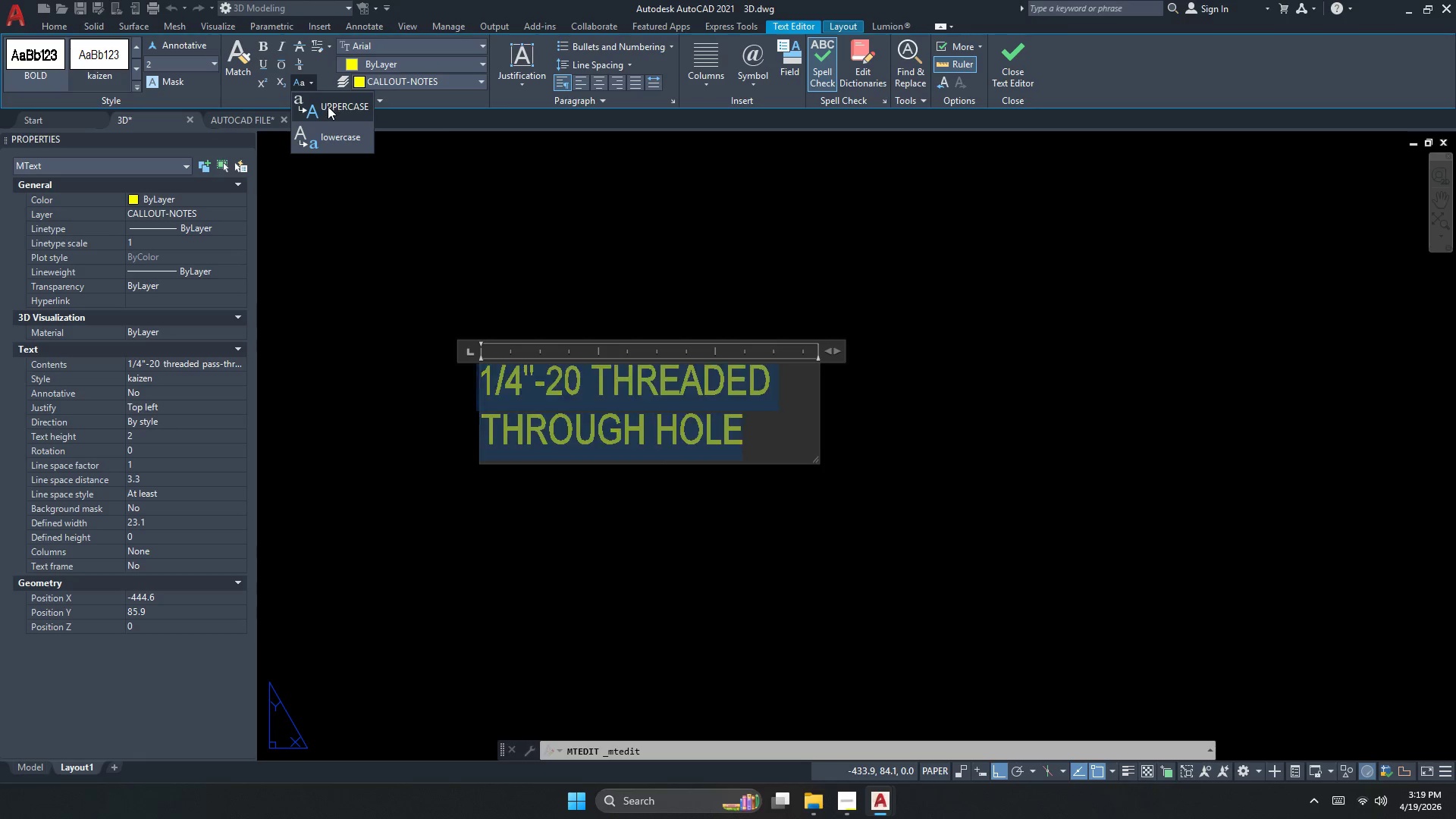 
left_click([328, 106])
 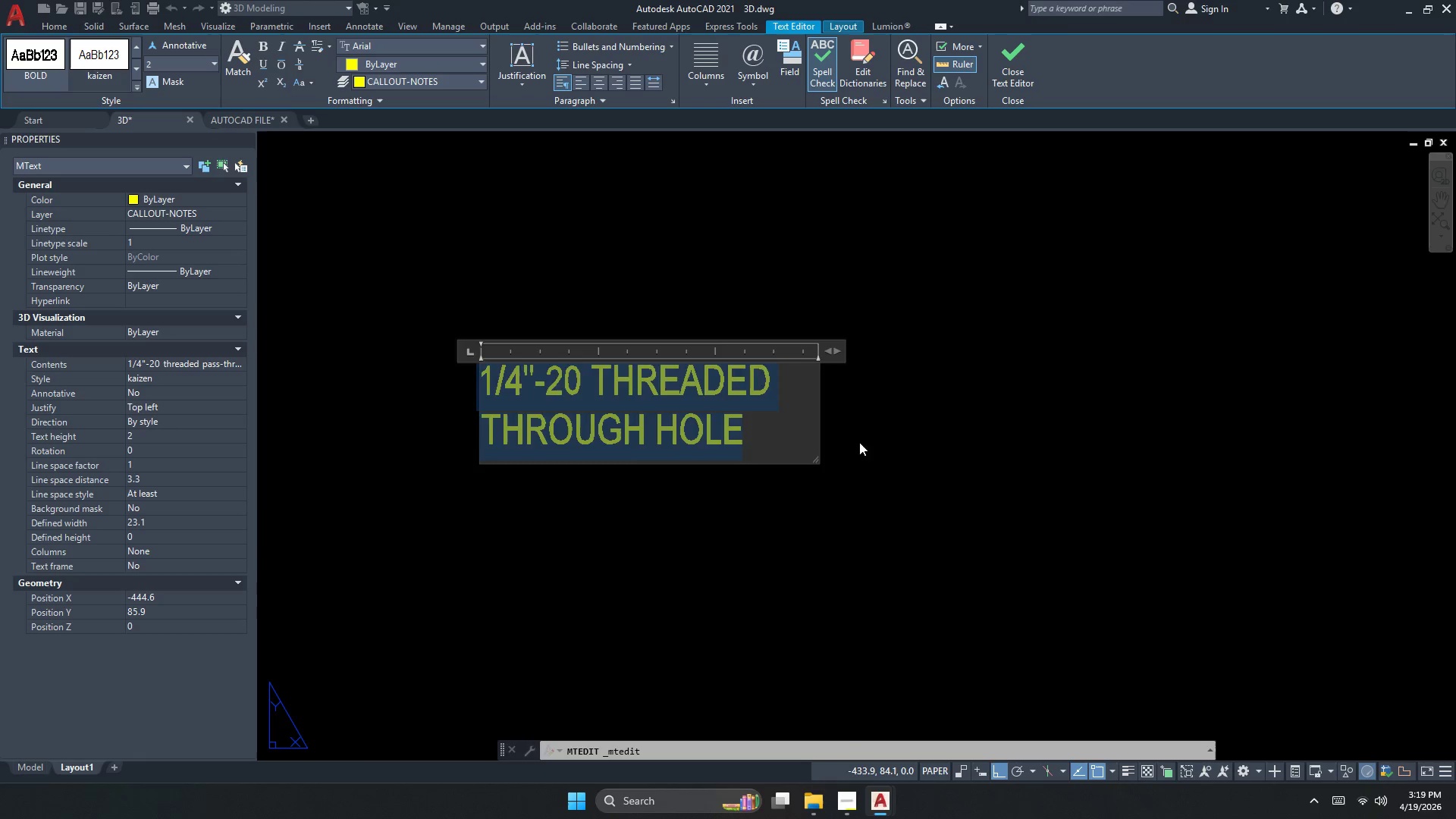 
key(Escape)
 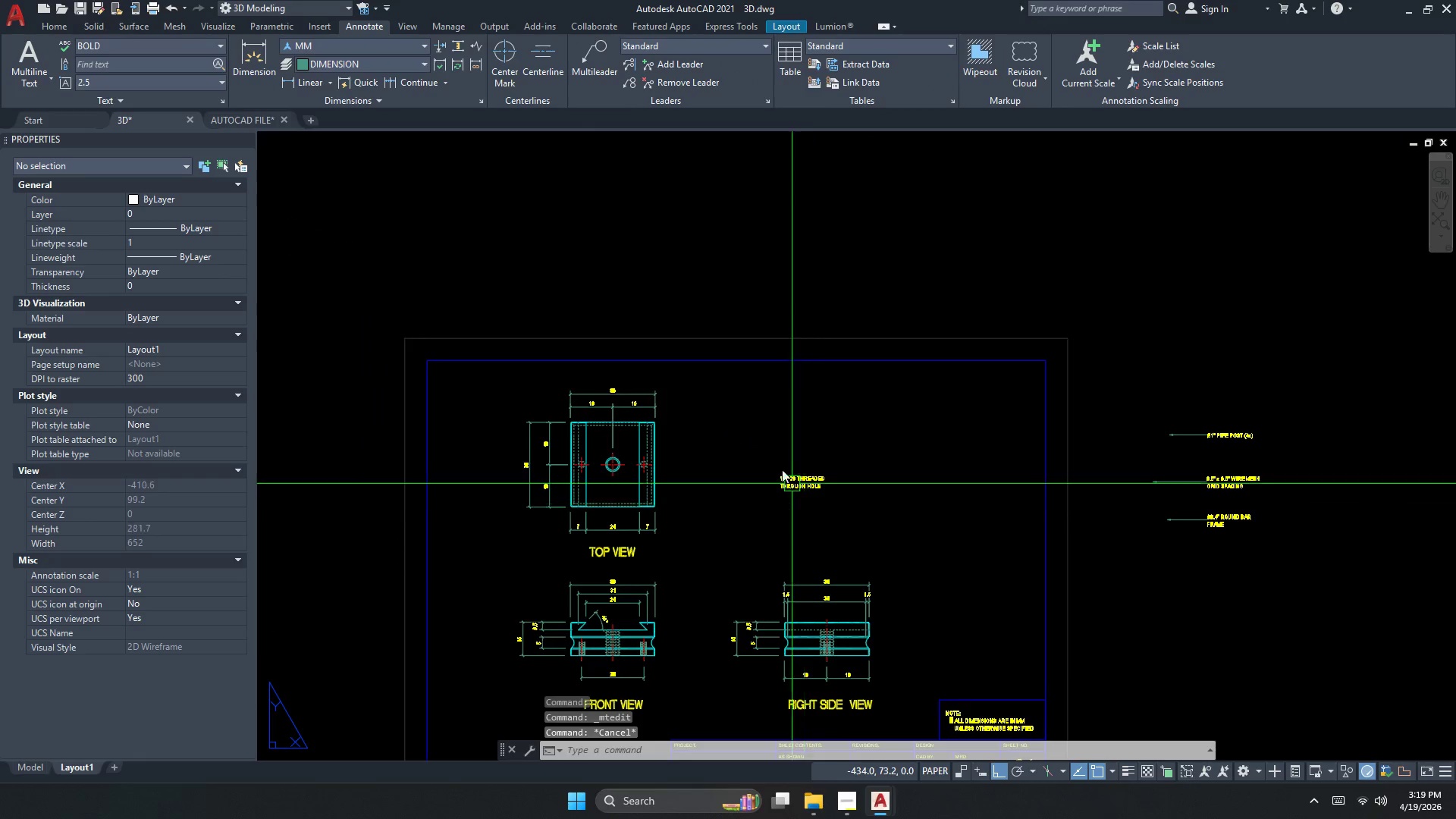 
left_click([779, 466])
 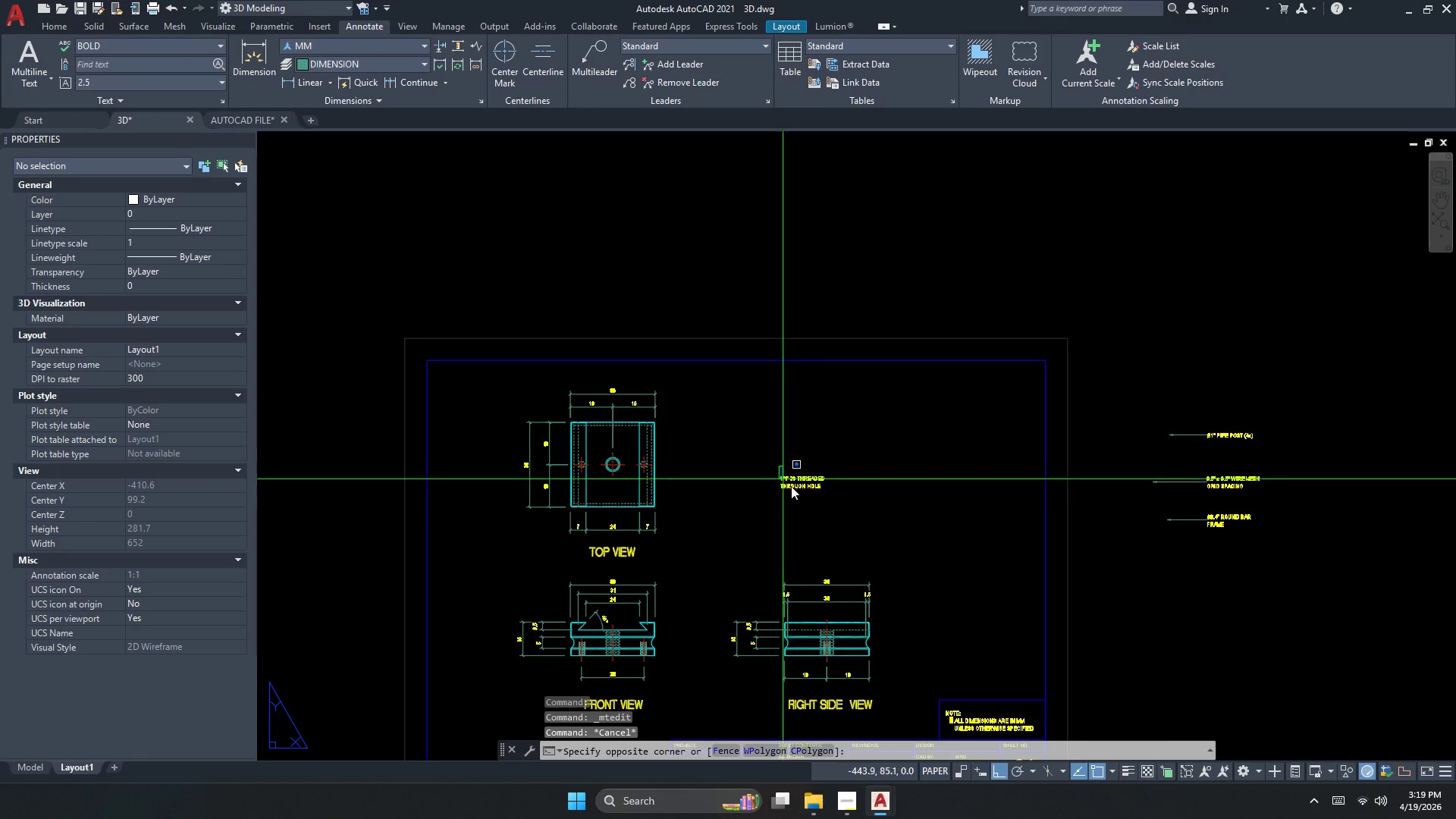 
key(Escape)
 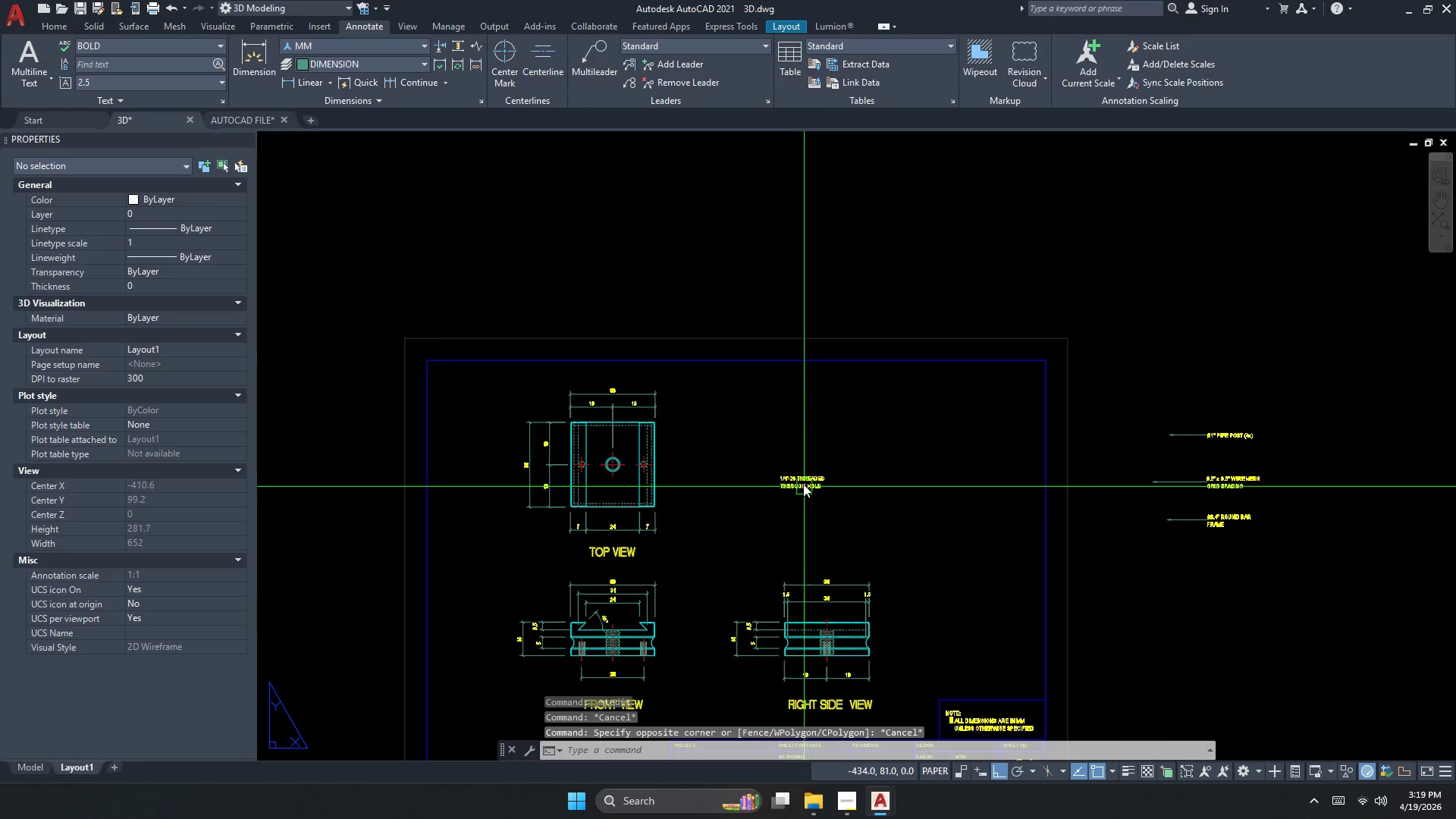 
left_click([804, 482])
 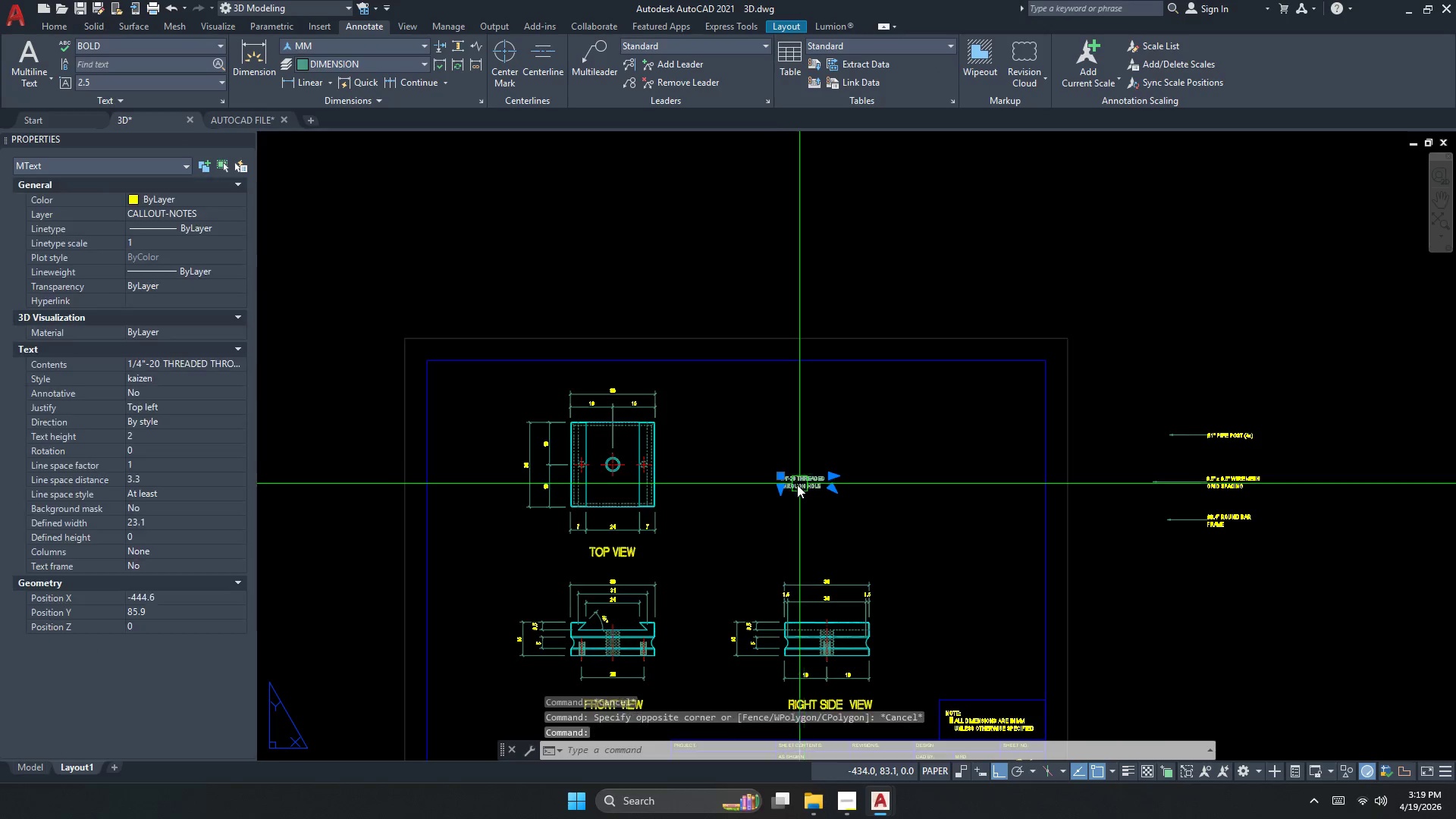 
scroll: coordinate [880, 474], scroll_direction: down, amount: 2.0
 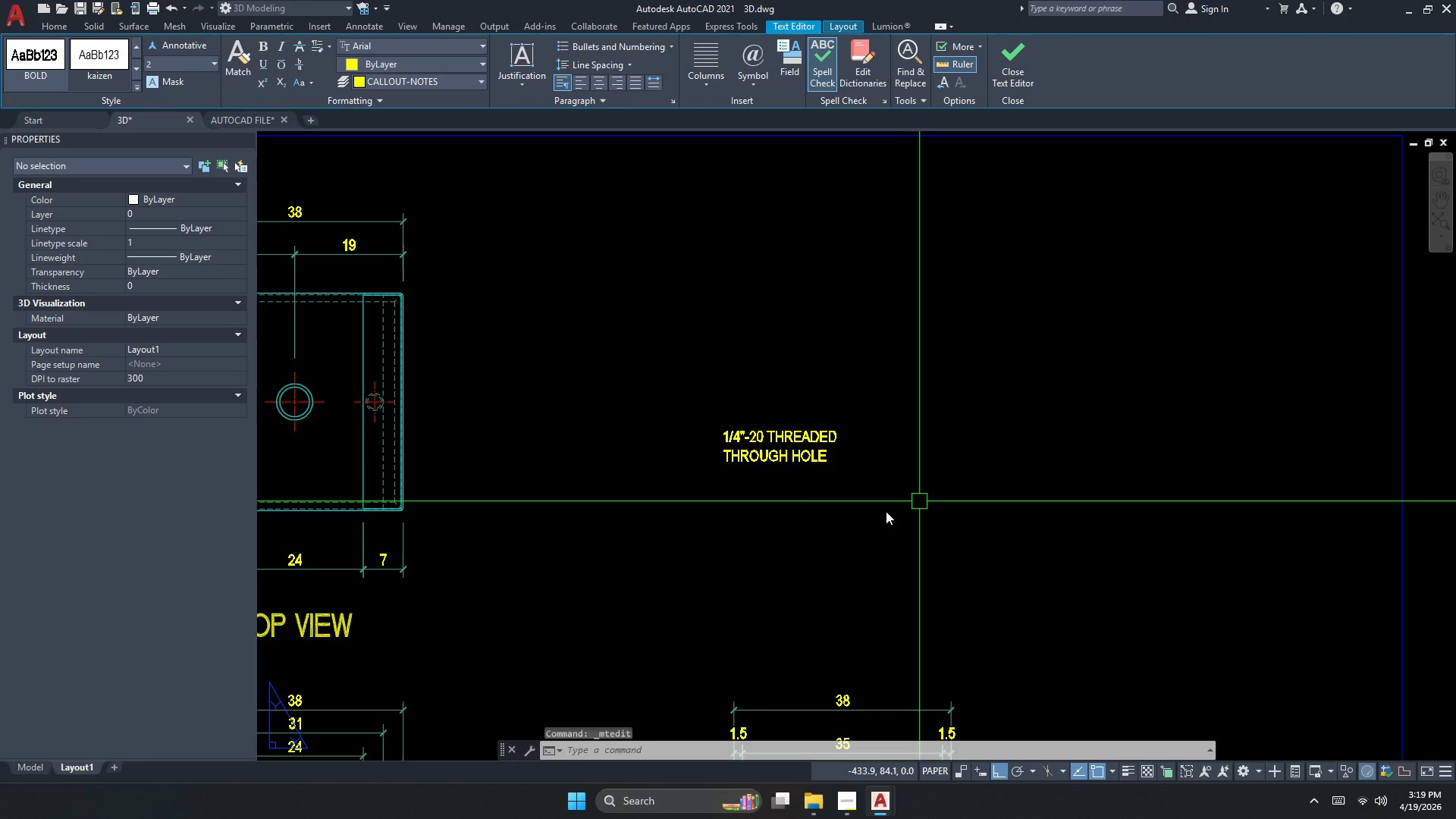 
key(M)
 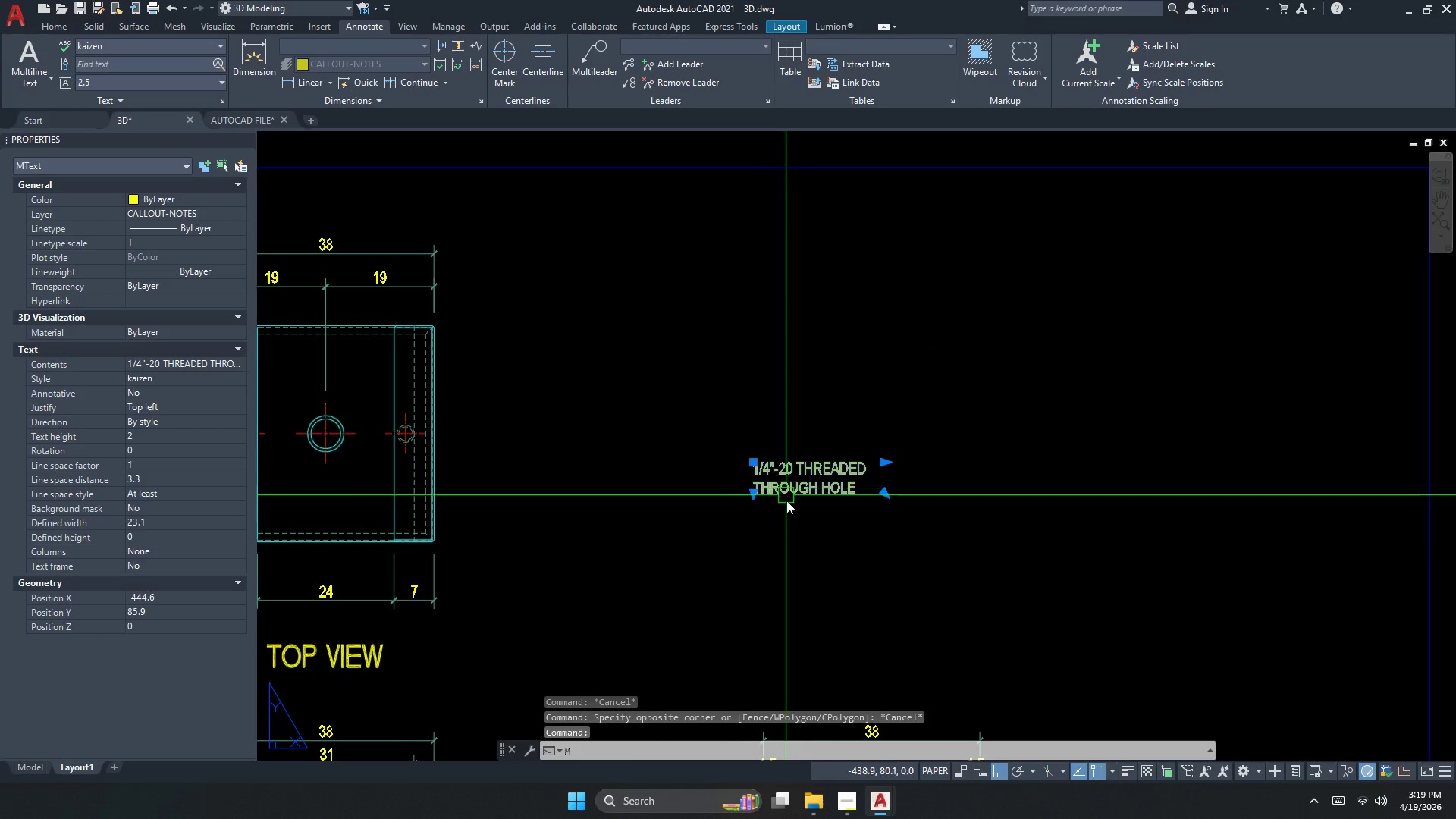 
key(Space)
 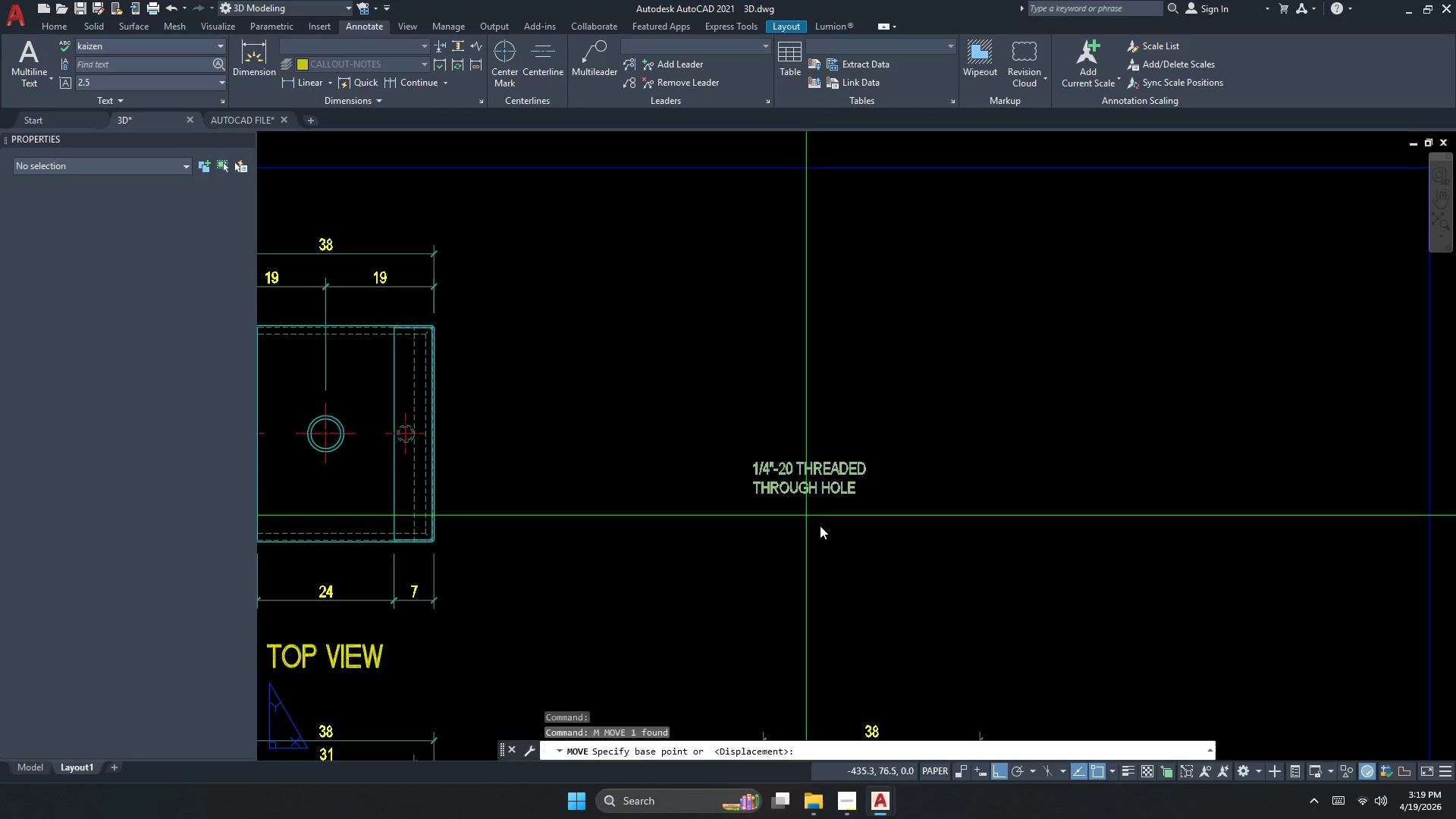 
scroll: coordinate [806, 504], scroll_direction: down, amount: 2.0
 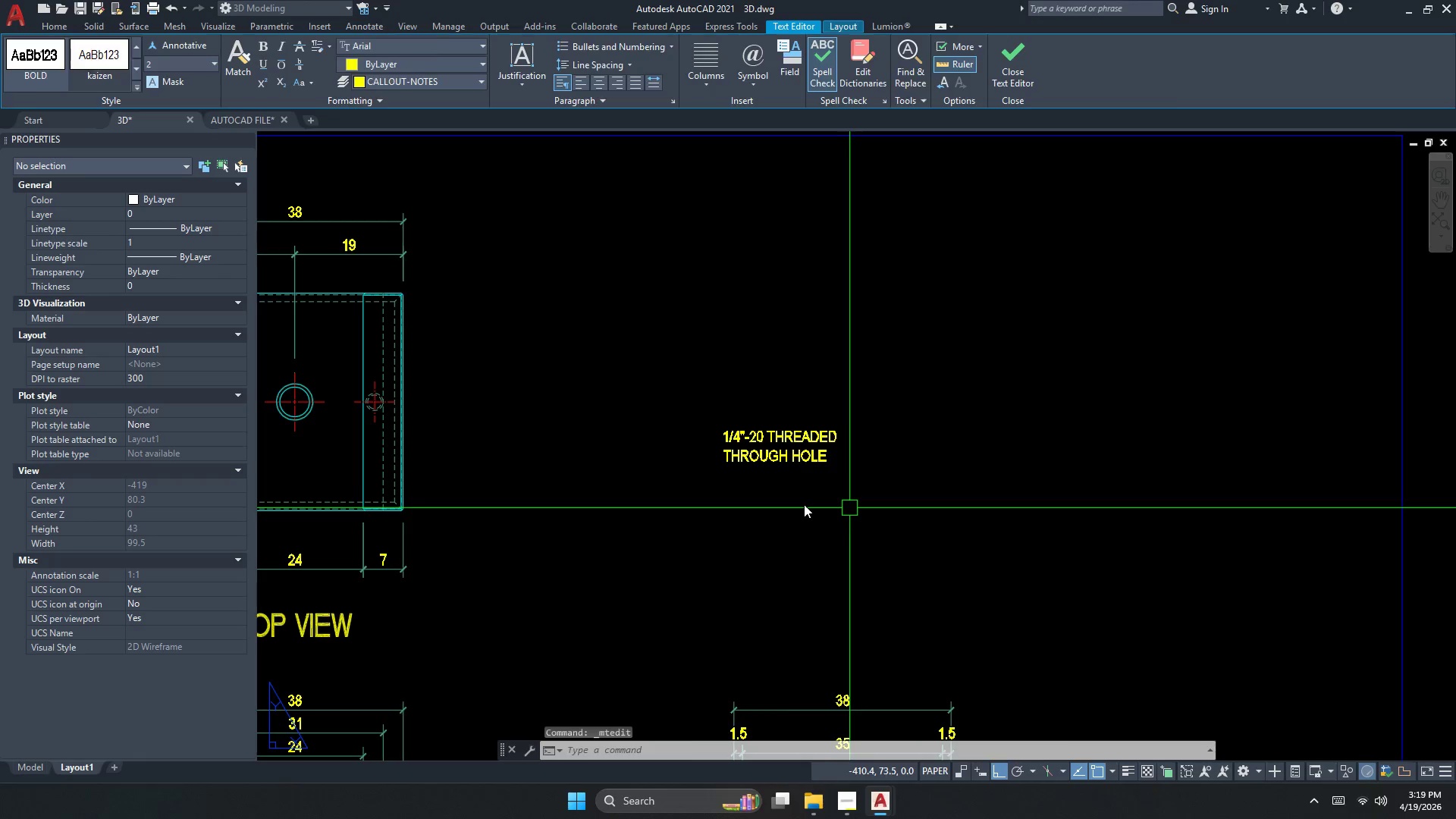 
left_click_drag(start_coordinate=[821, 526], to_coordinate=[824, 505])
 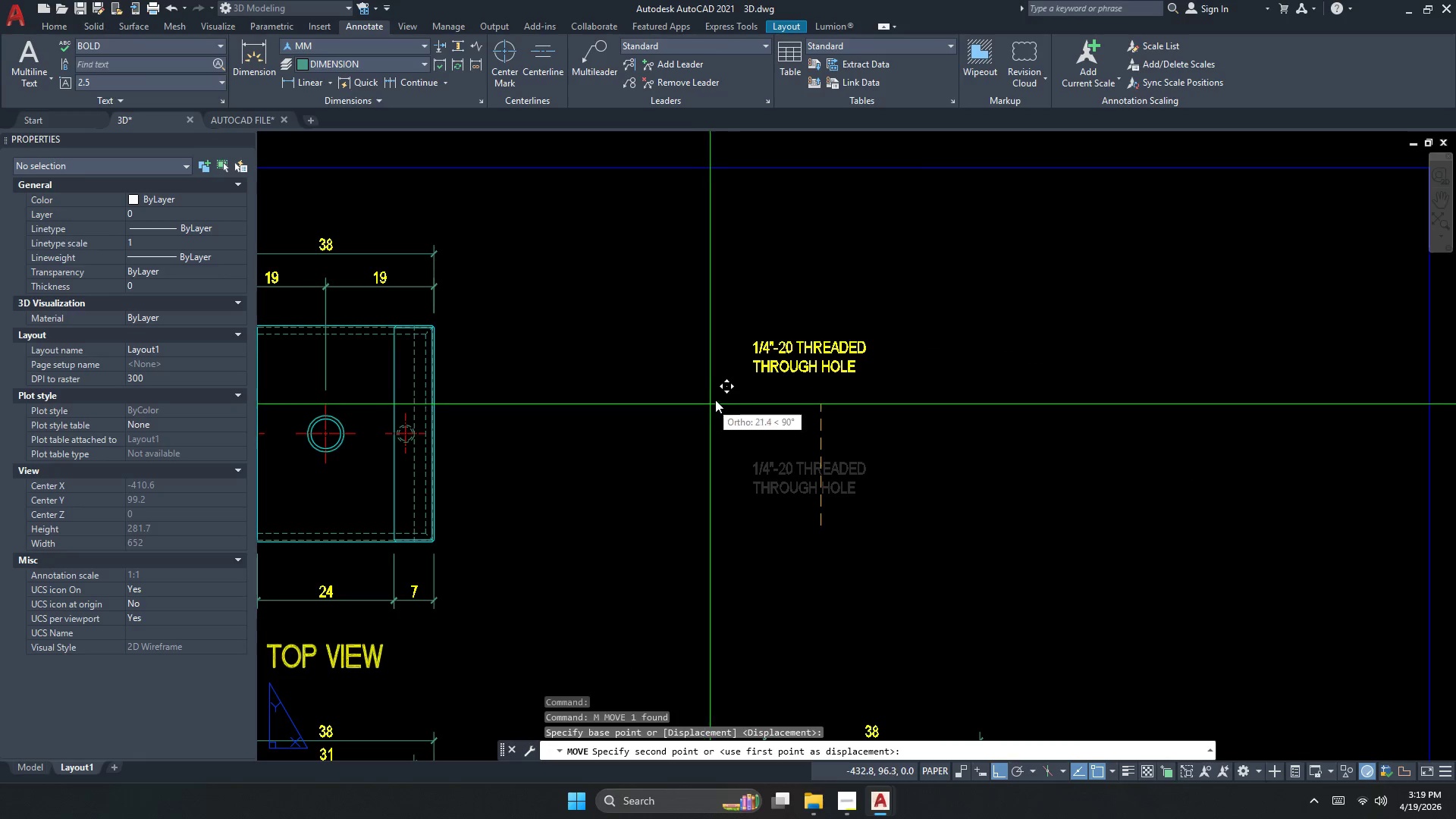 
left_click([732, 386])
 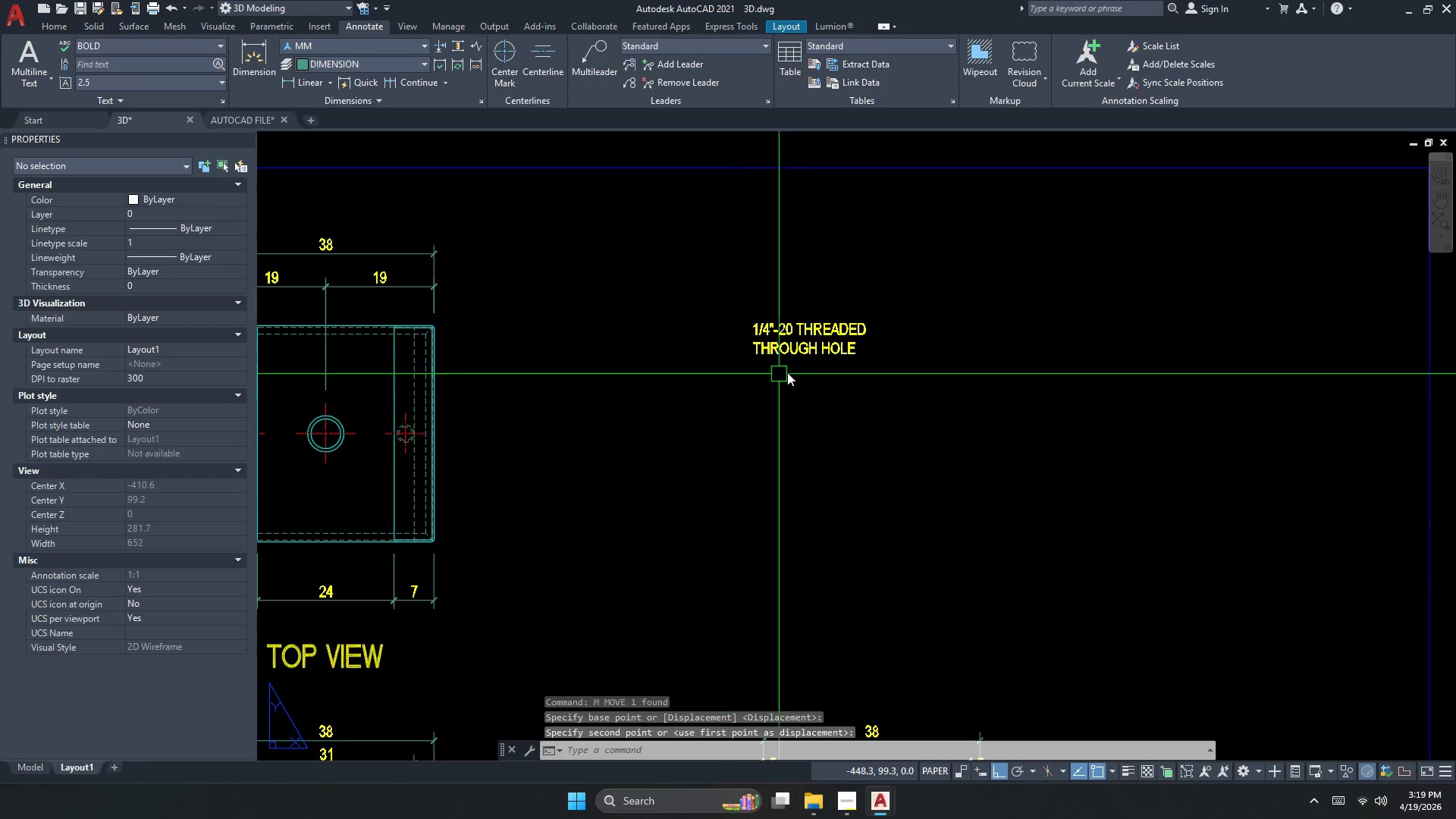 
scroll: coordinate [794, 486], scroll_direction: up, amount: 2.0
 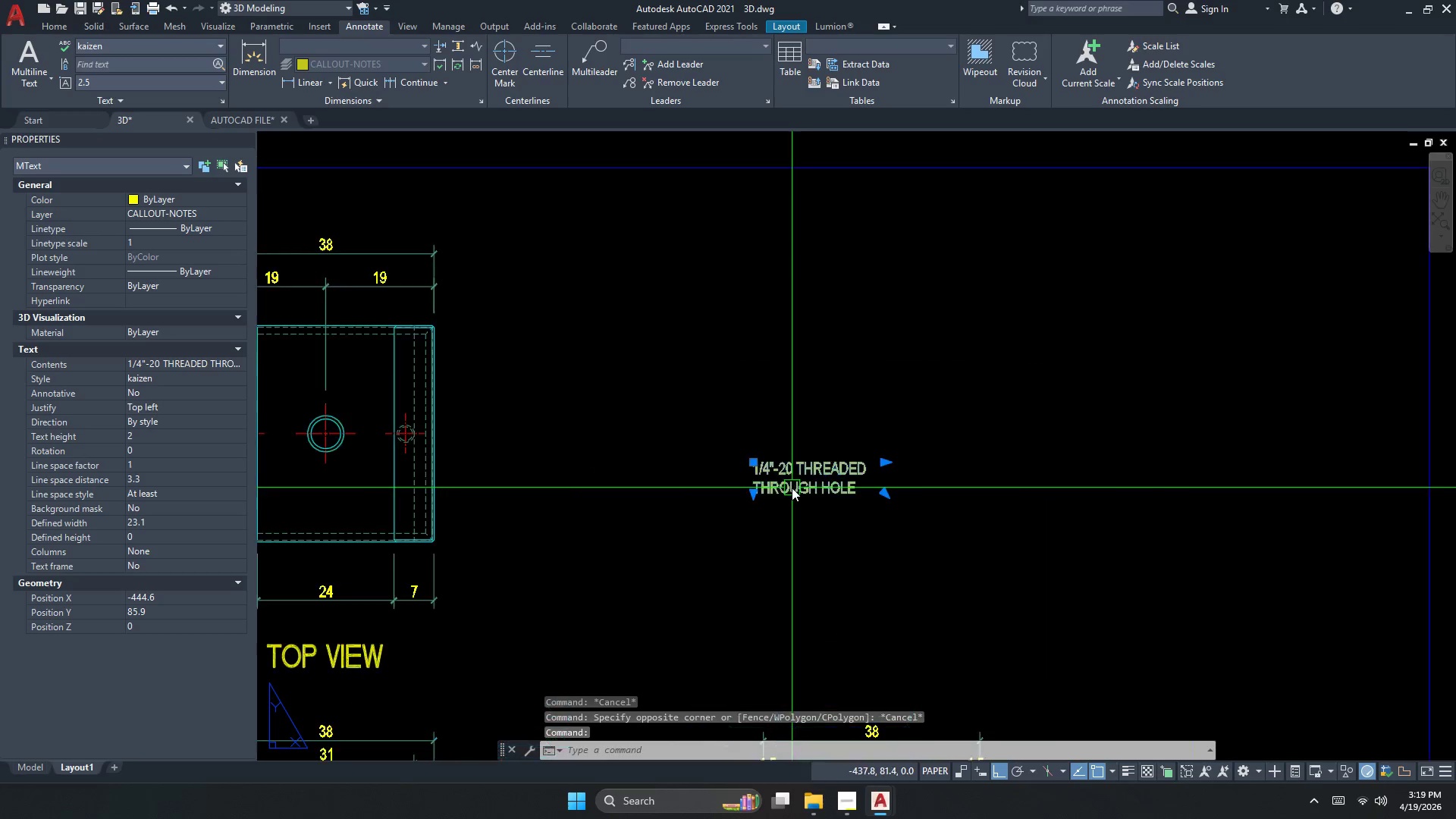 
double_click([811, 352])
 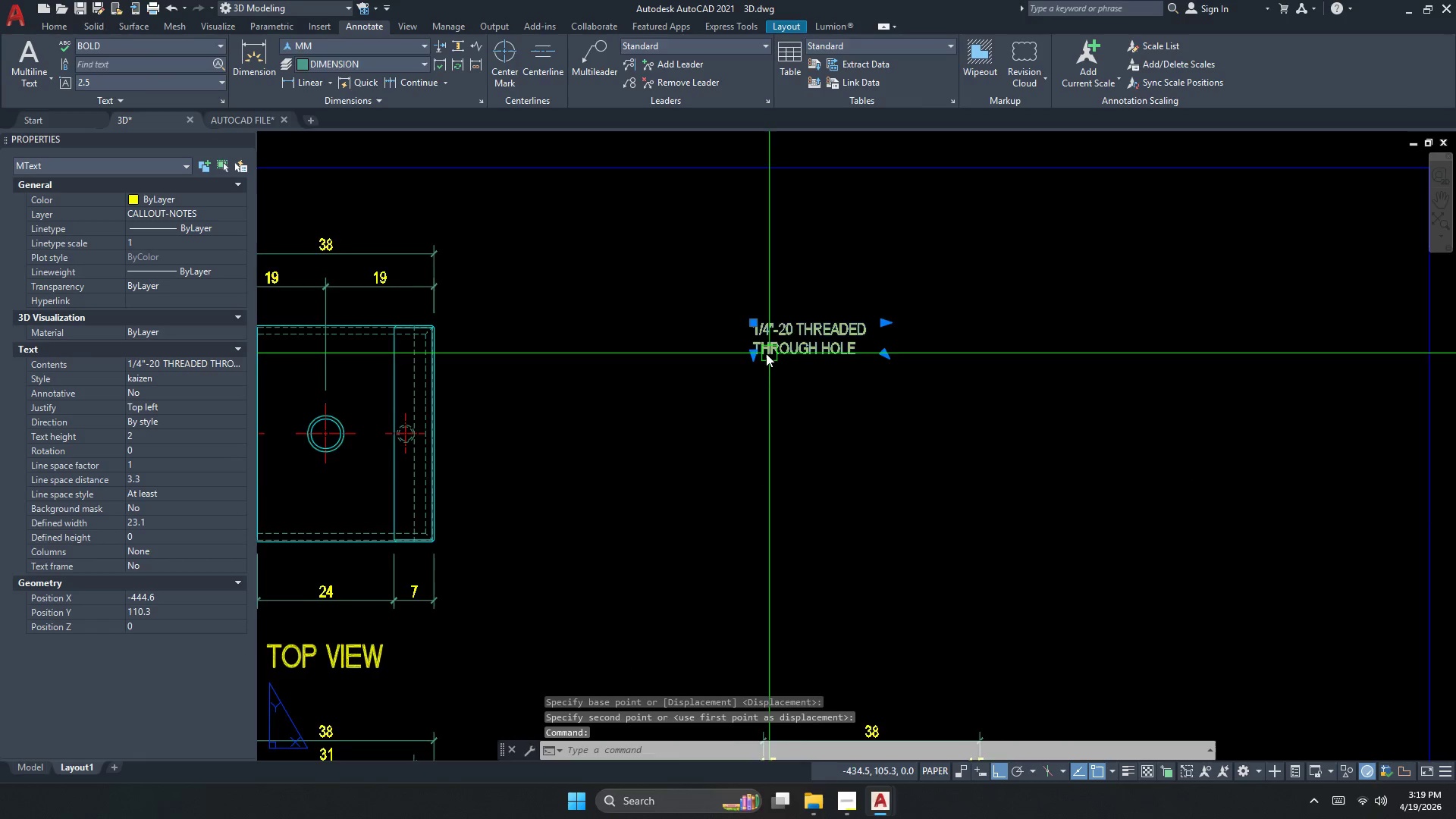 
key(Space)
 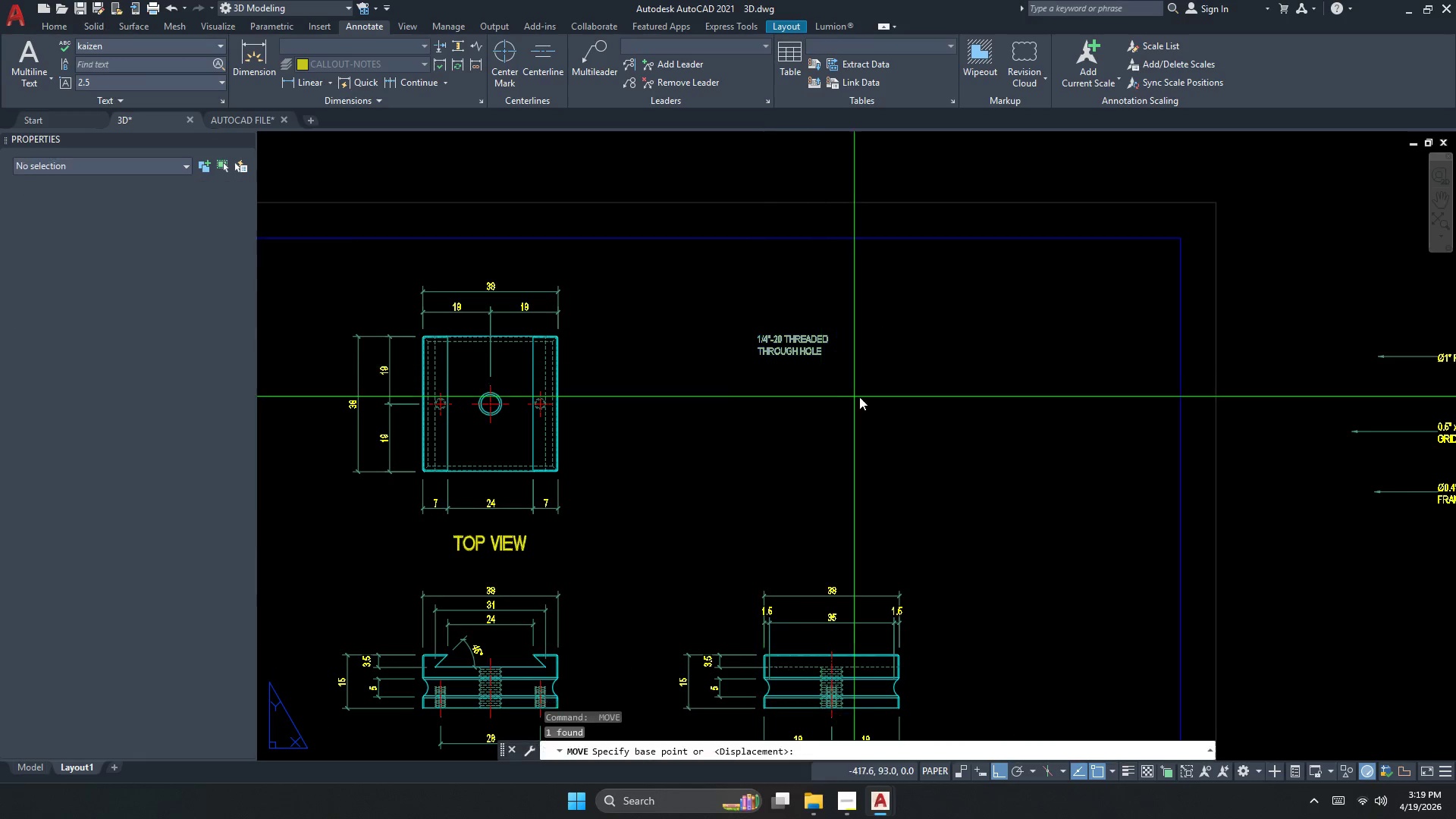 
left_click_drag(start_coordinate=[860, 397], to_coordinate=[856, 397])
 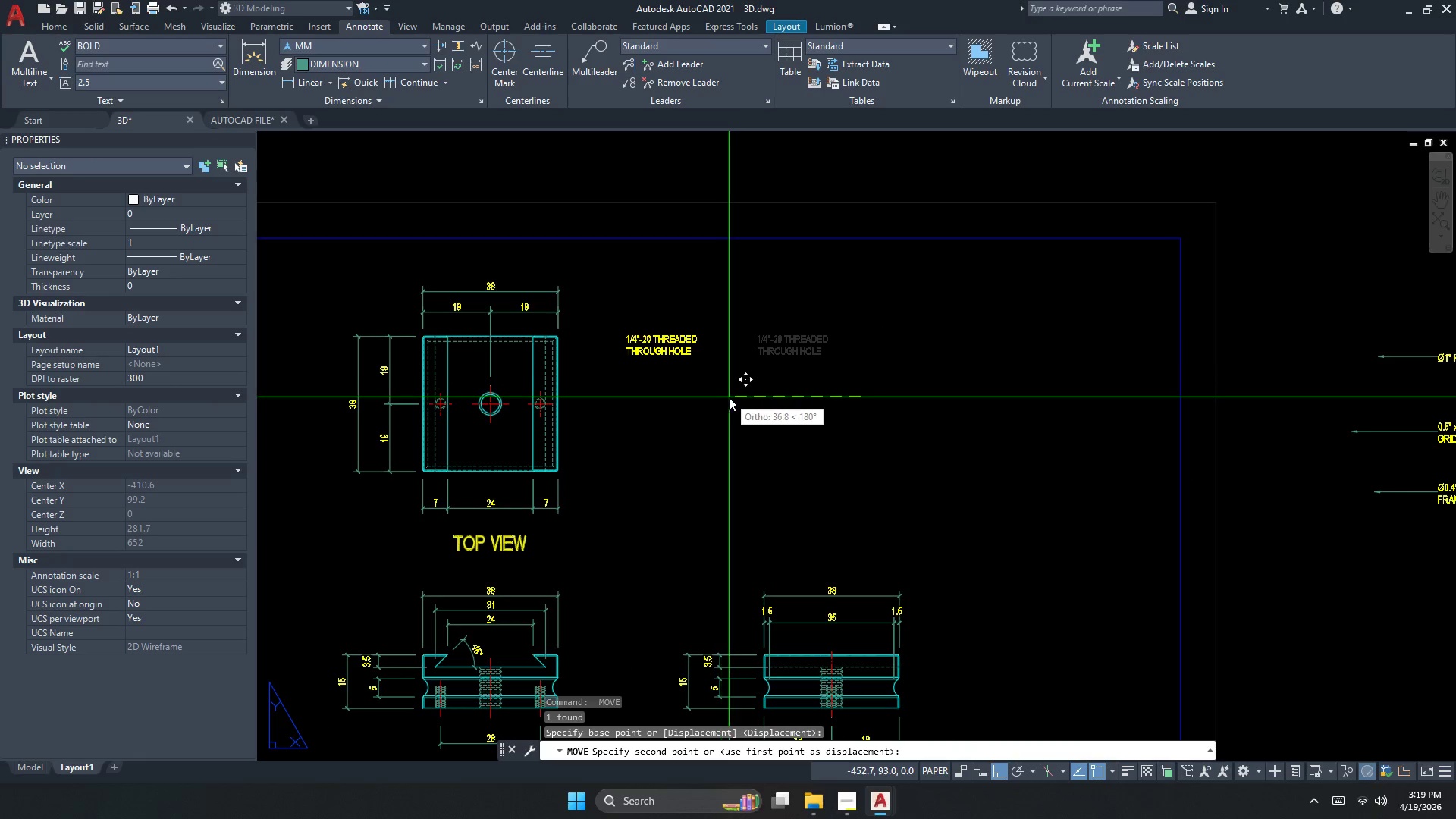 
scroll: coordinate [764, 353], scroll_direction: down, amount: 1.0
 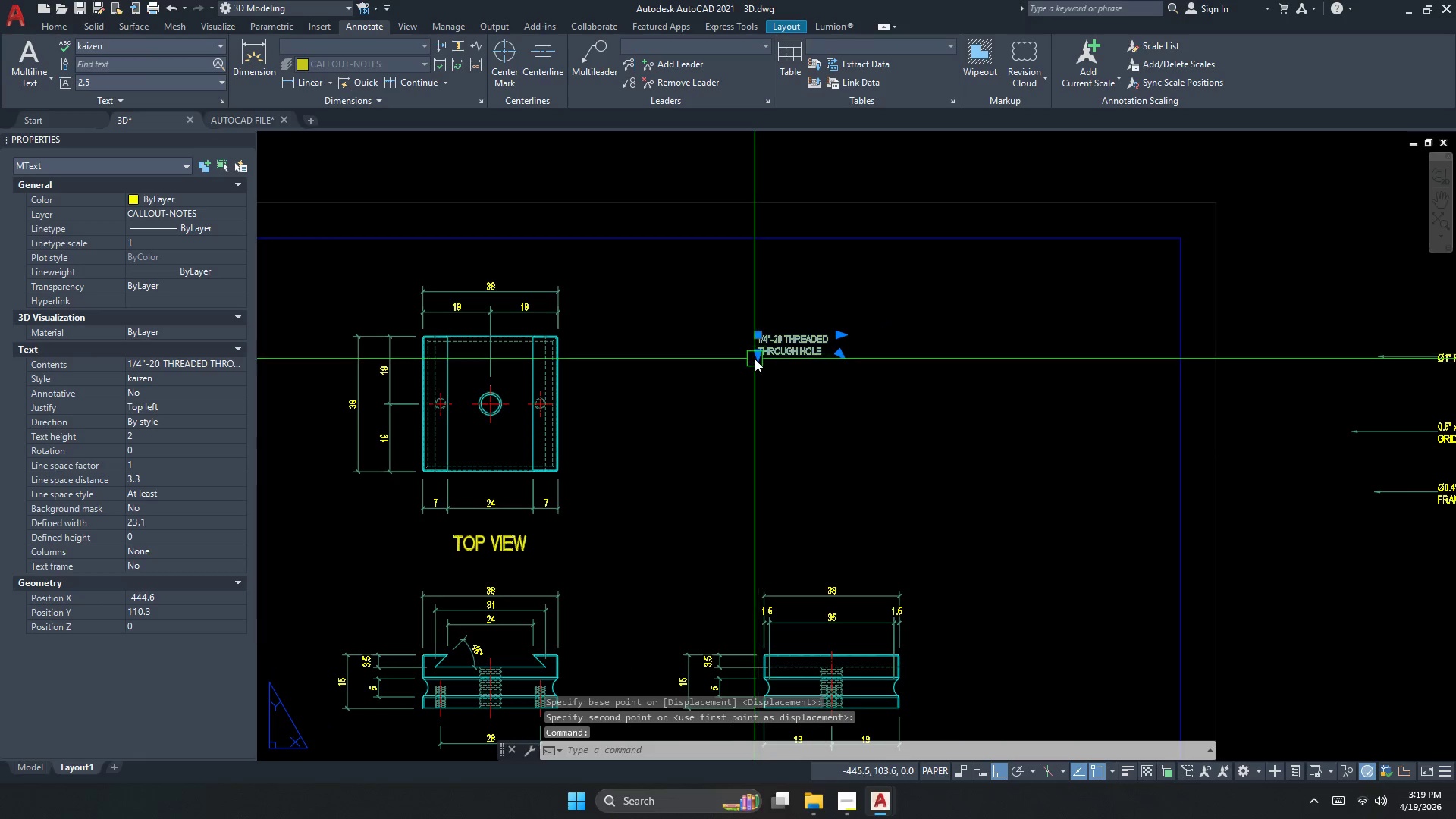 
left_click([717, 400])
 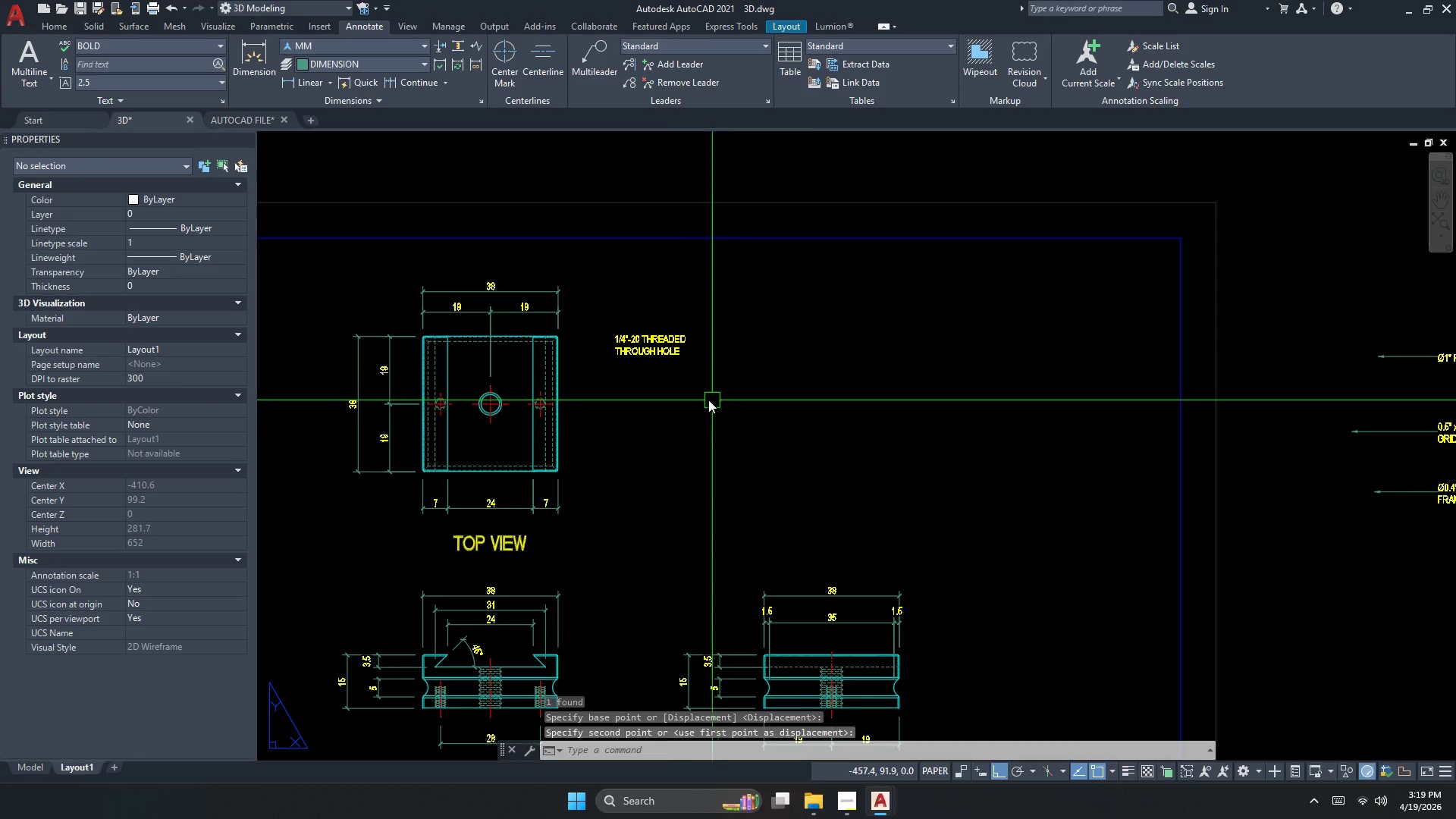 
key(Escape)
 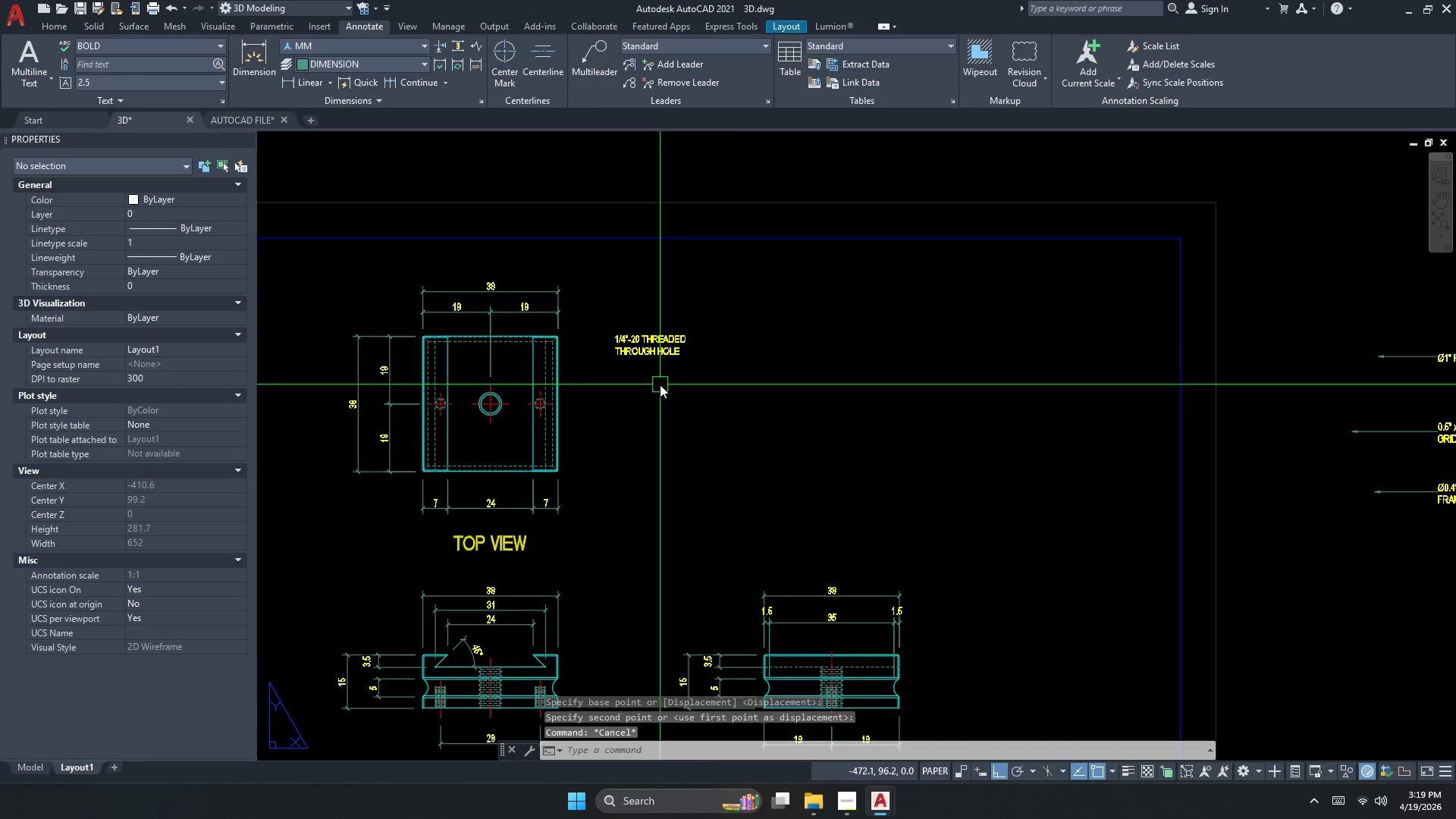 
key(Escape)
 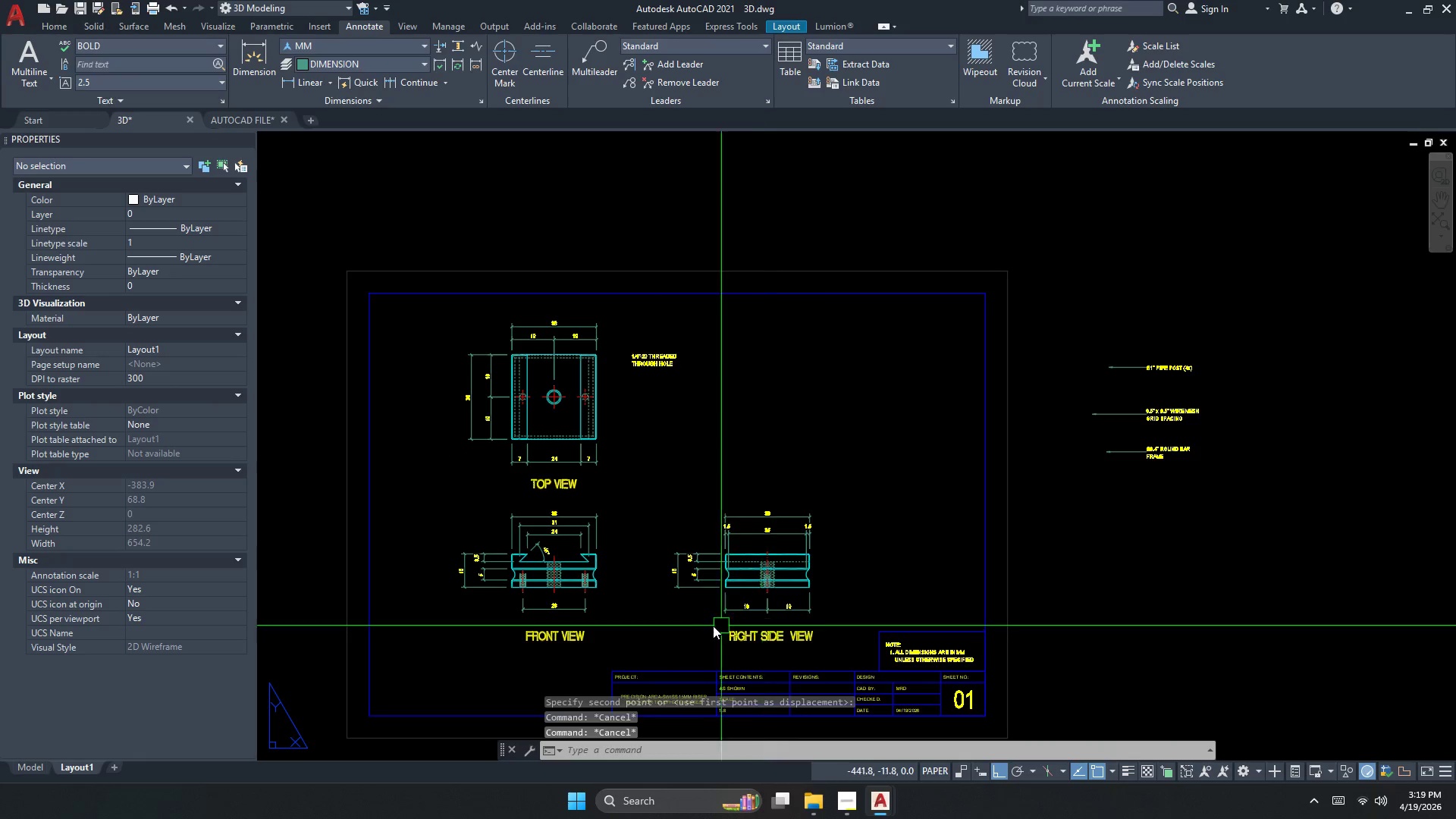 
key(Escape)
 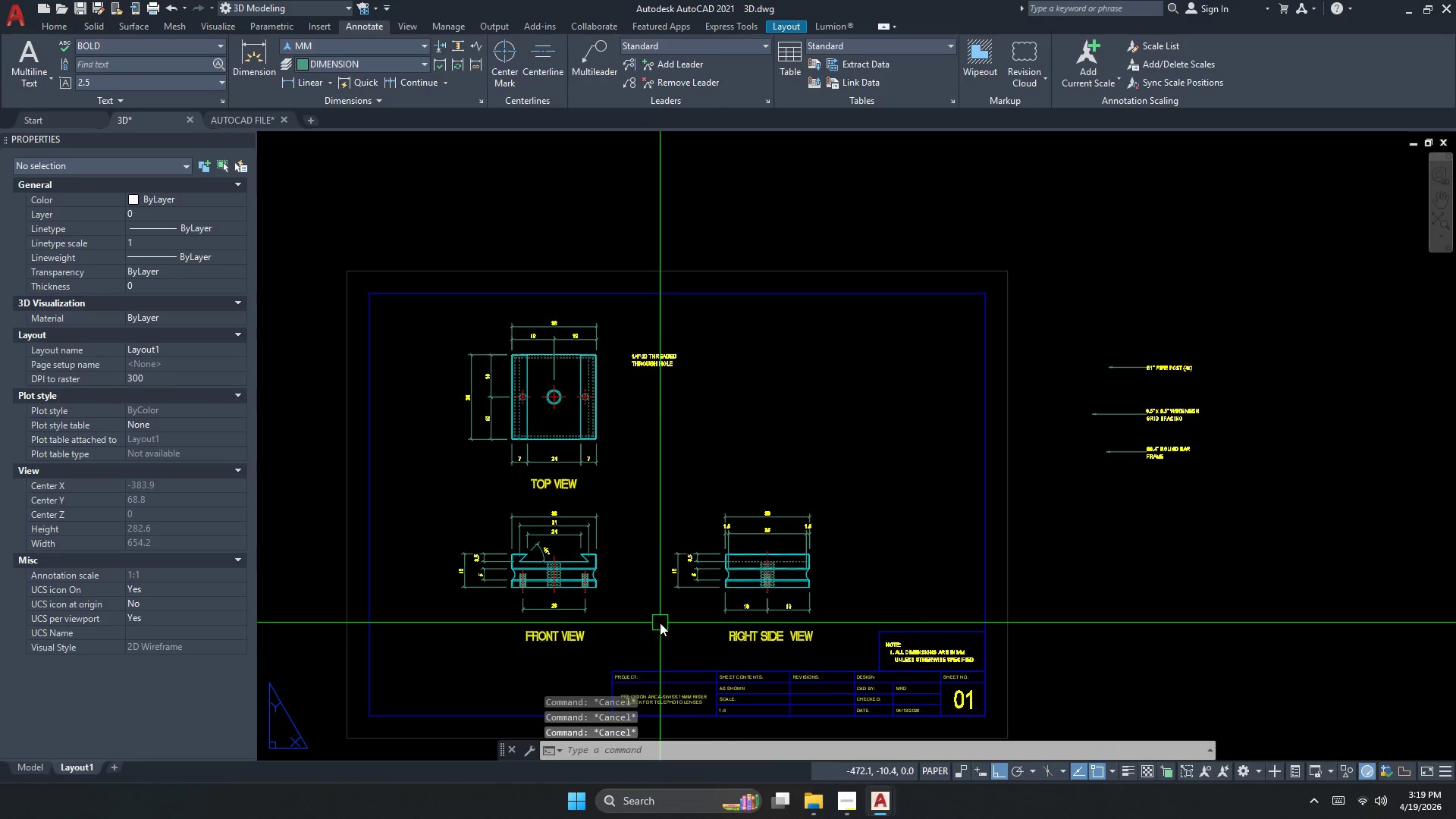 
scroll: coordinate [660, 384], scroll_direction: down, amount: 1.0
 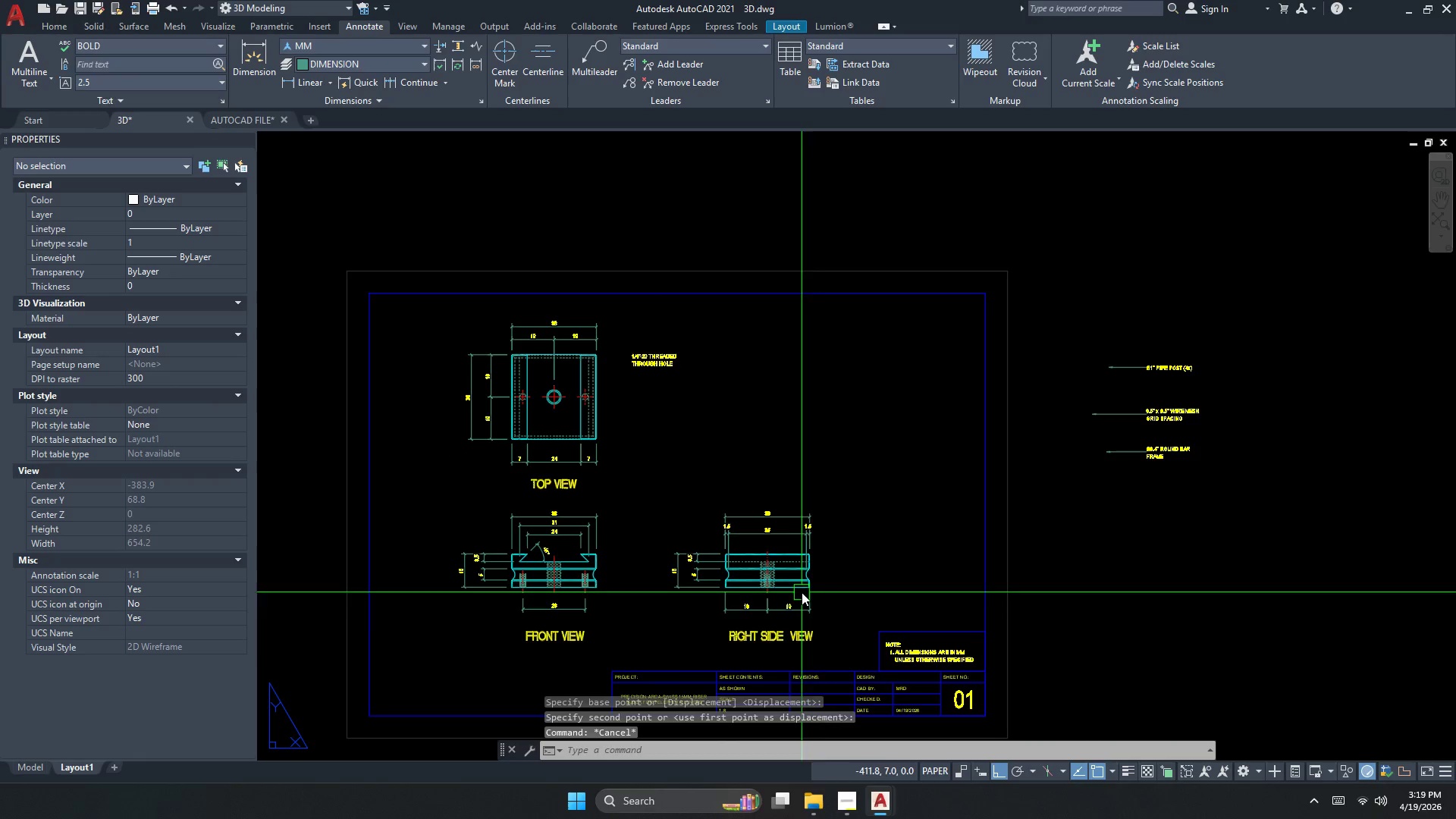 
key(Control+ControlLeft)
 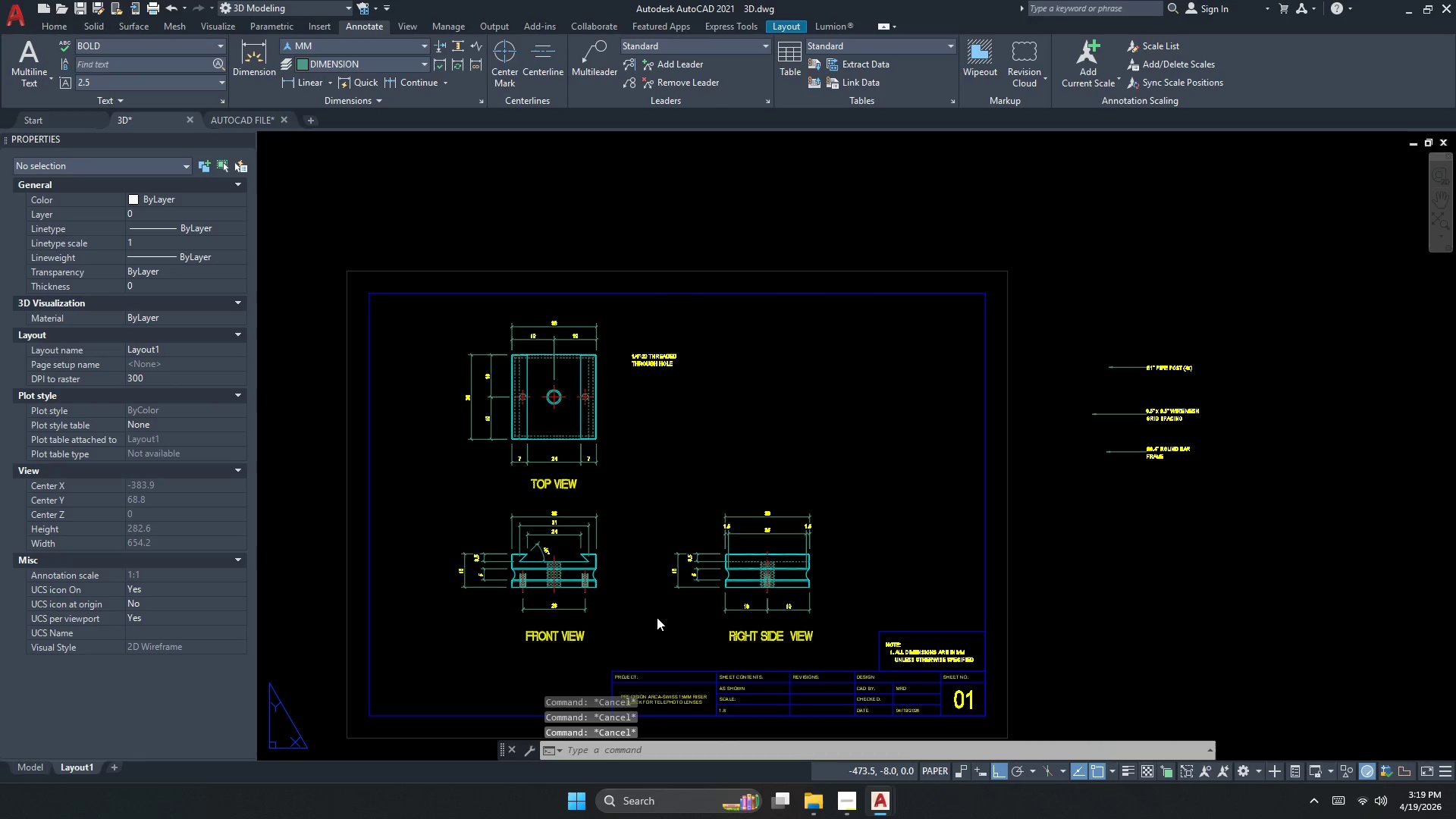 
key(Control+S)
 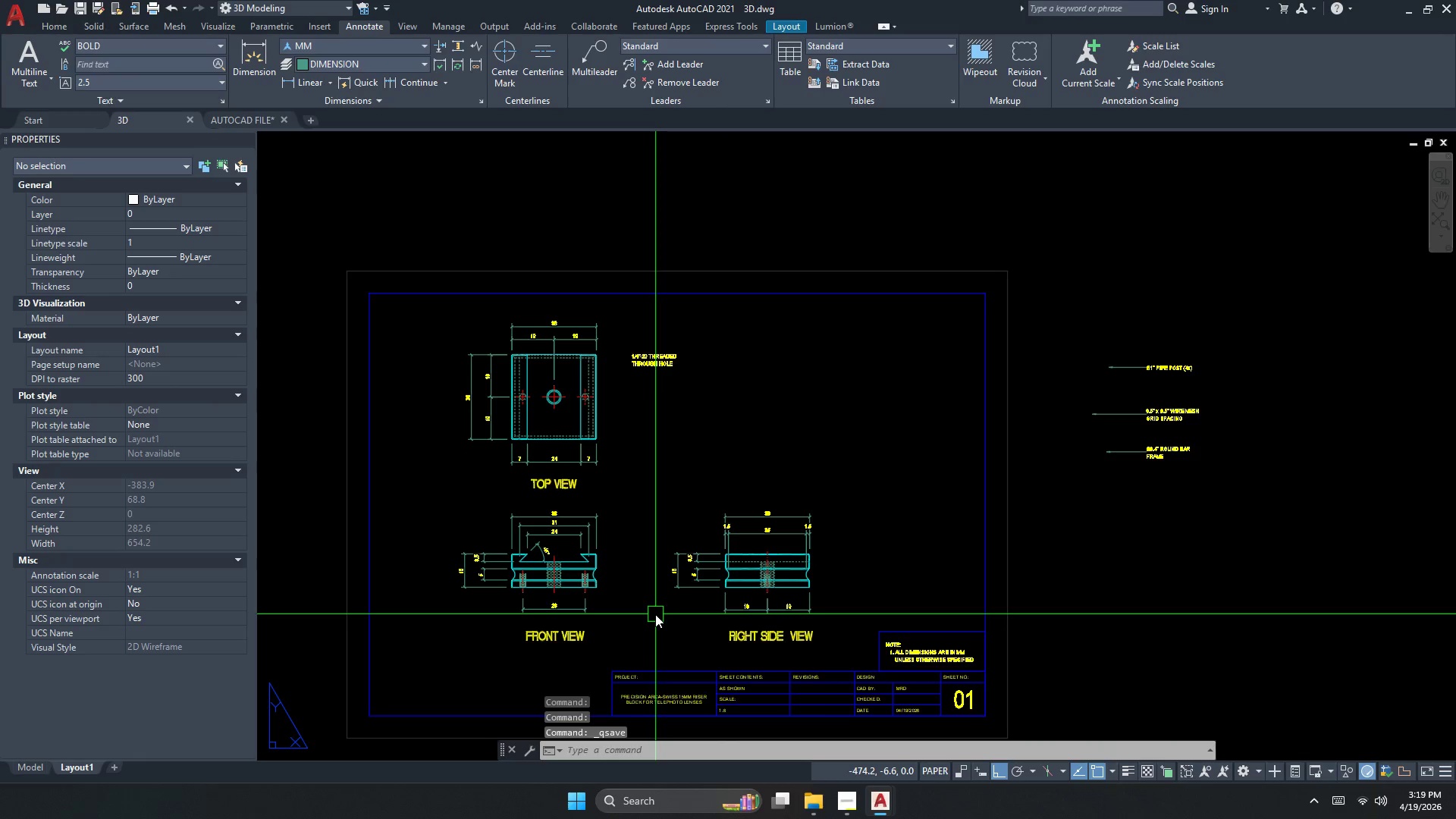 
left_click_drag(start_coordinate=[651, 629], to_coordinate=[647, 622])
 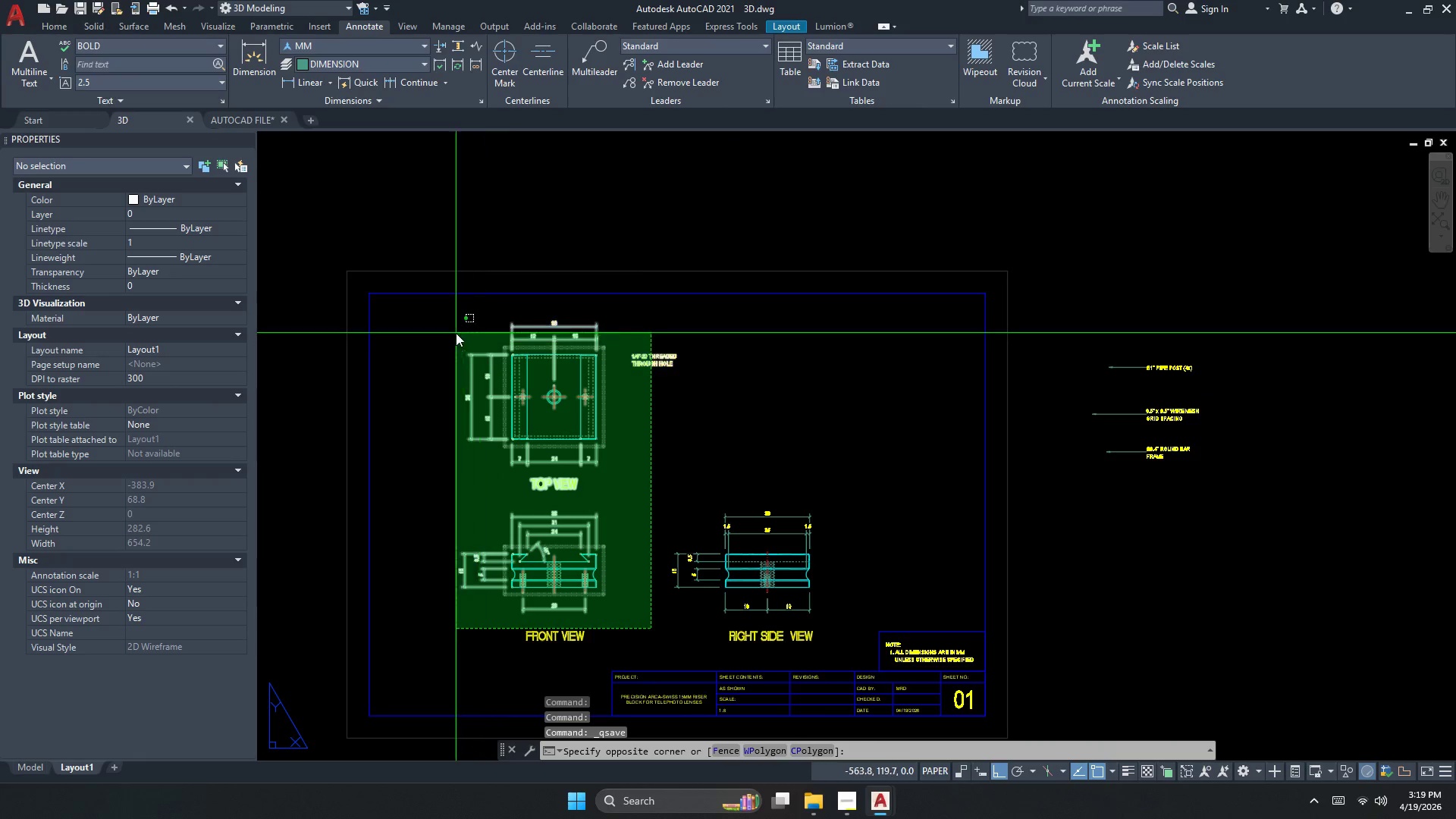 
left_click([447, 325])
 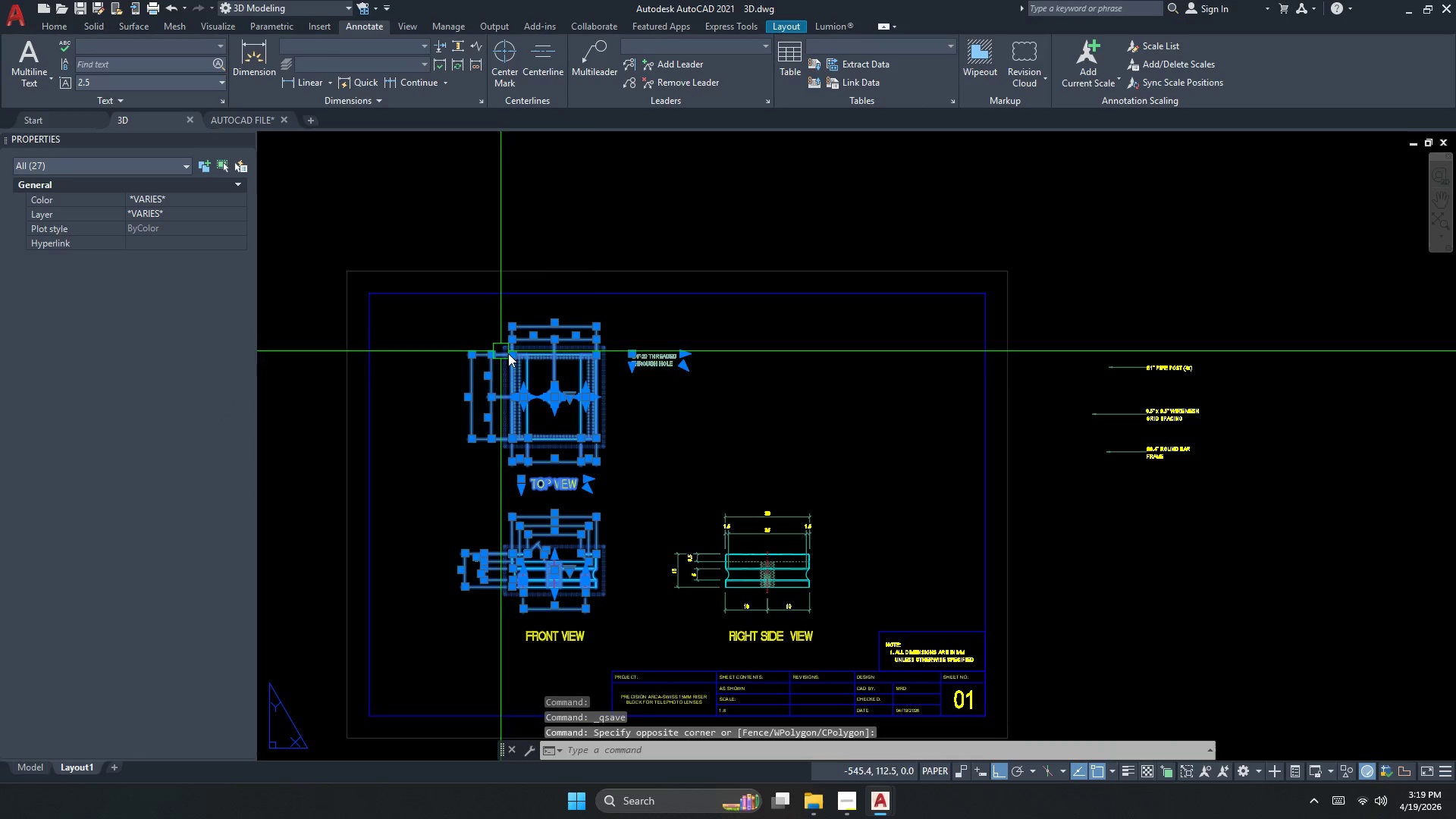 
key(M)
 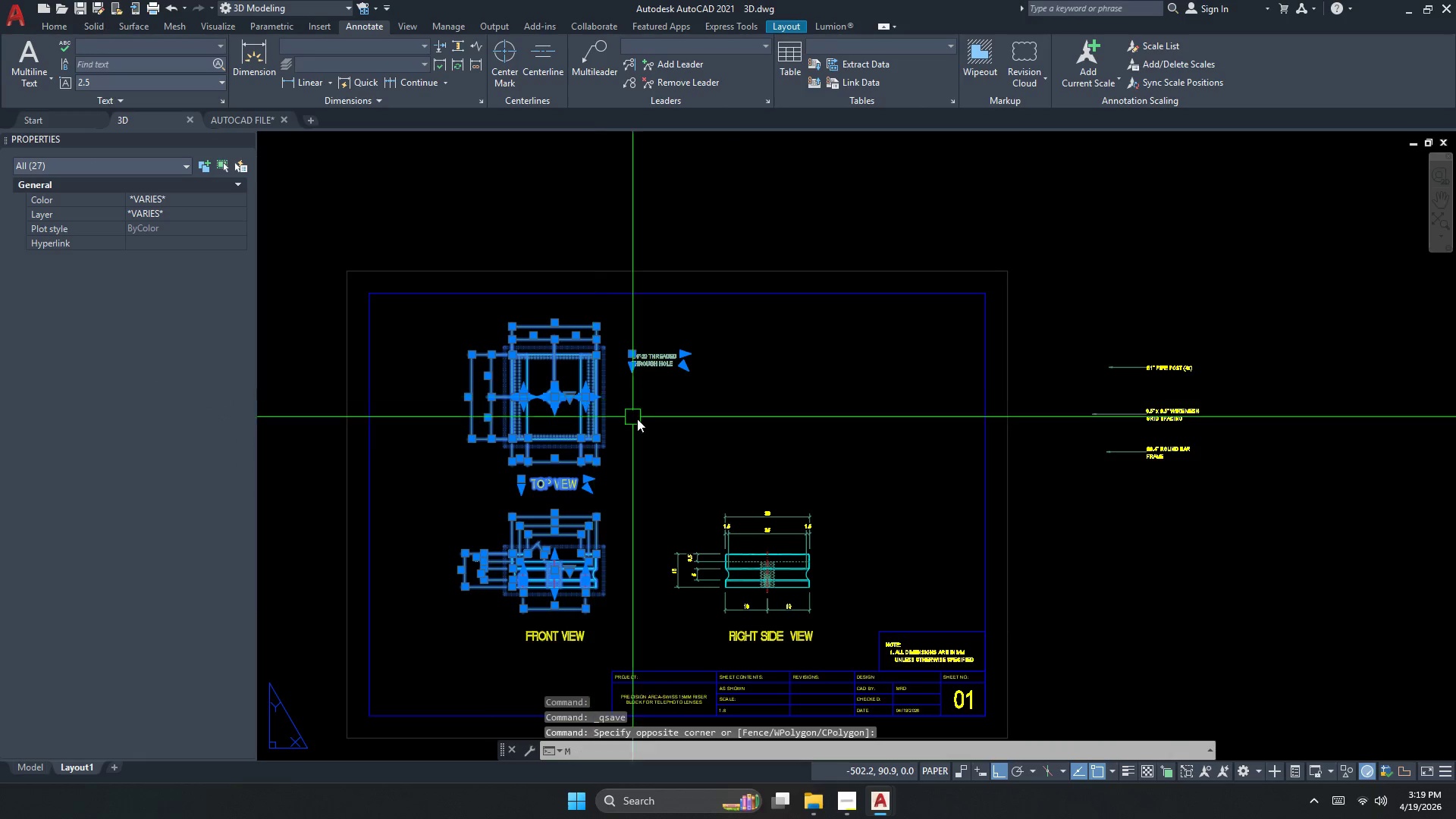 
key(Space)
 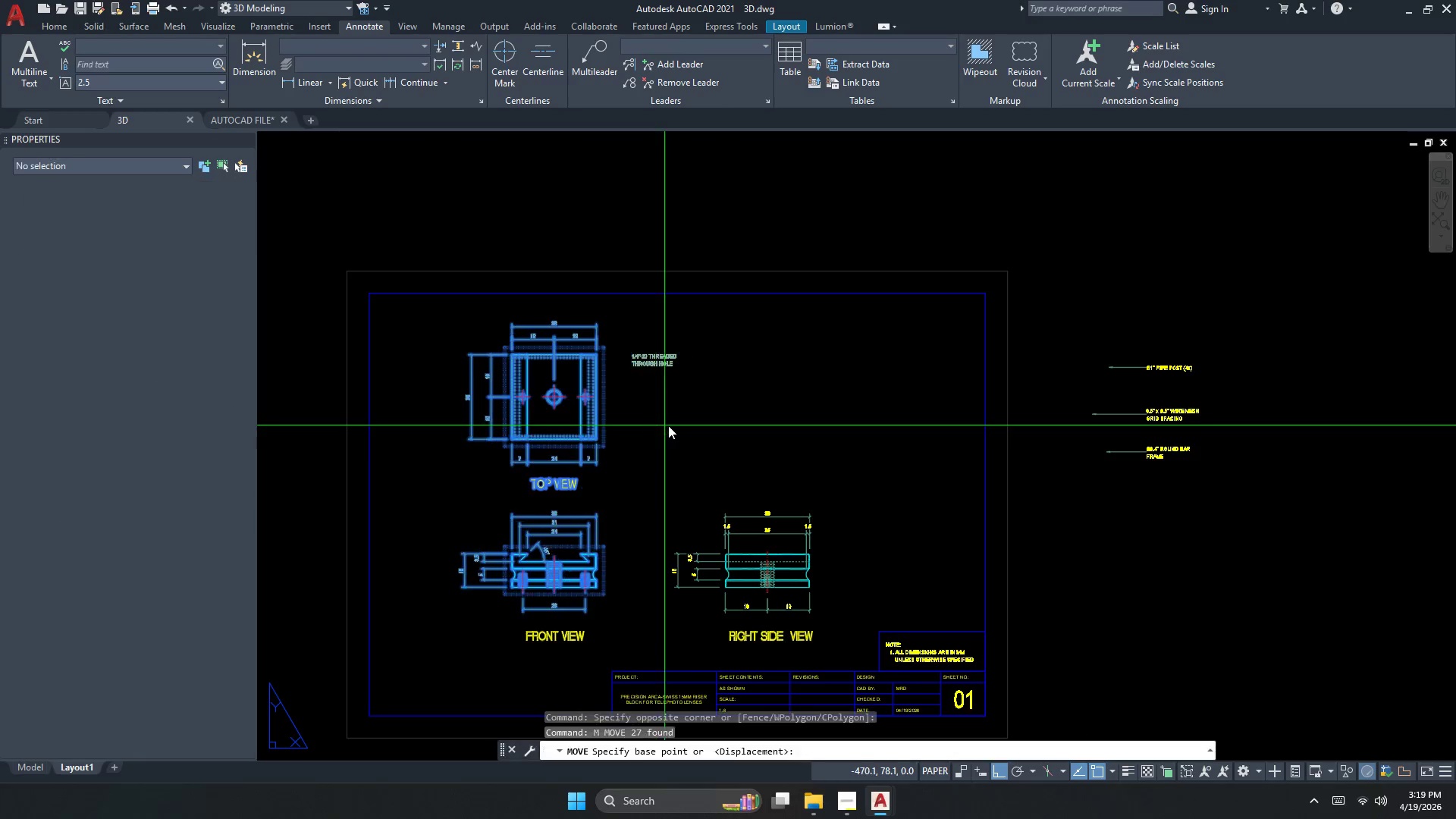 
left_click([669, 425])
 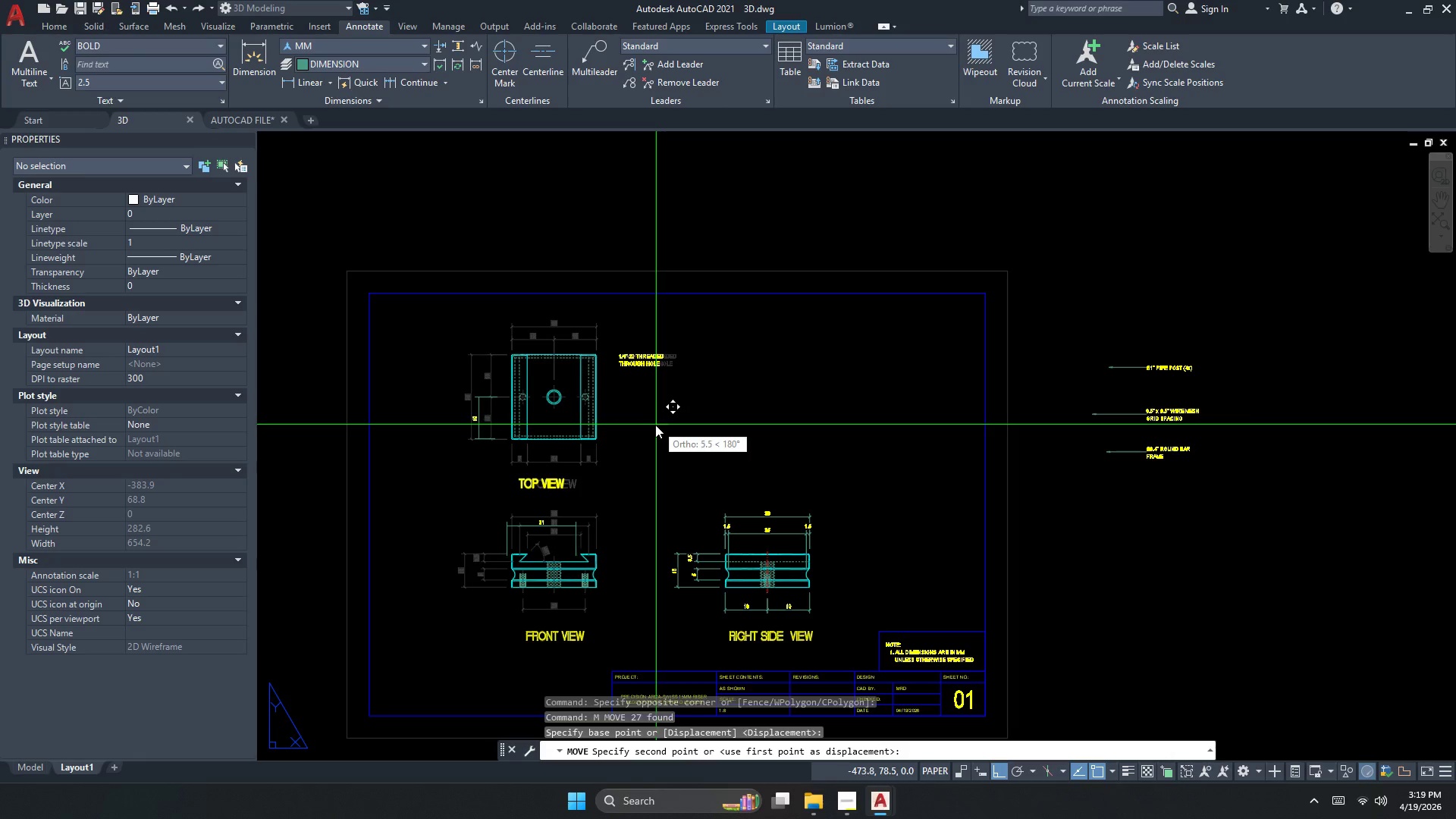 
left_click([654, 425])
 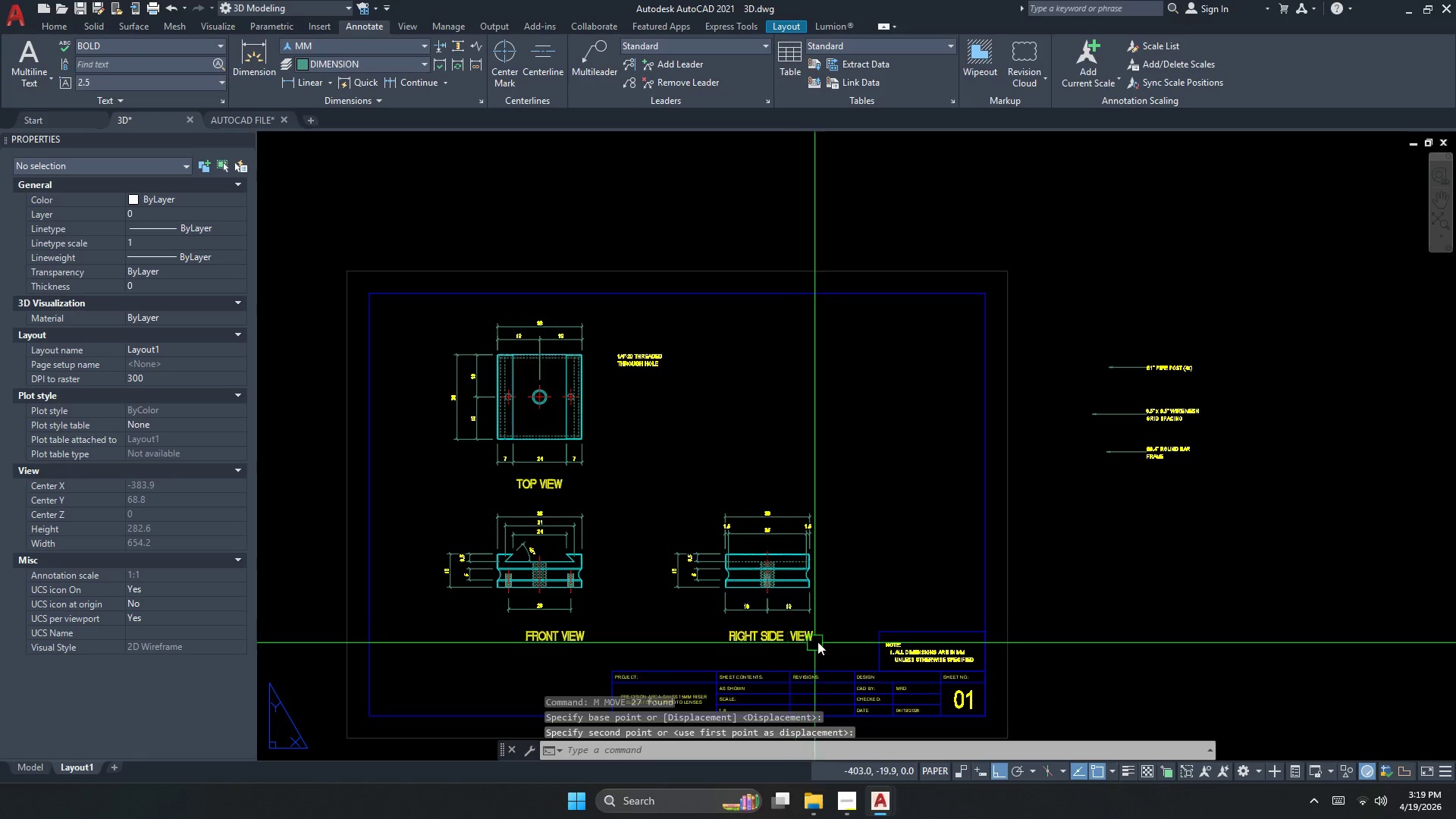 
left_click_drag(start_coordinate=[836, 648], to_coordinate=[810, 625])
 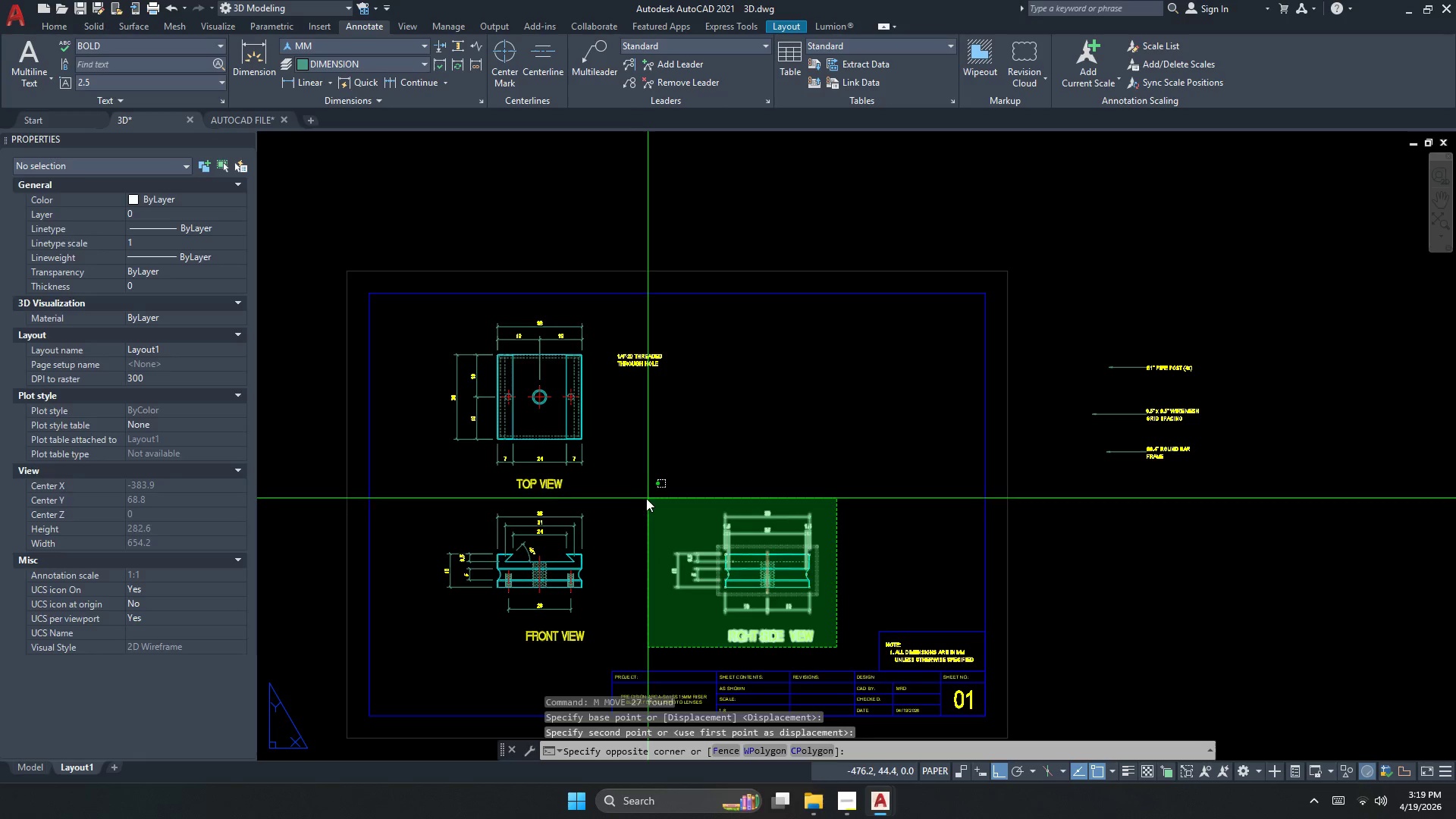 
double_click([642, 495])
 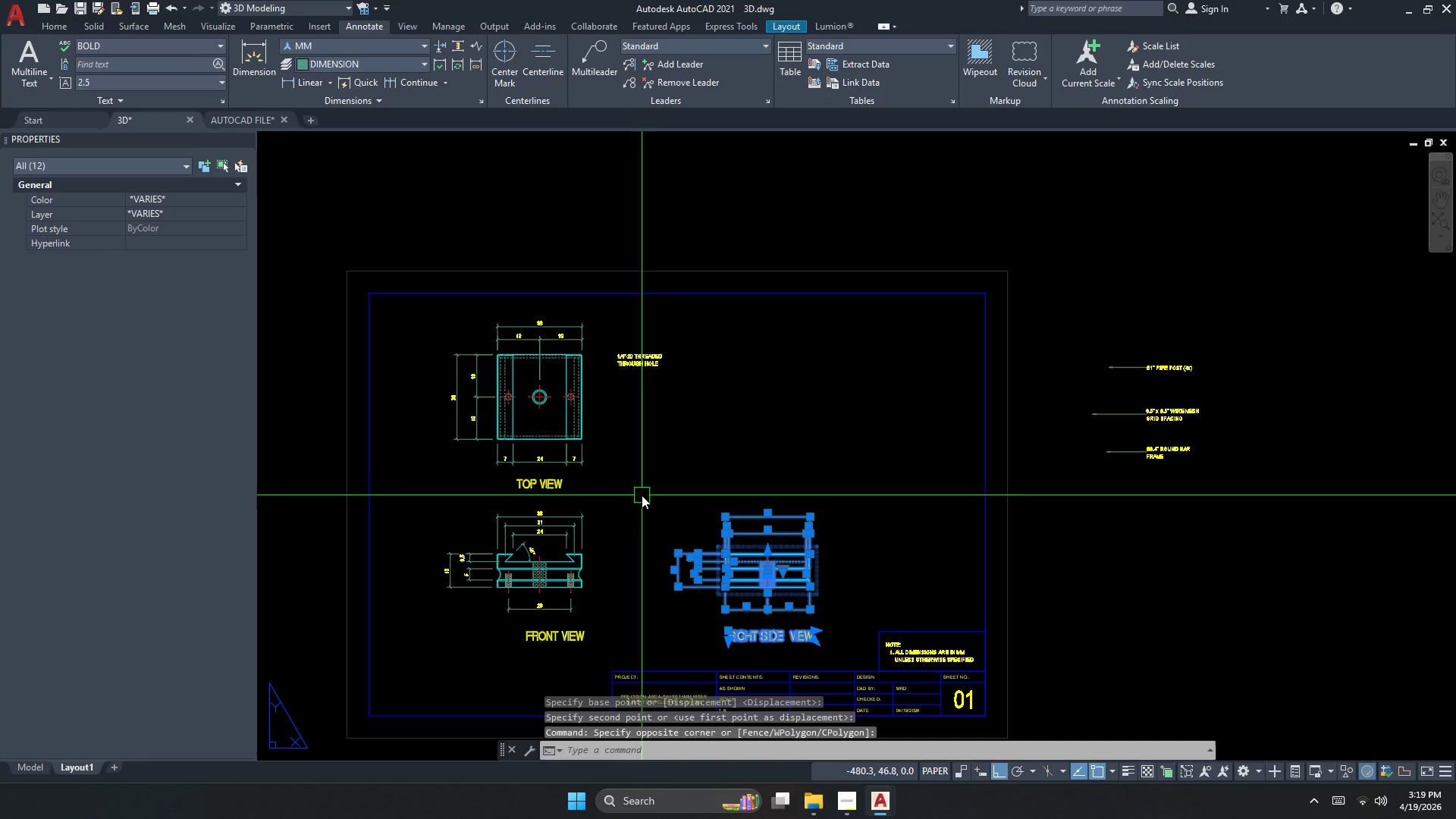 
key(M)
 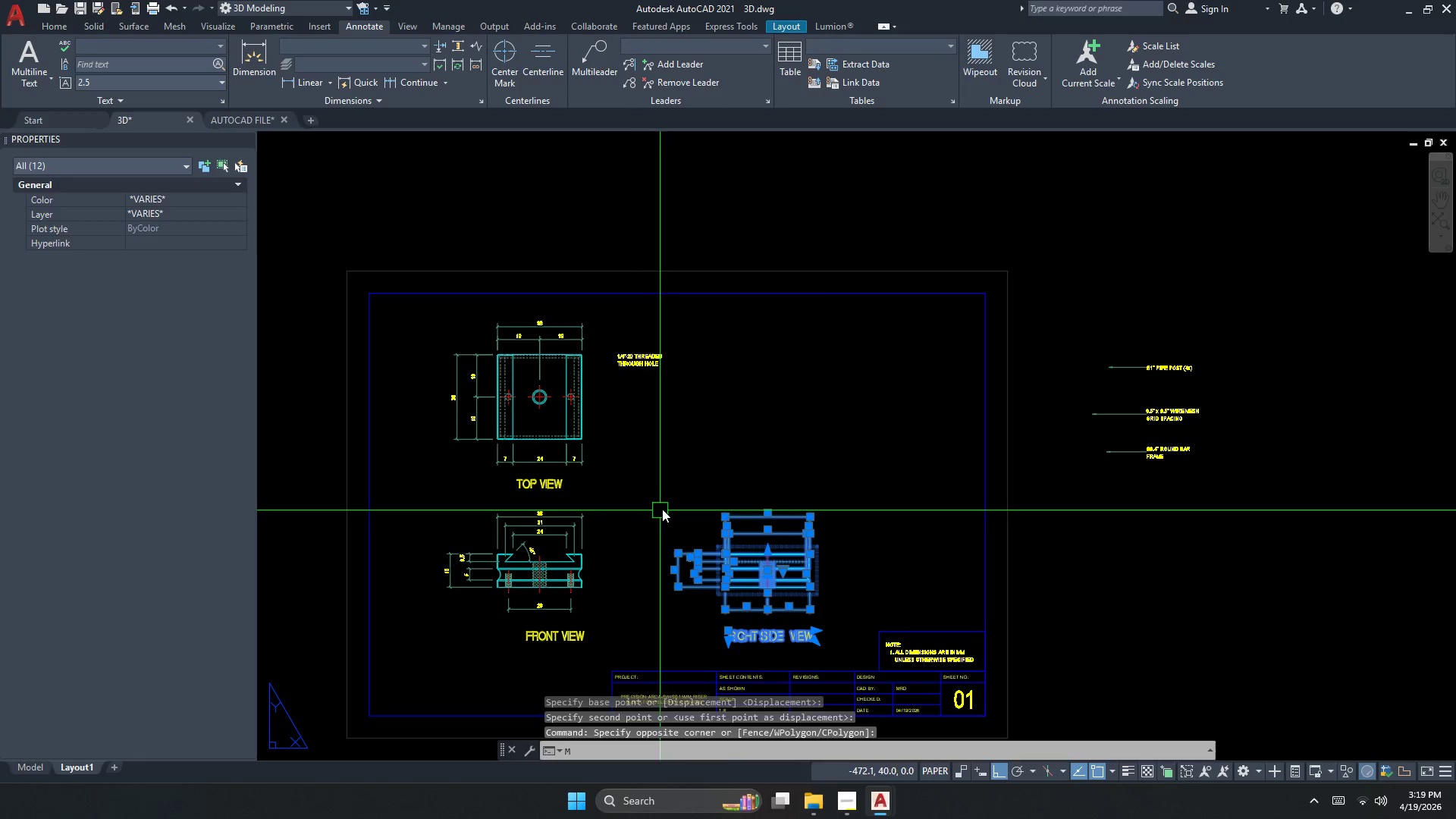 
key(Space)
 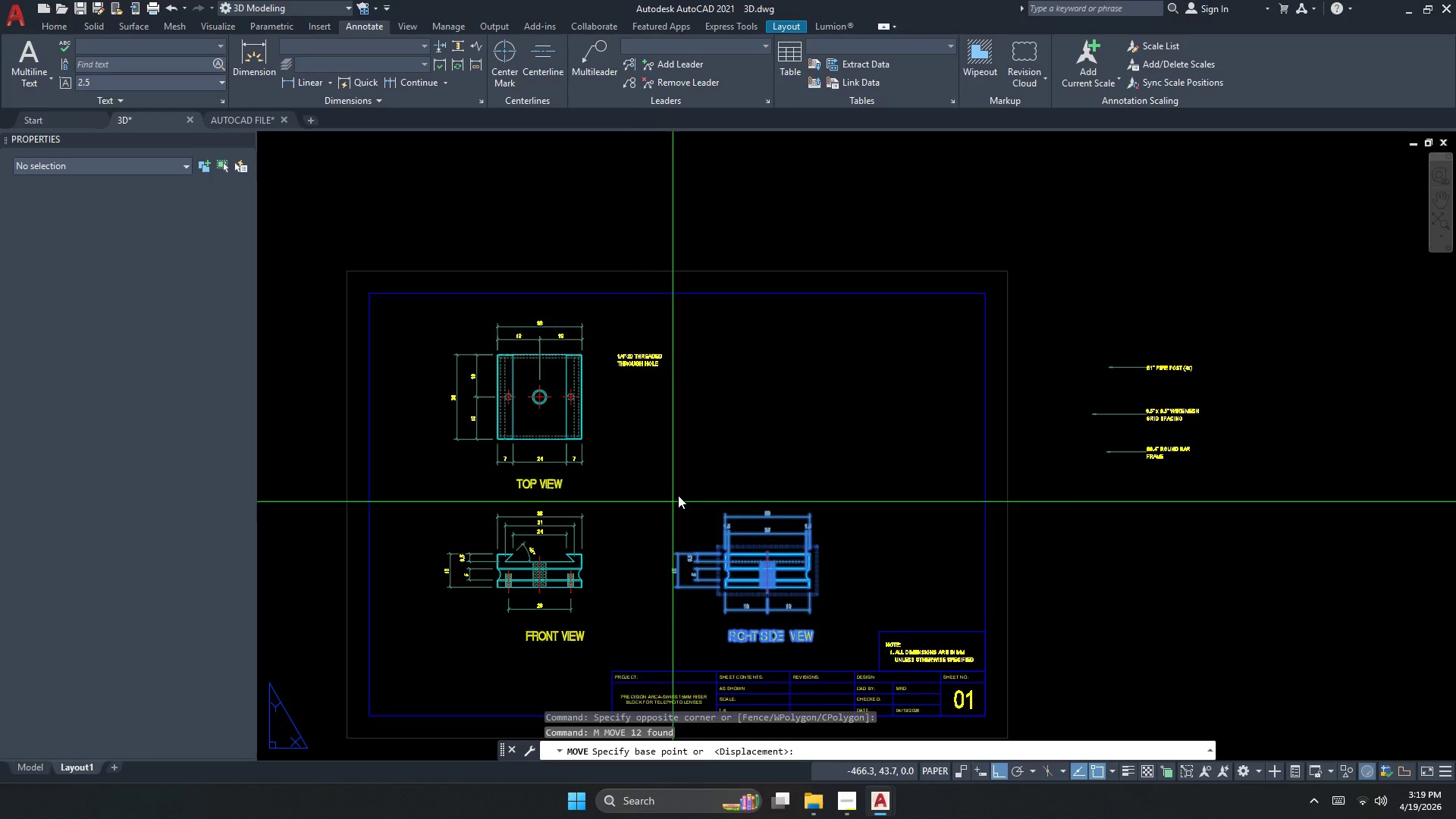 
left_click([678, 495])
 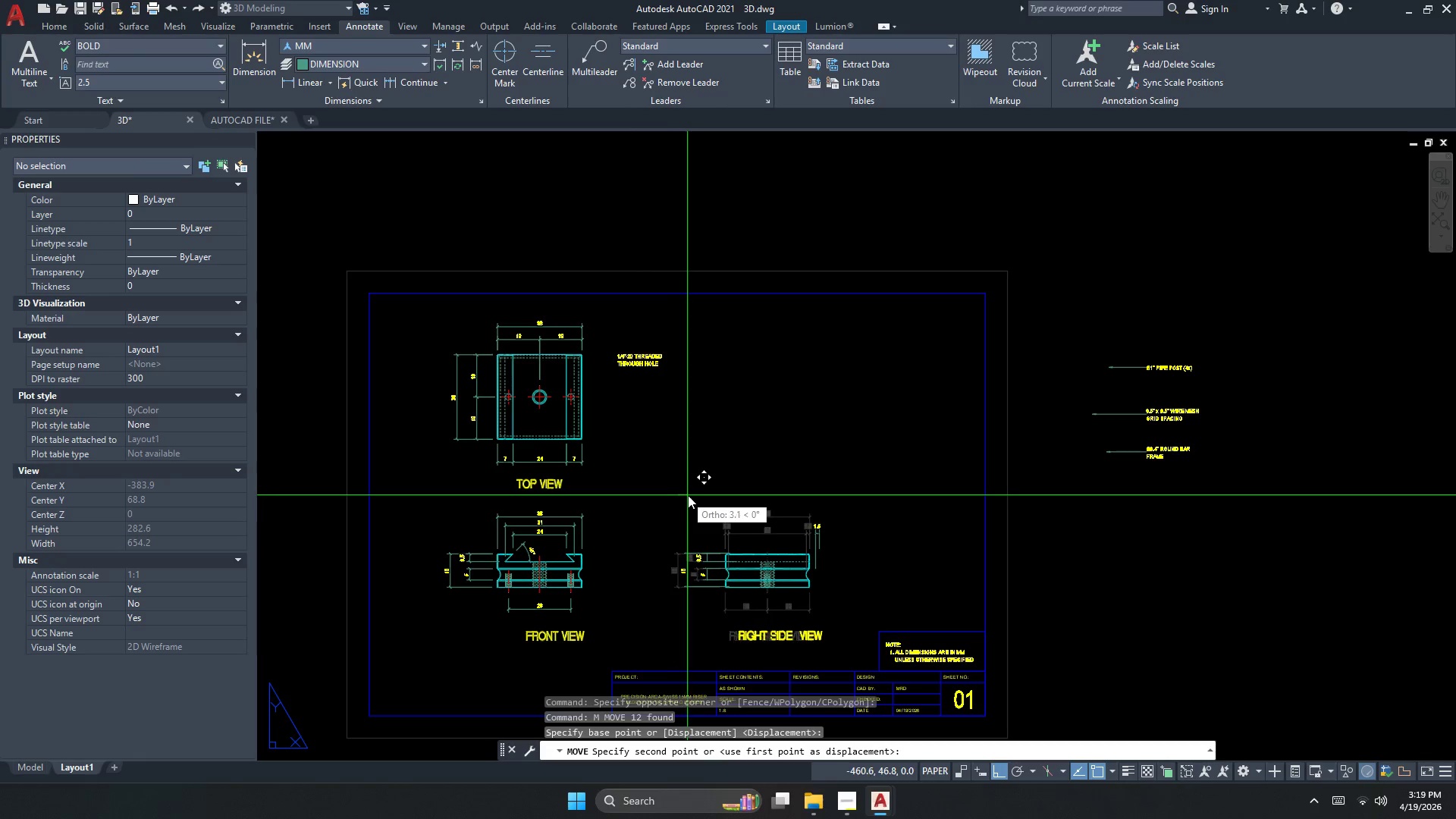 
left_click([691, 495])
 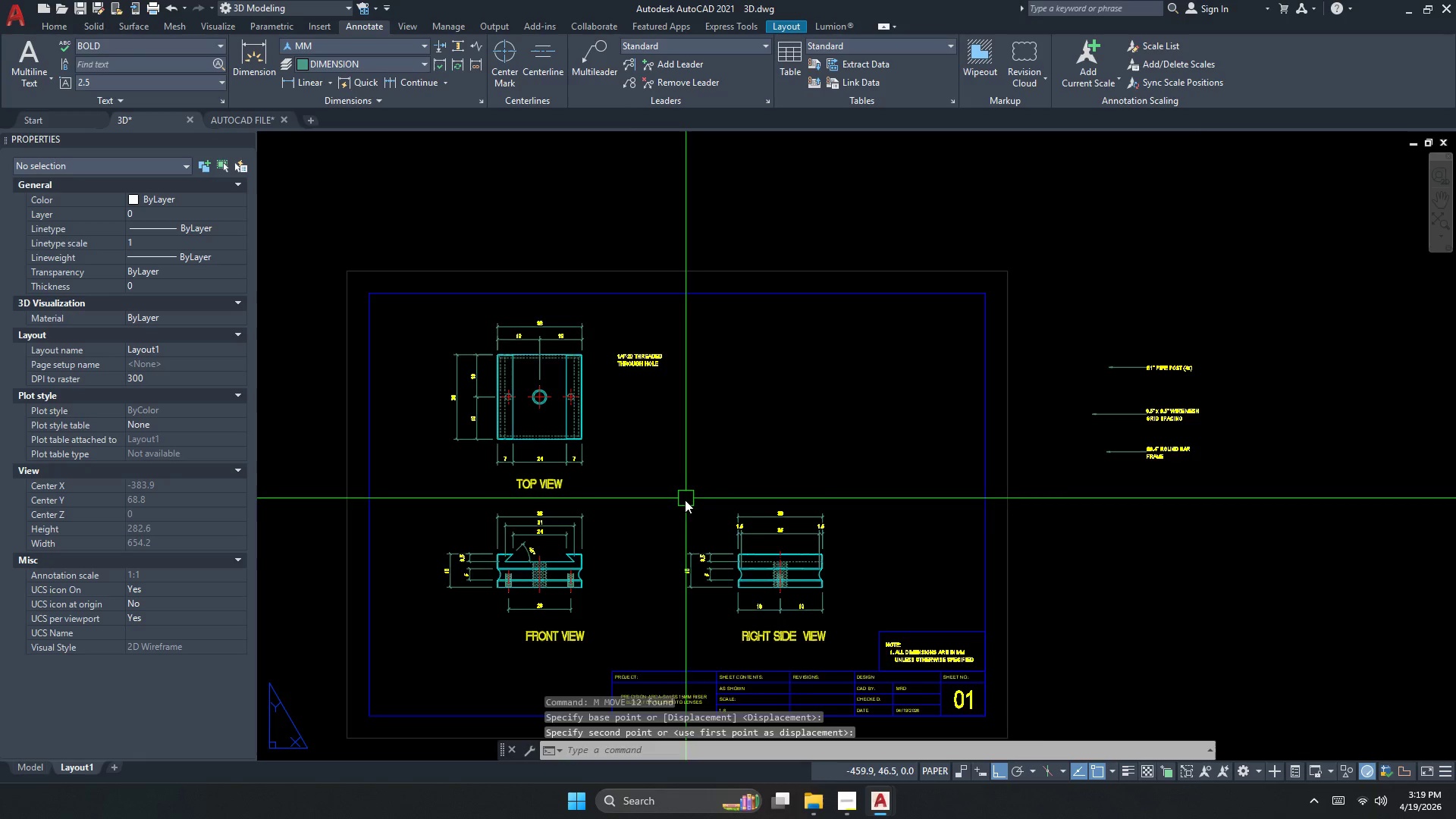 
key(Escape)
 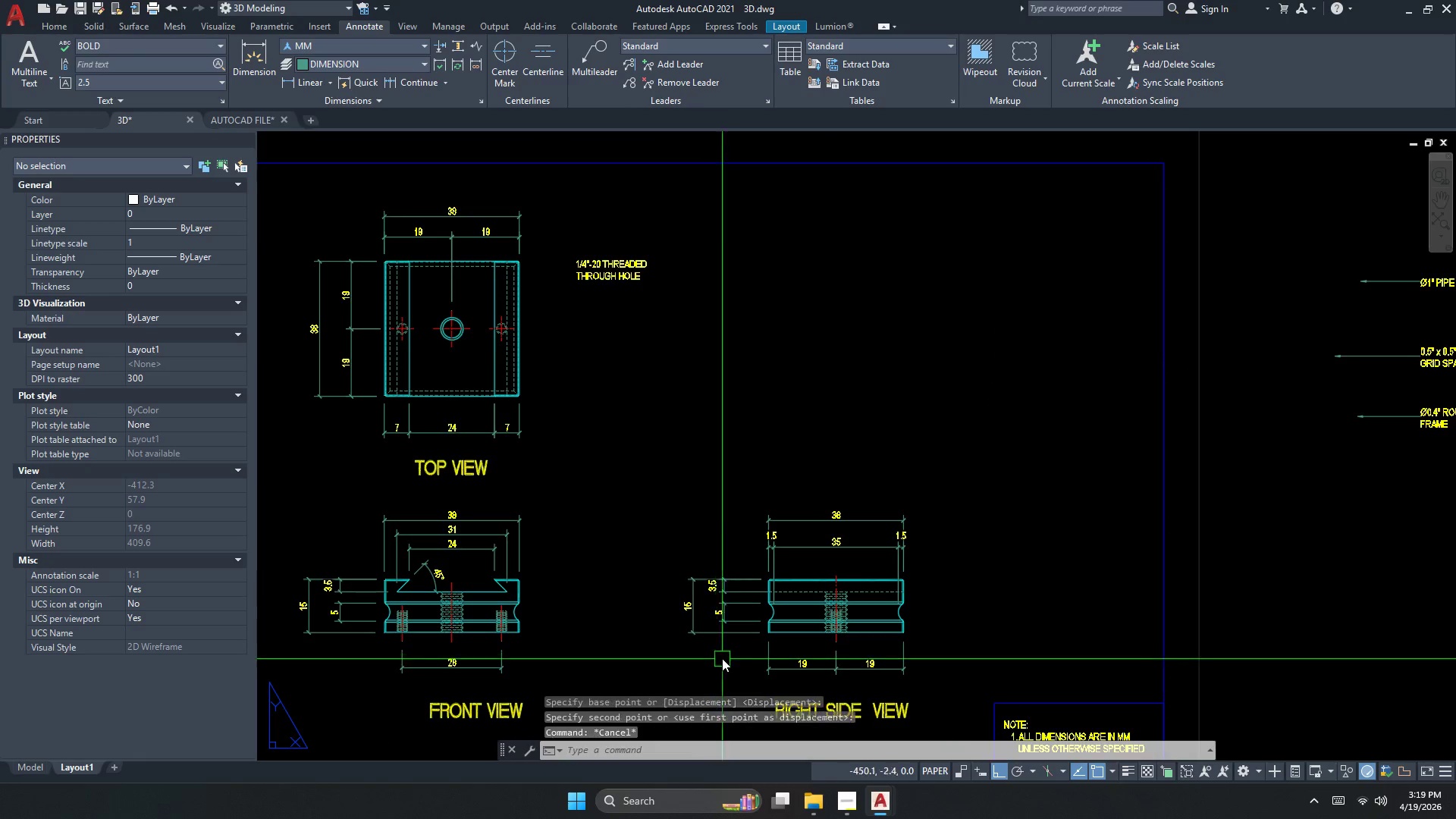 
key(S)
 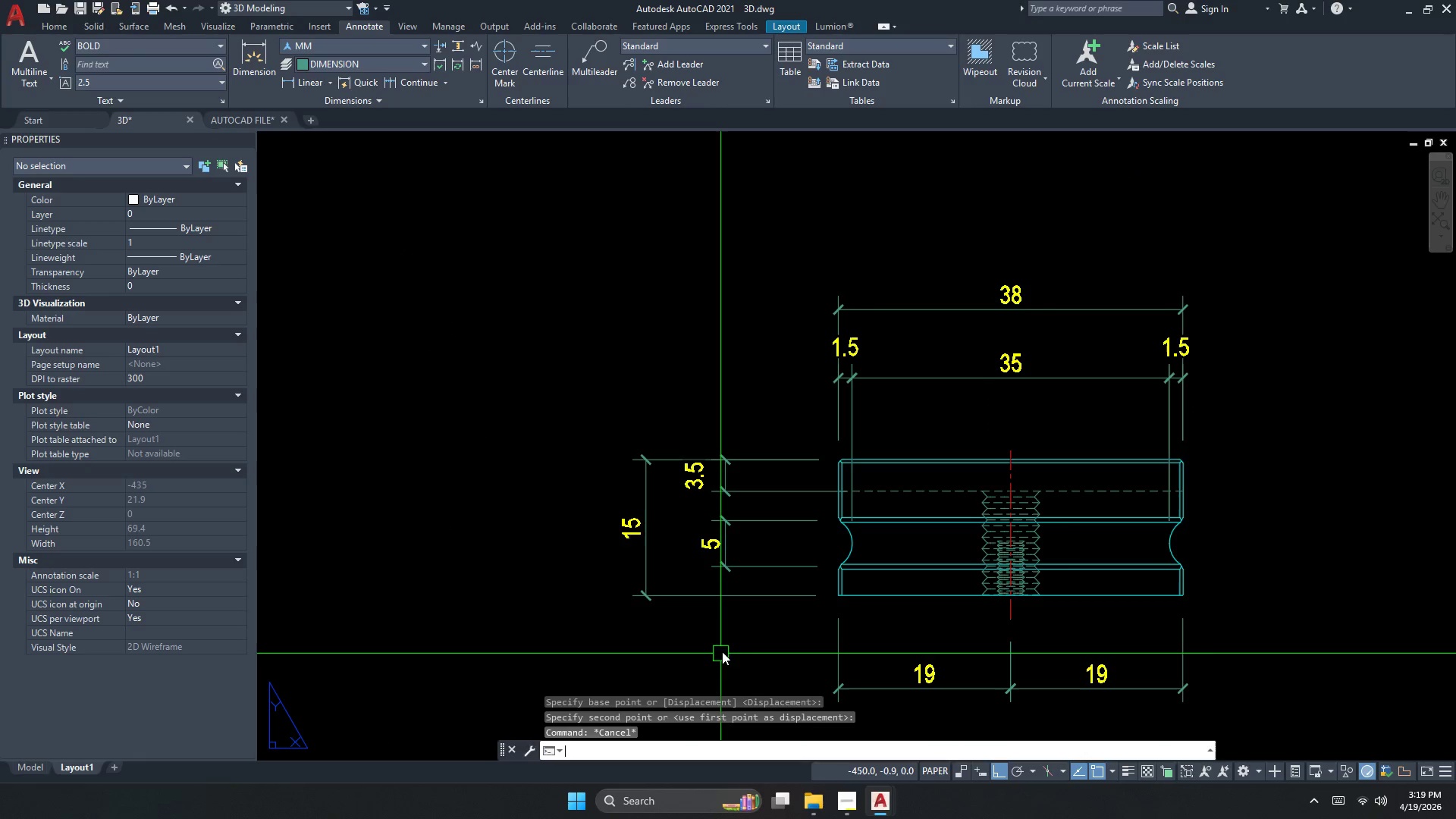 
key(Space)
 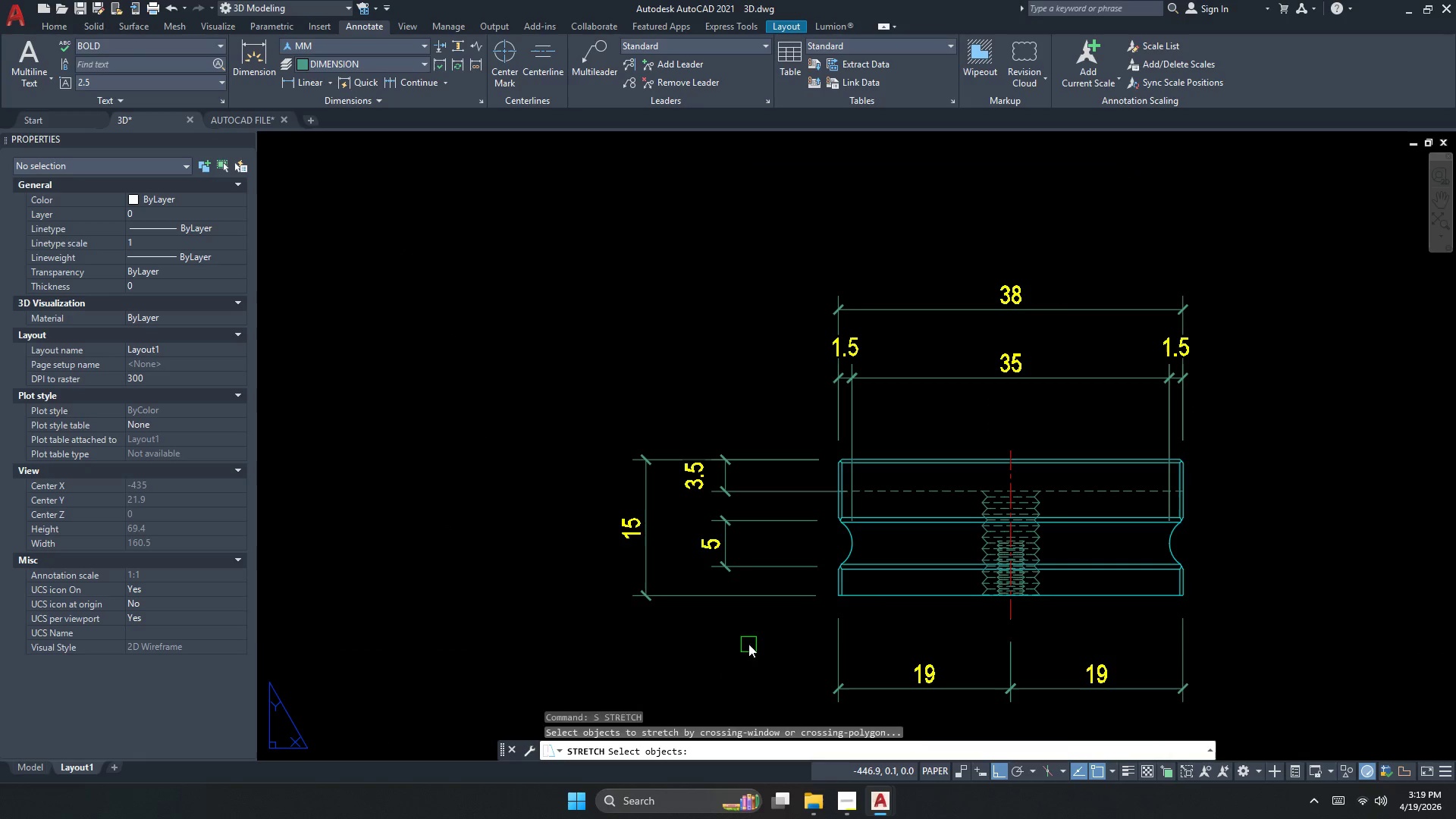 
left_click_drag(start_coordinate=[748, 643], to_coordinate=[748, 632])
 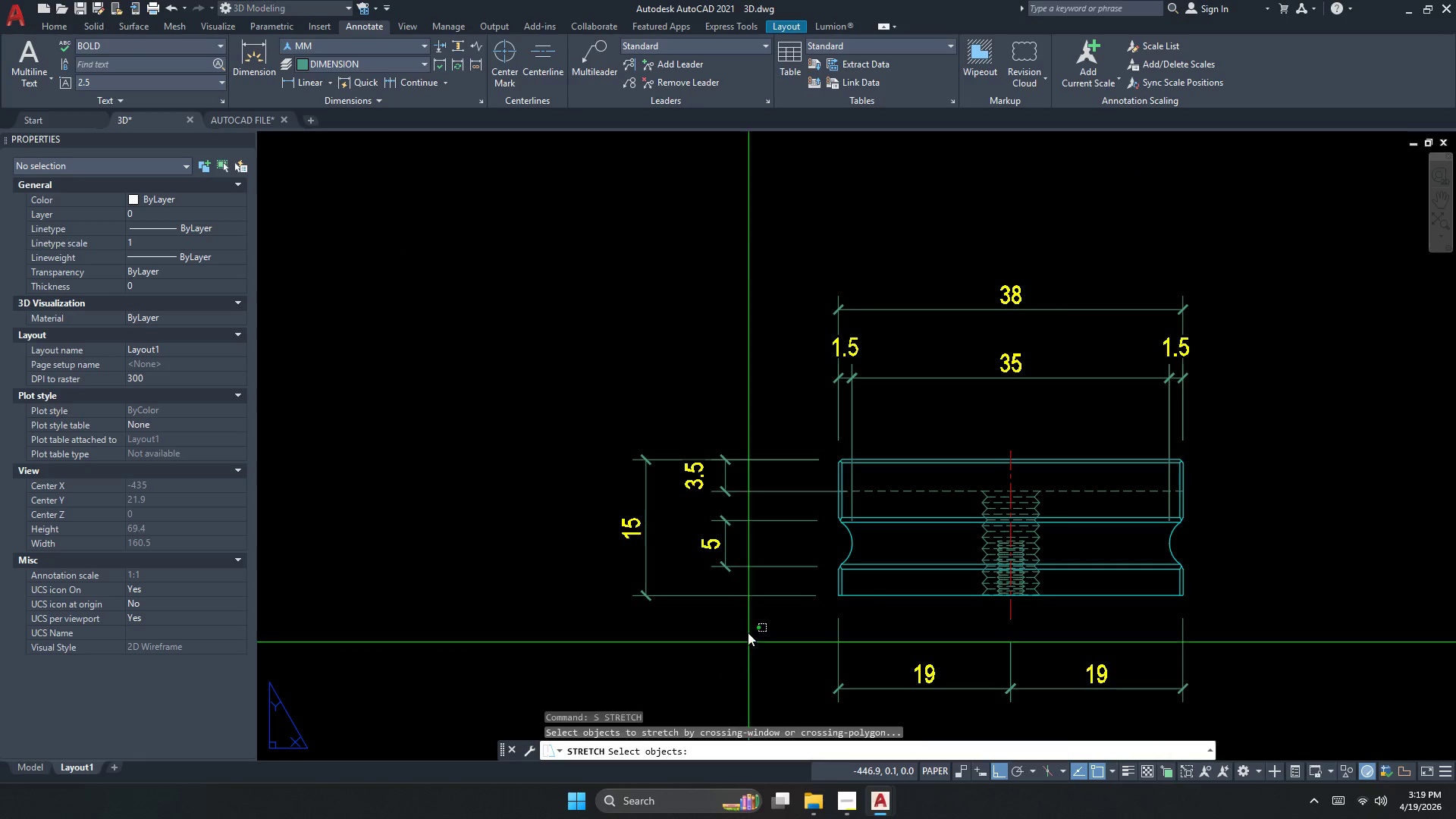 
scroll: coordinate [685, 512], scroll_direction: up, amount: 1.0
 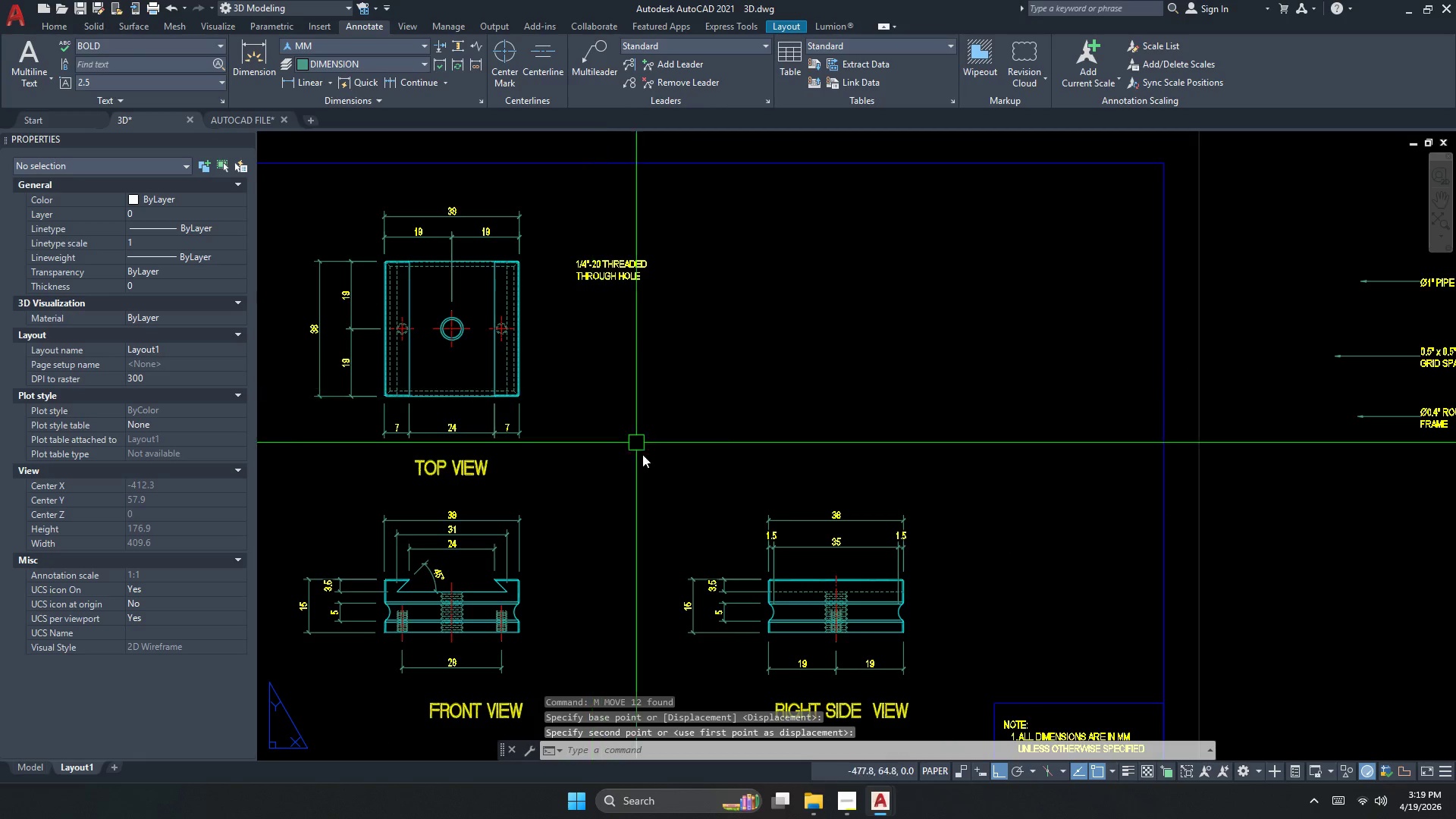 
left_click_drag(start_coordinate=[742, 614], to_coordinate=[732, 595])
 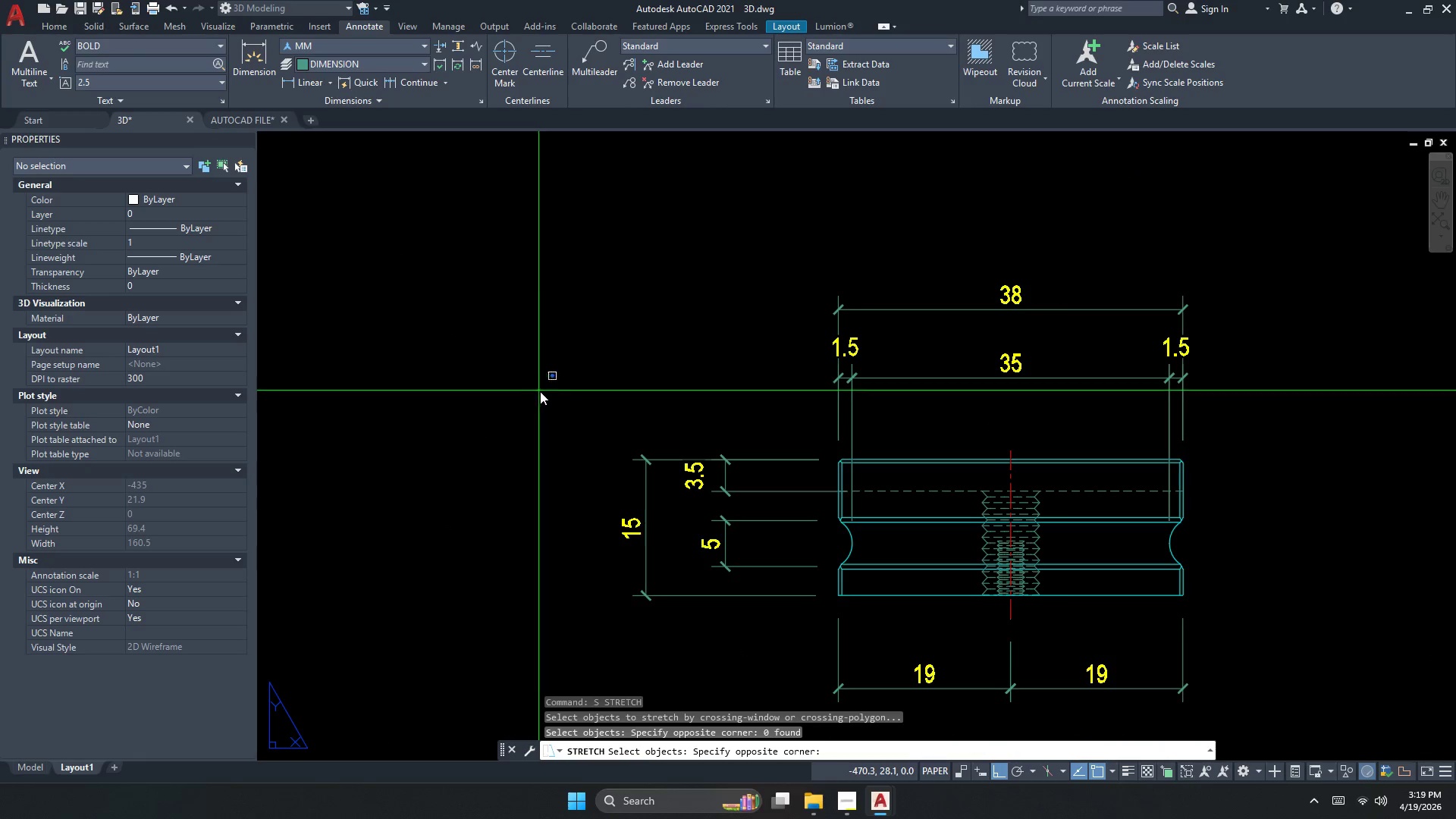 
key(Escape)
 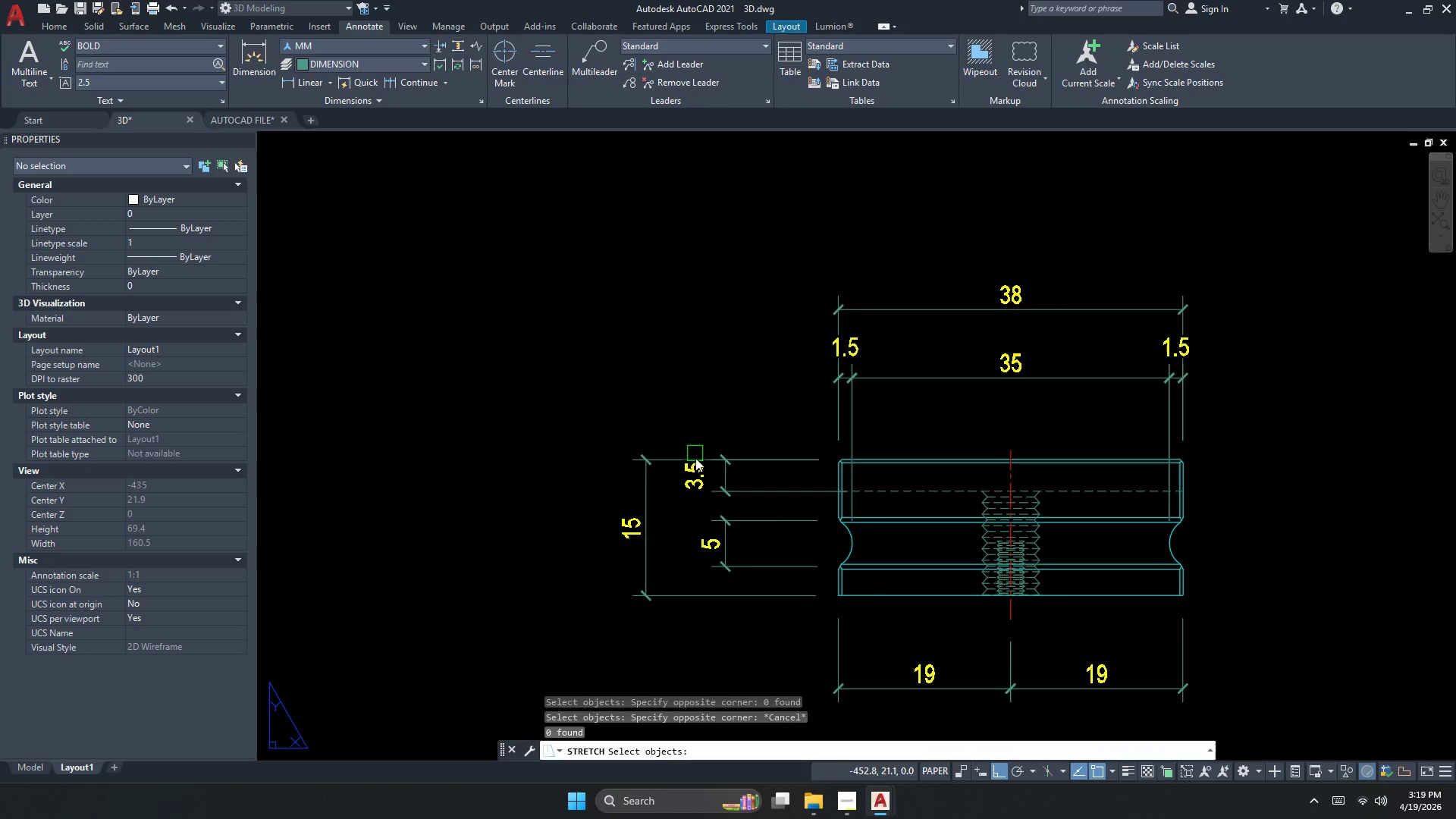 
key(Escape)
 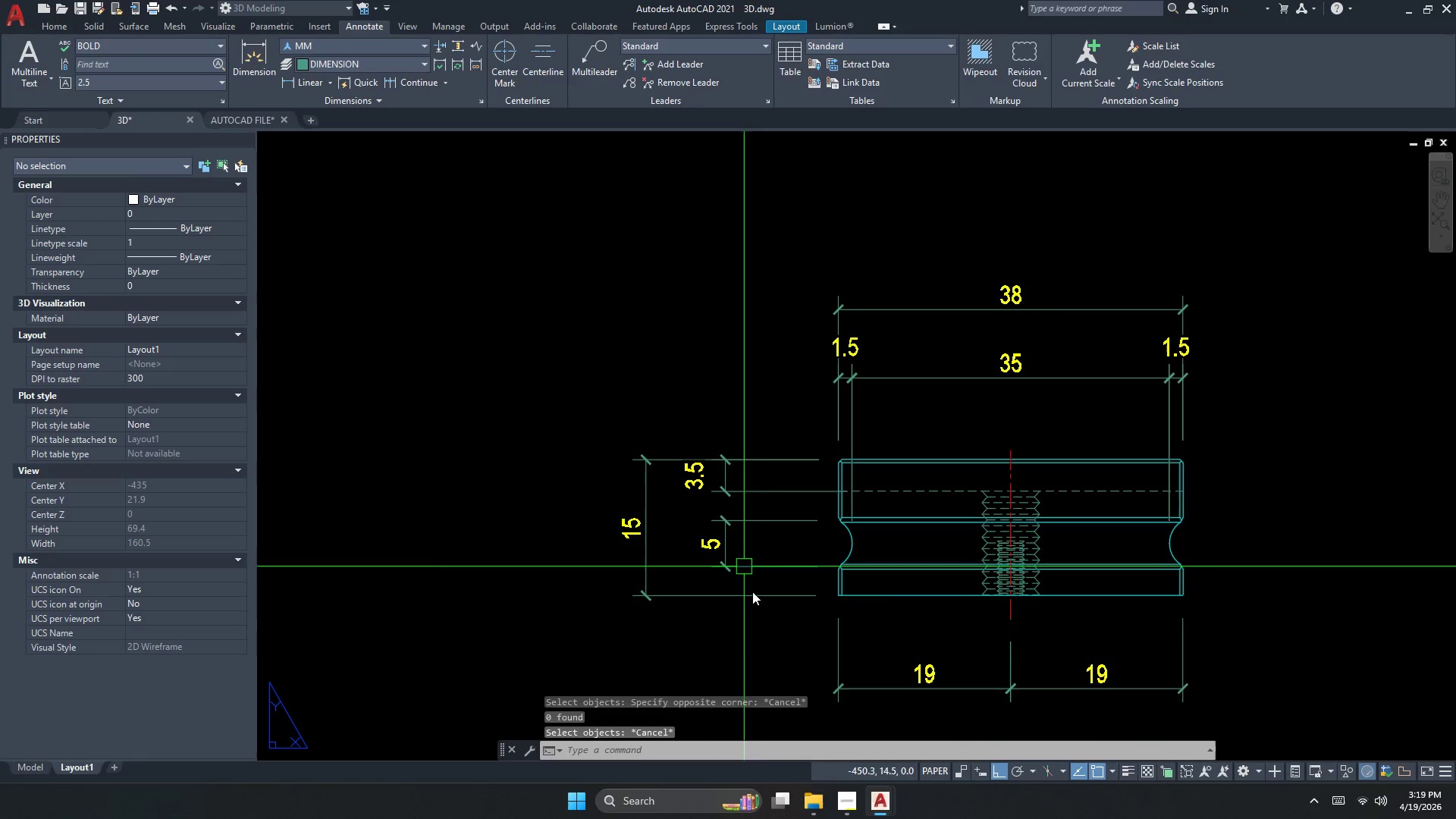 
key(S)
 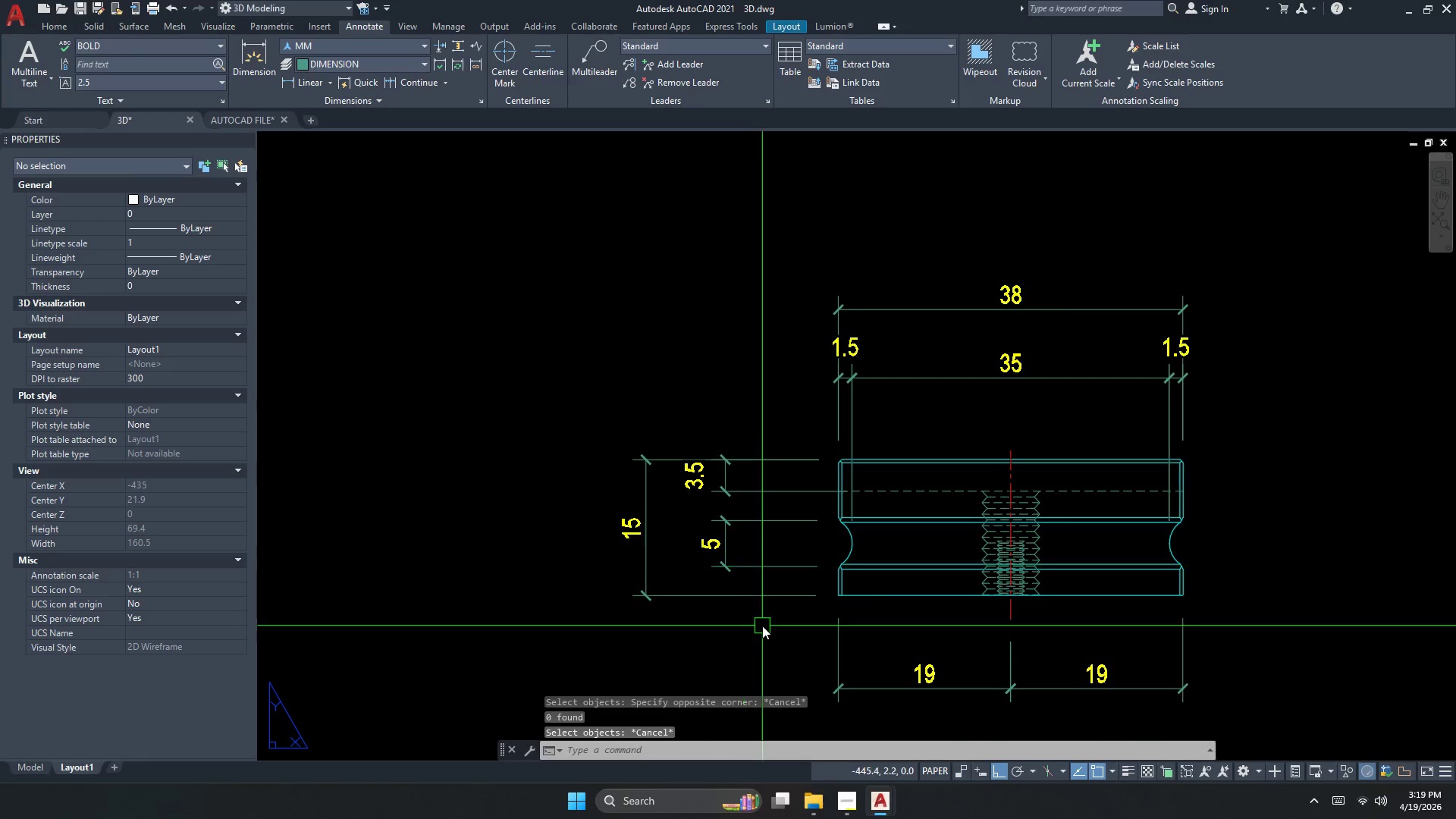 
key(Space)
 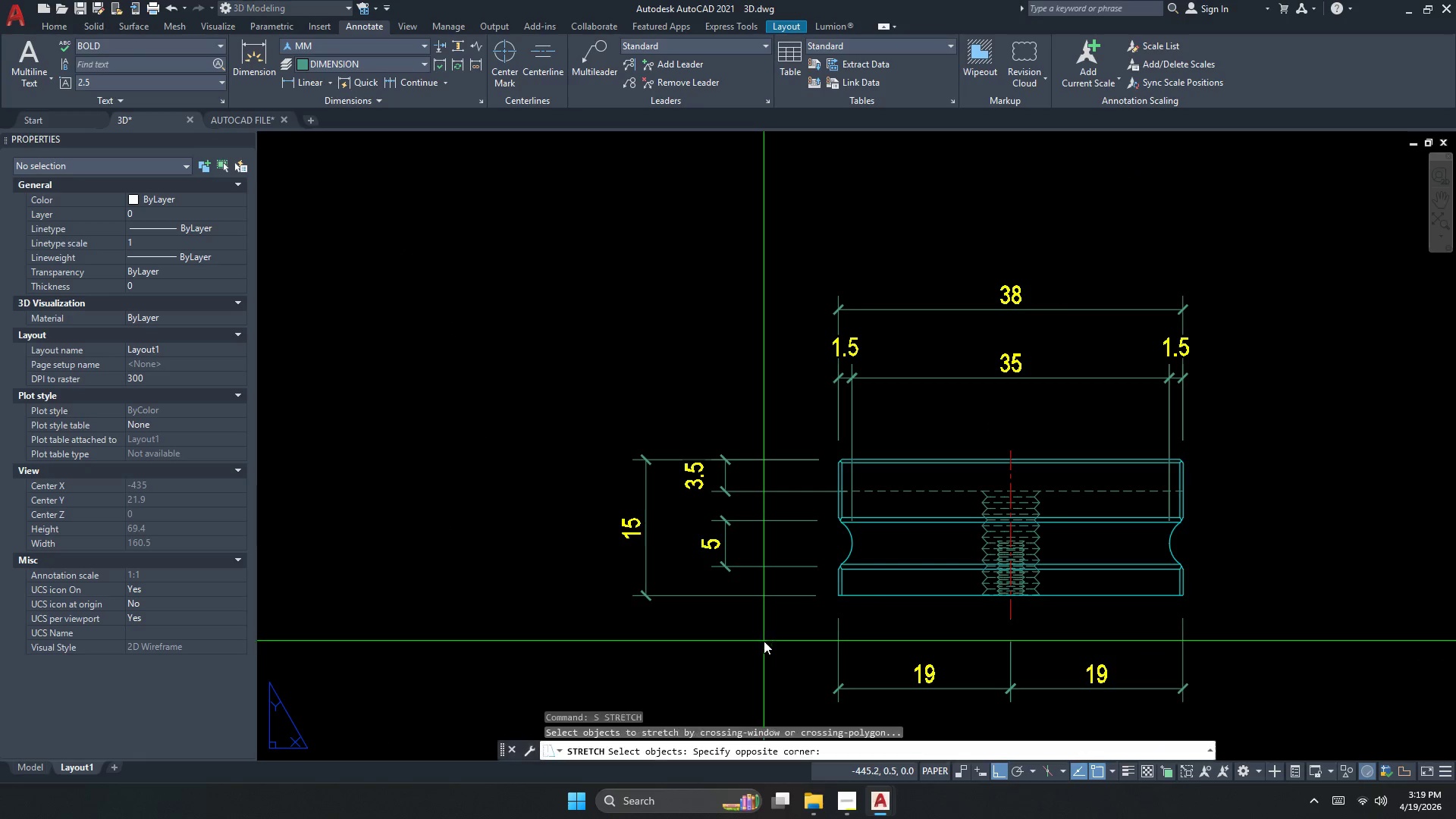 
scroll: coordinate [721, 655], scroll_direction: up, amount: 2.0
 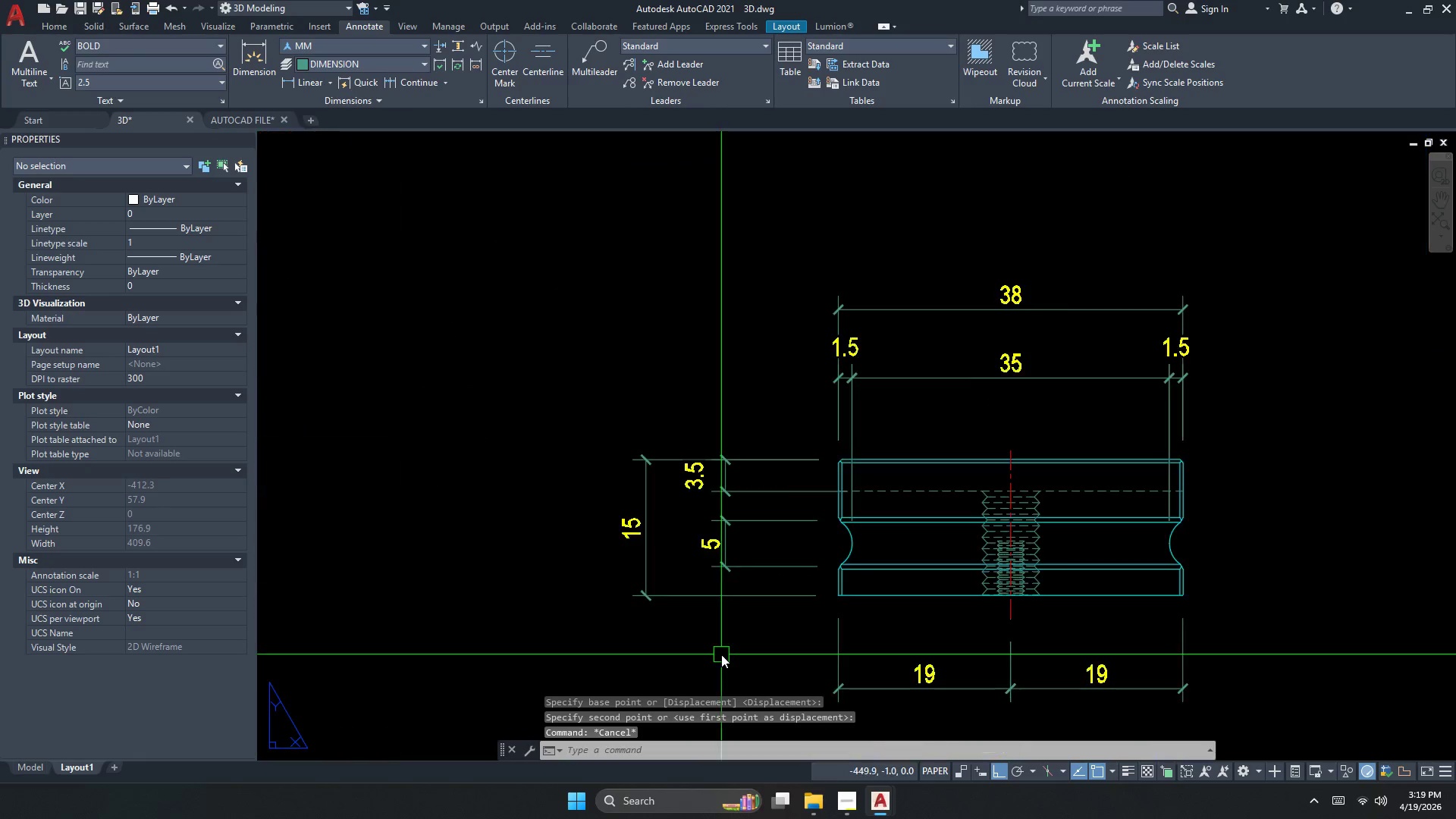 
left_click_drag(start_coordinate=[764, 641], to_coordinate=[761, 629])
 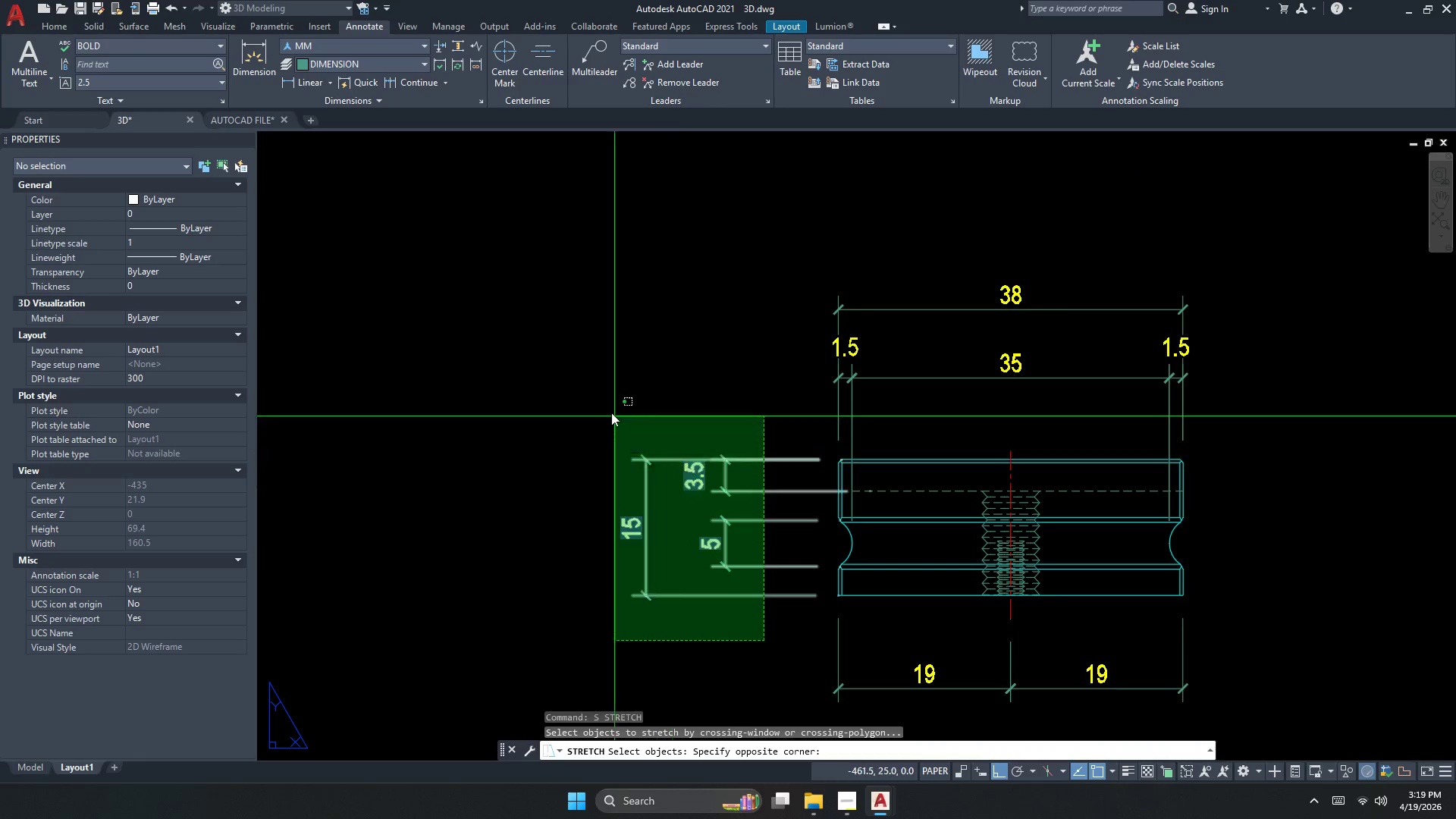 
key(Space)
 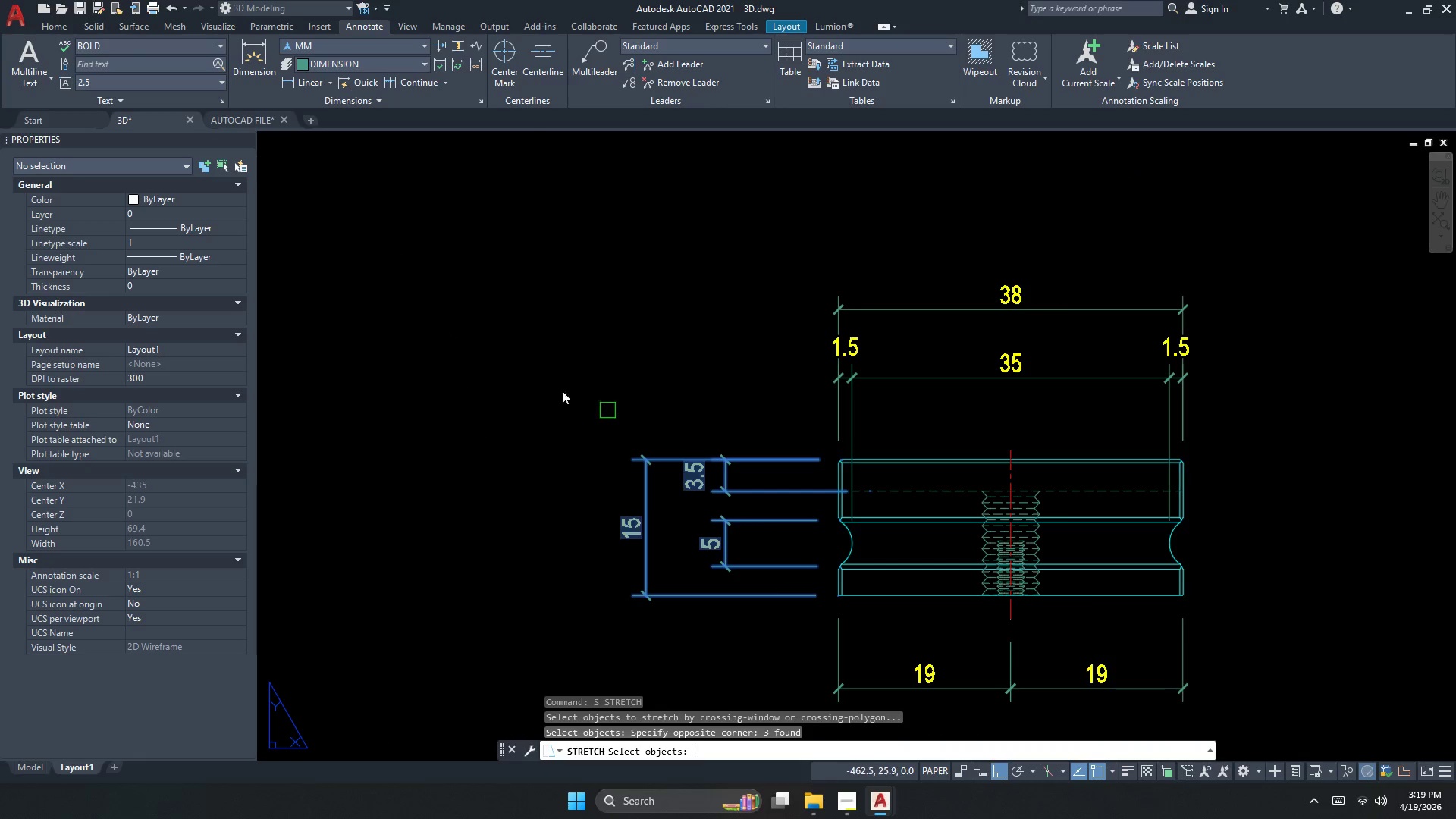 
triple_click([544, 380])
 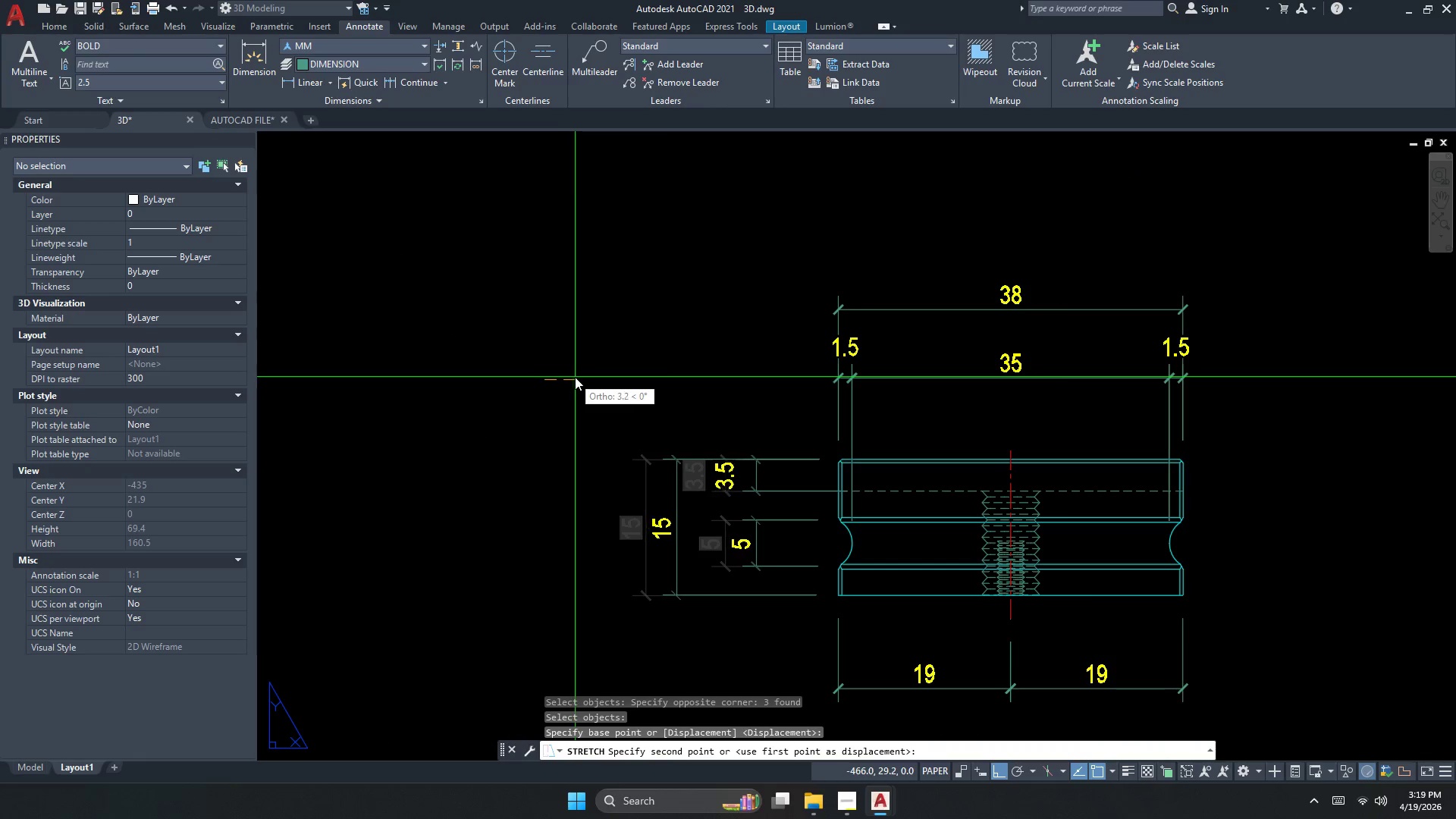 
left_click([577, 376])
 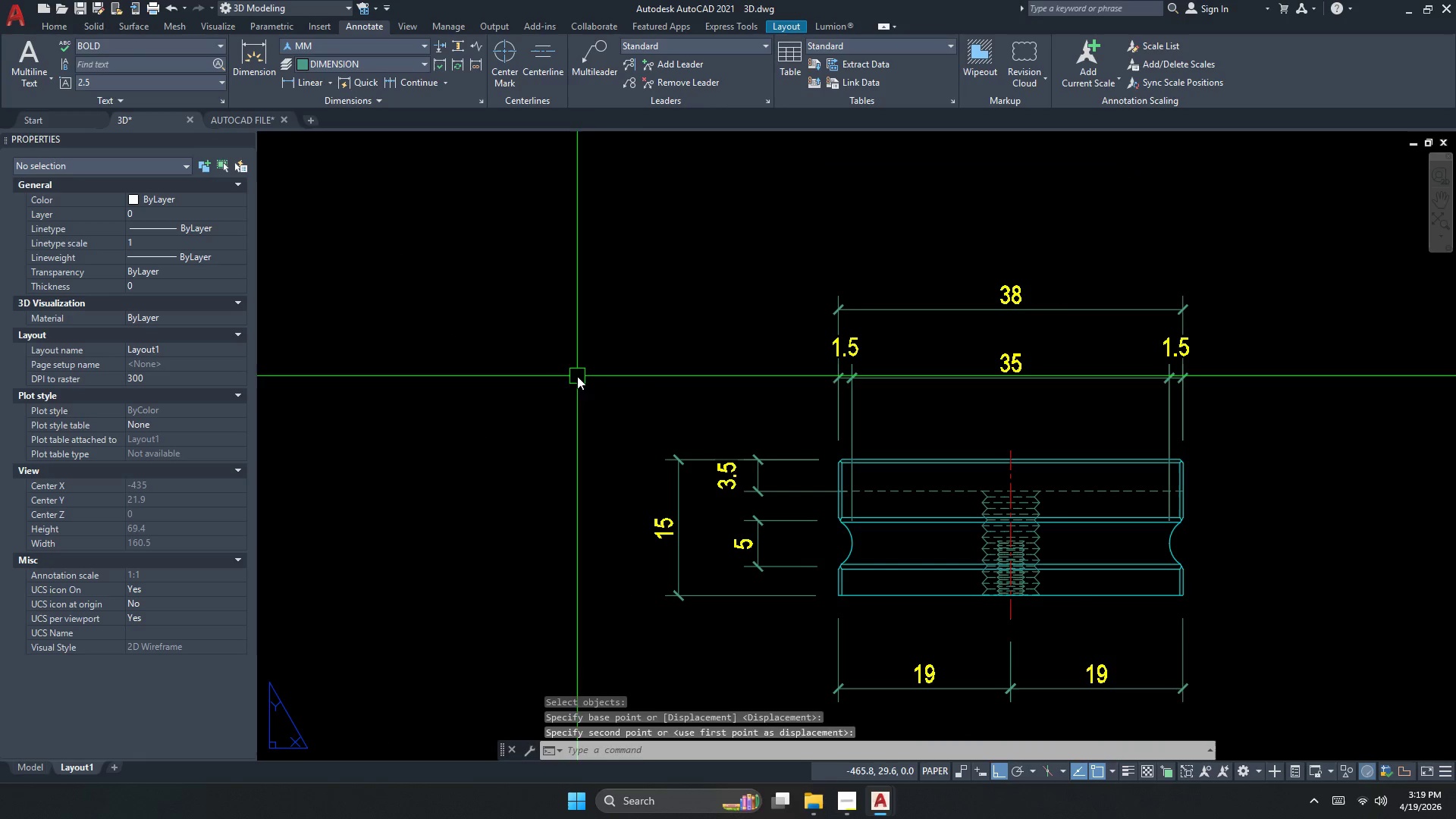 
key(Escape)
 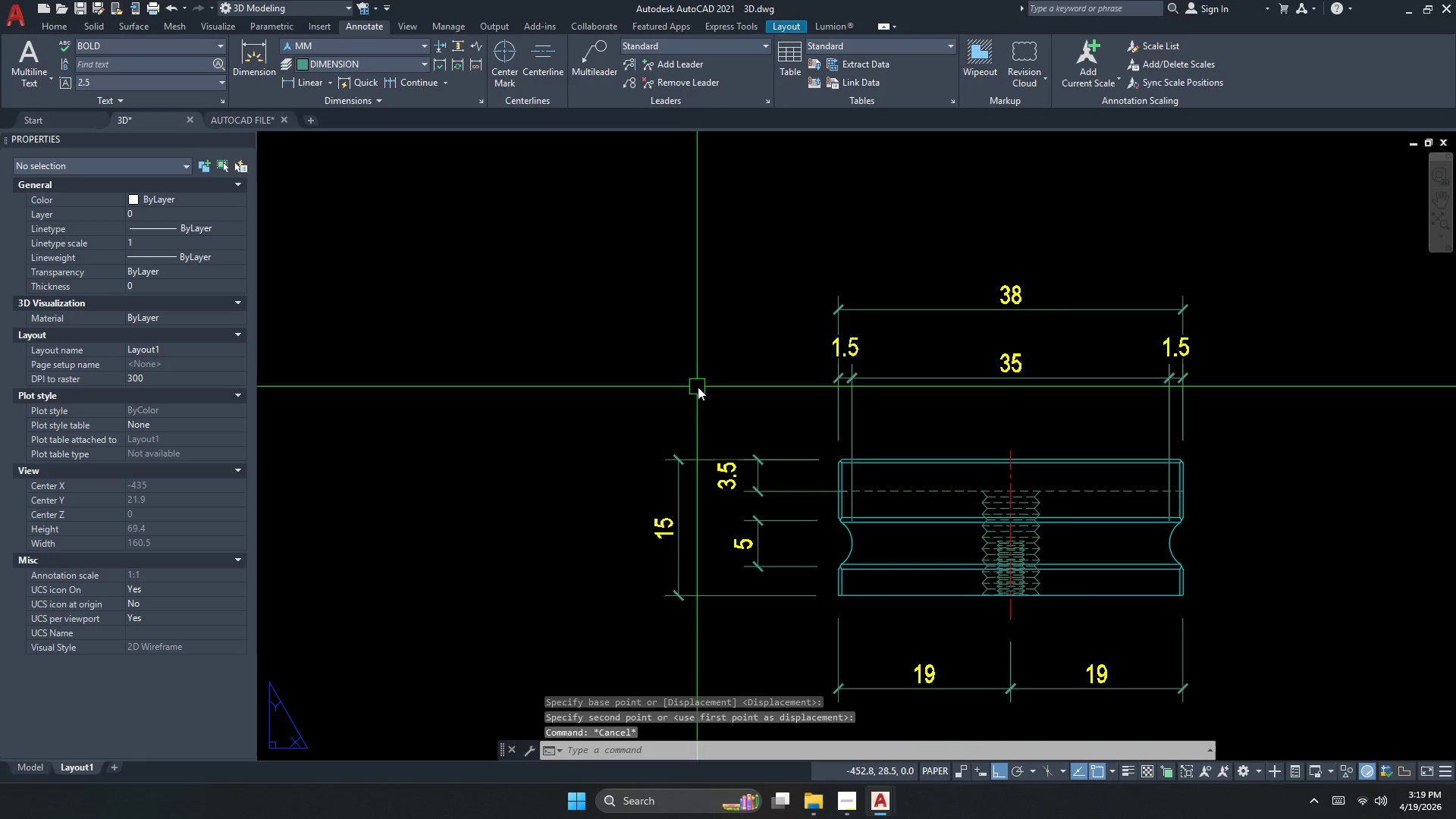 
key(S)
 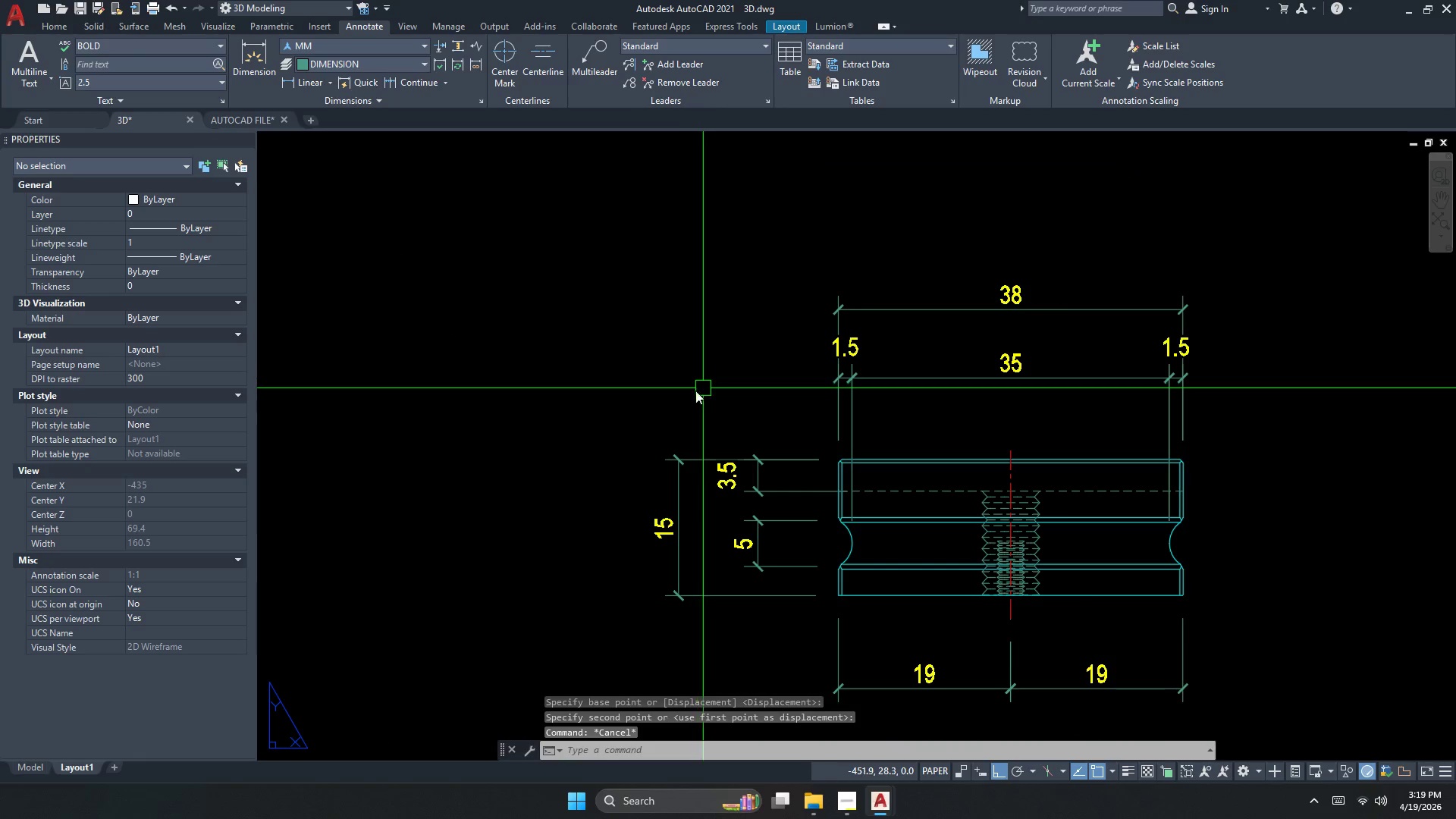 
key(Space)
 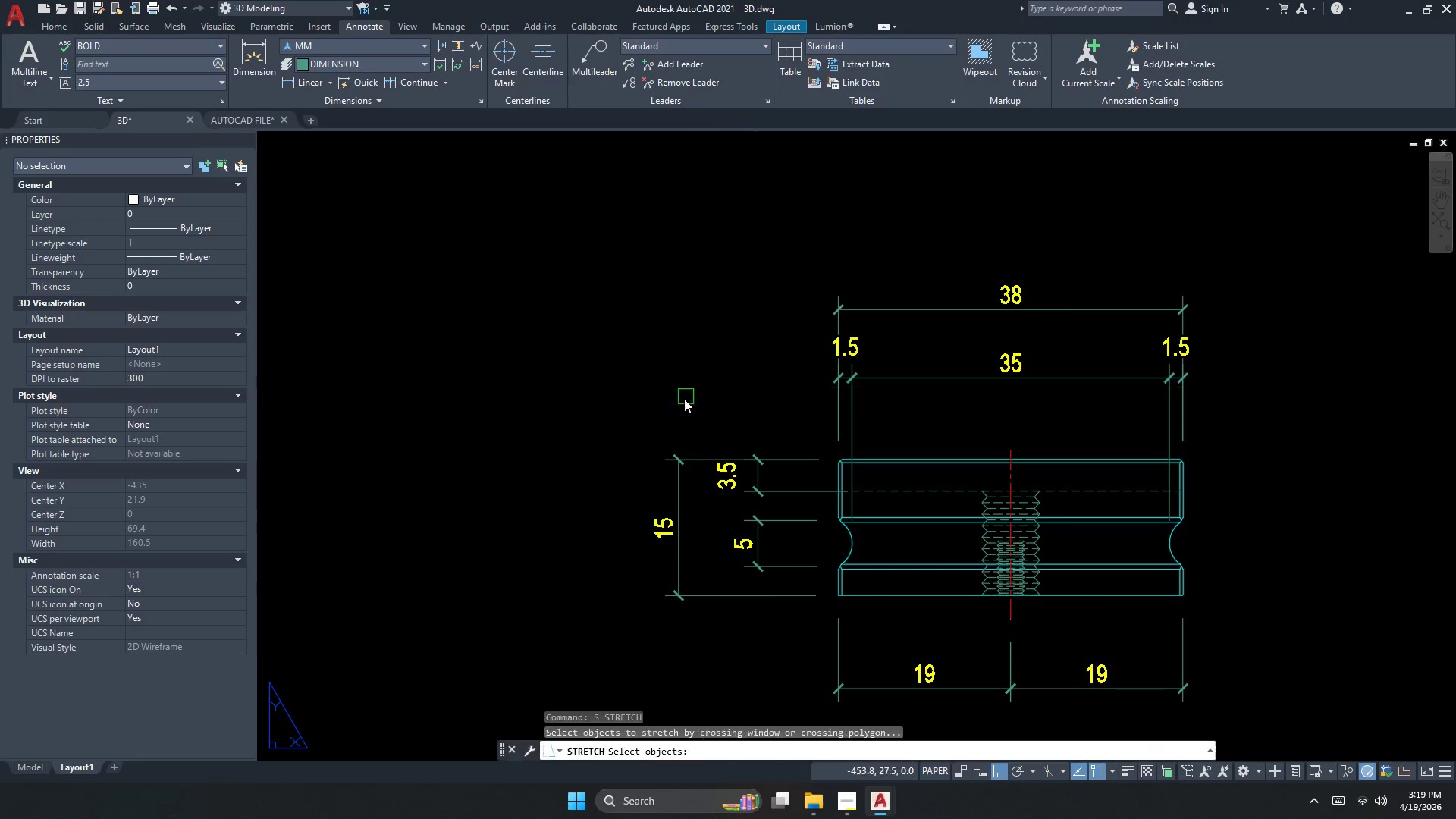 
left_click_drag(start_coordinate=[684, 399], to_coordinate=[680, 412])
 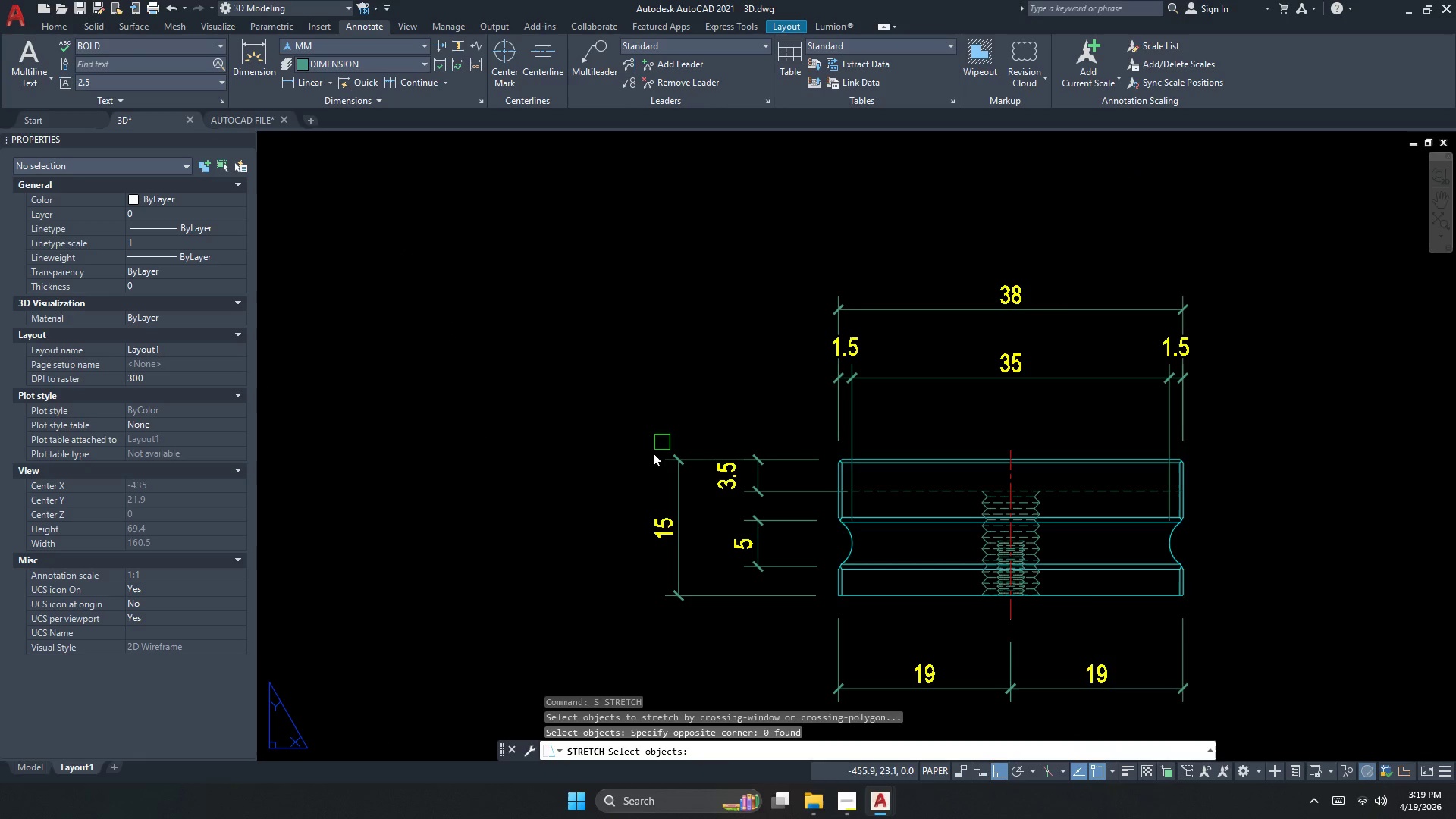 
left_click_drag(start_coordinate=[677, 419], to_coordinate=[667, 435])
 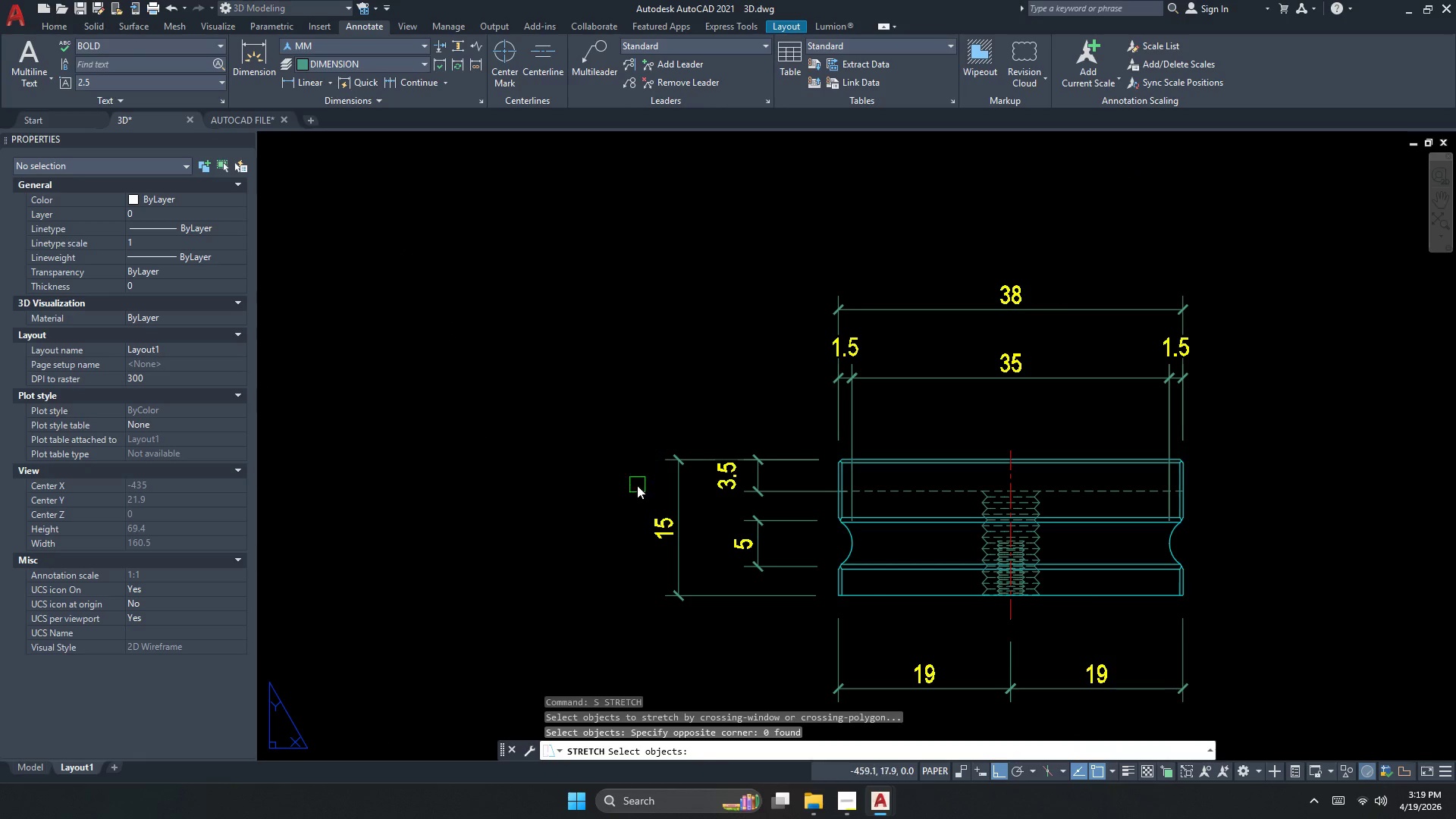 
left_click_drag(start_coordinate=[637, 485], to_coordinate=[634, 493])
 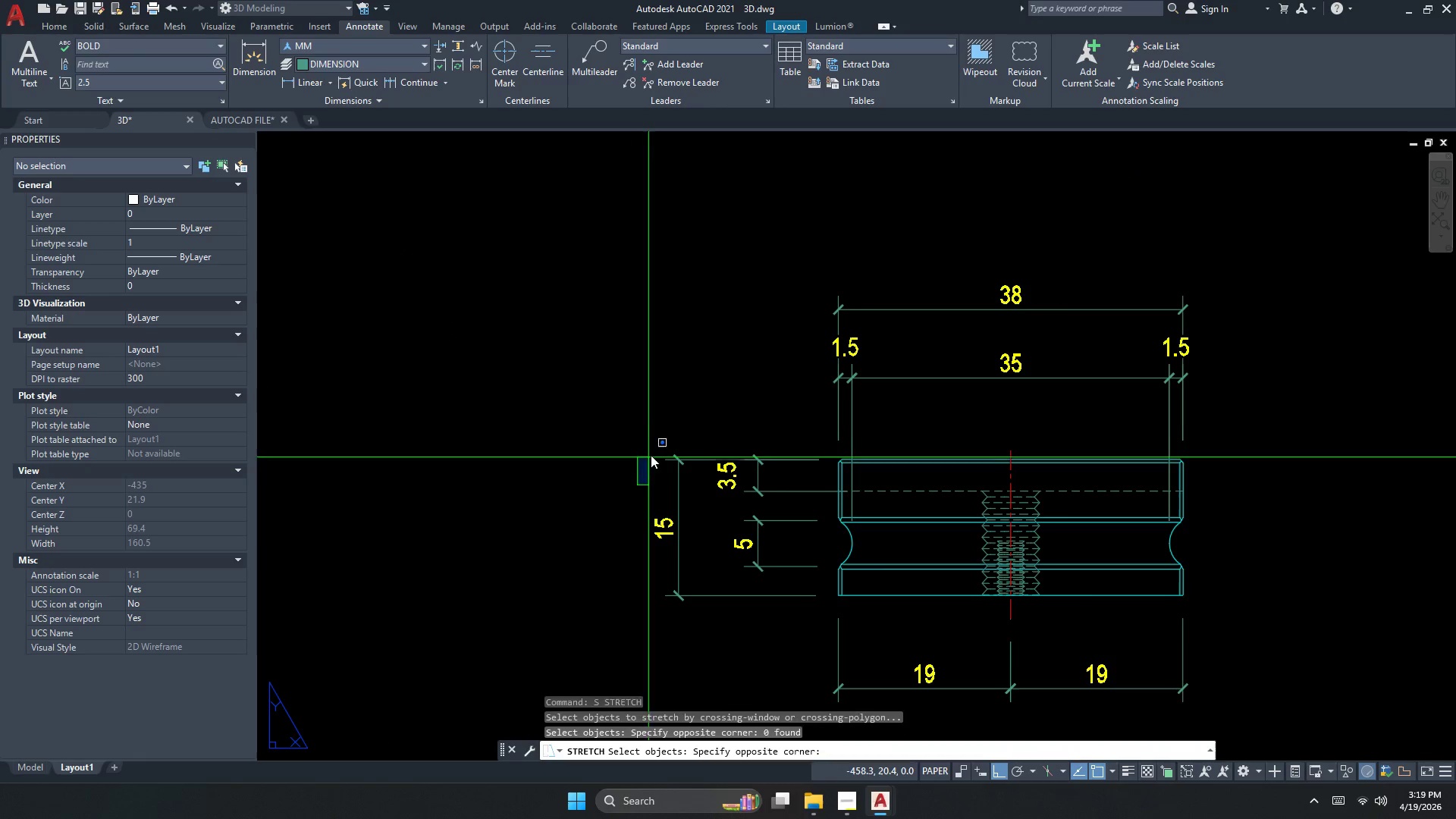 
key(Escape)
 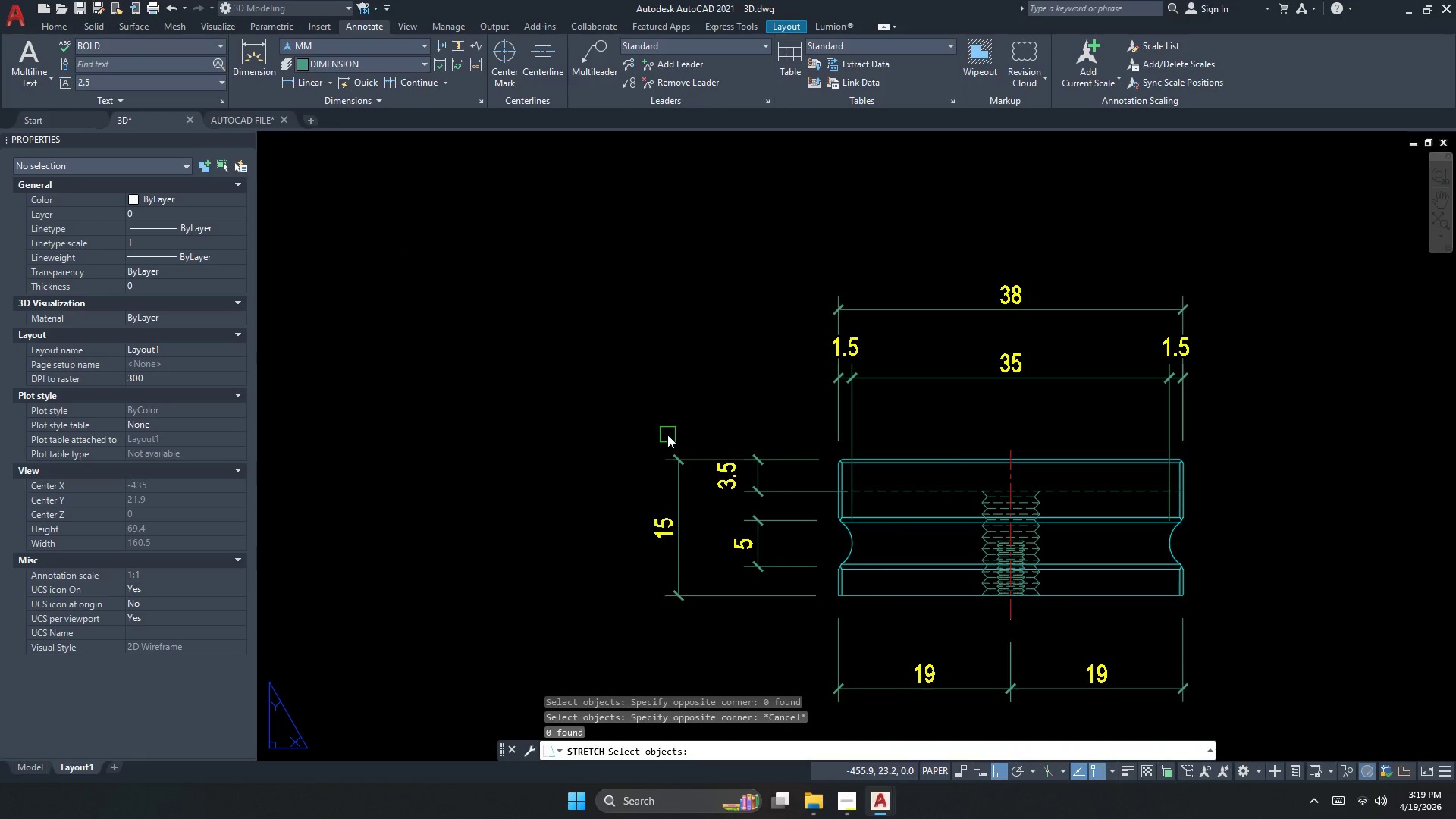 
key(S)
 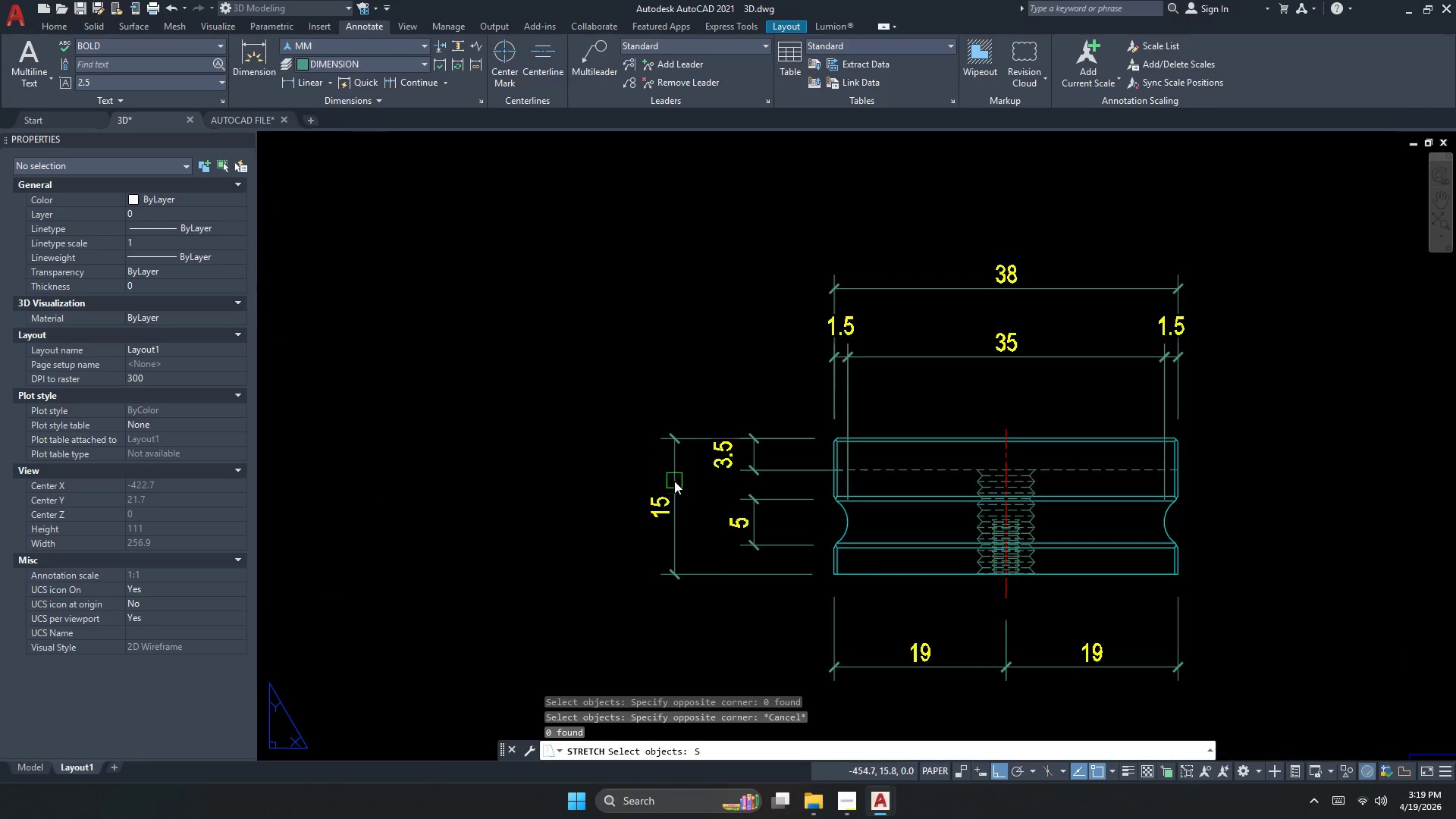 
key(Space)
 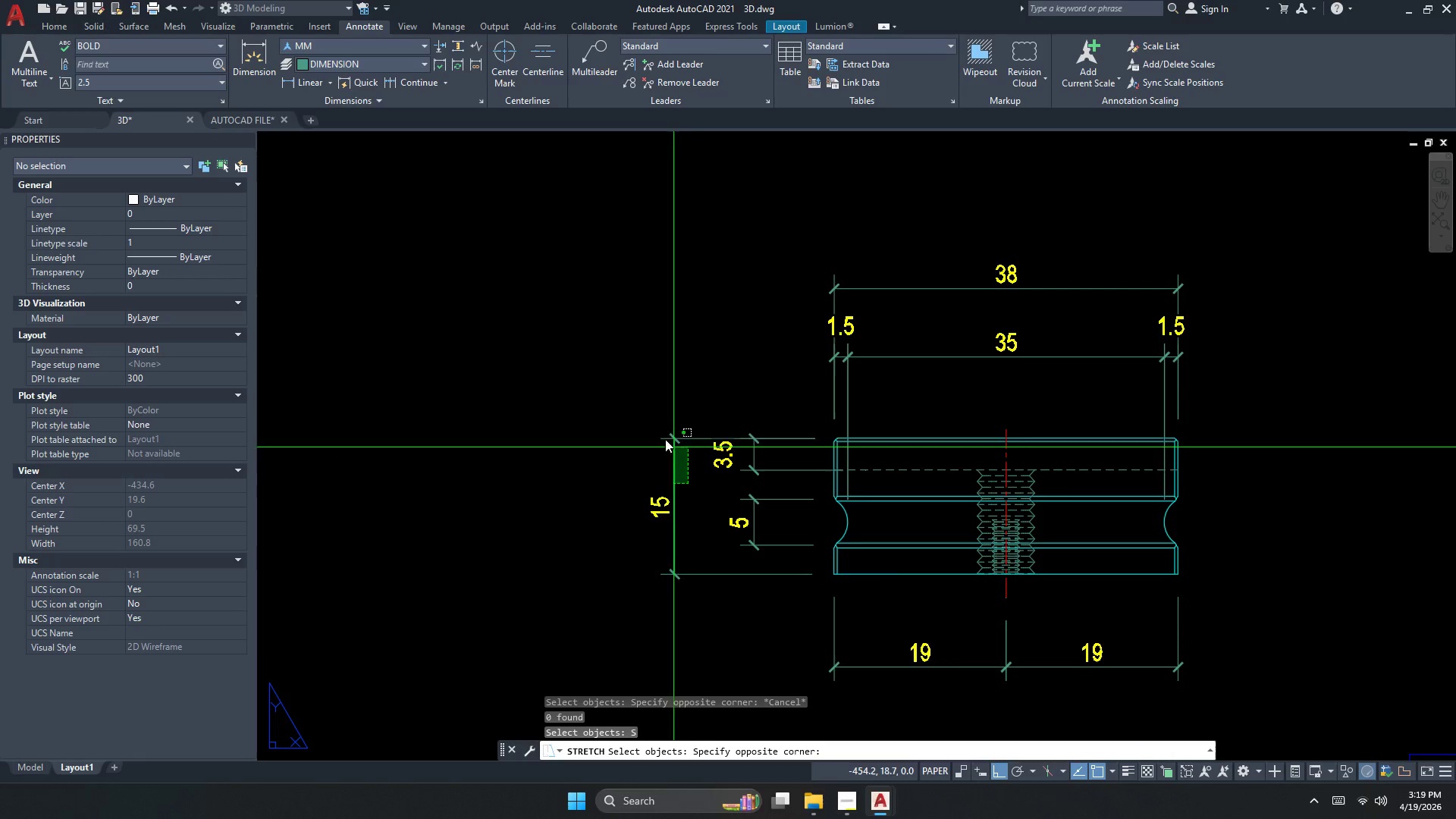 
double_click([603, 392])
 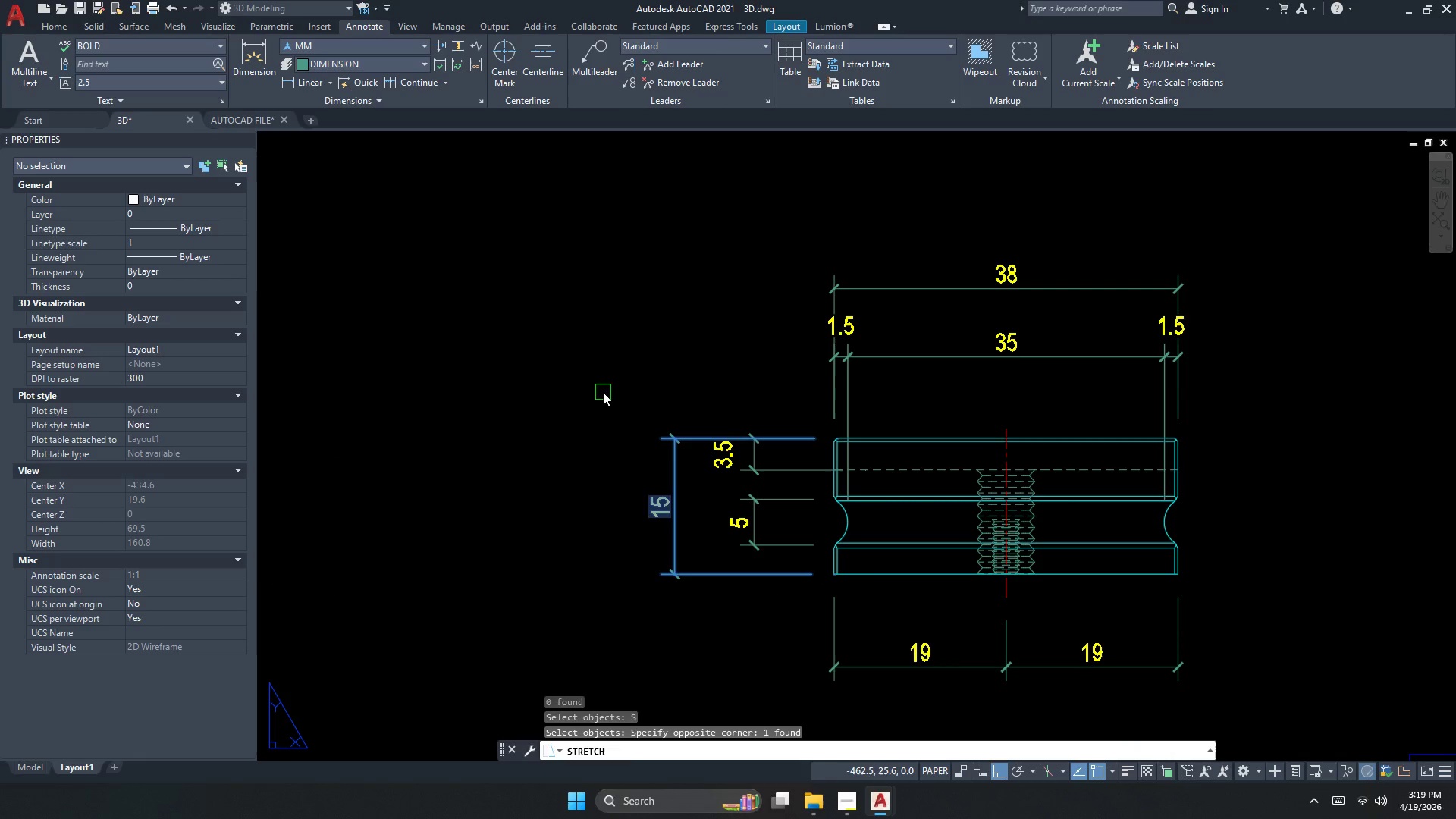 
key(Space)
 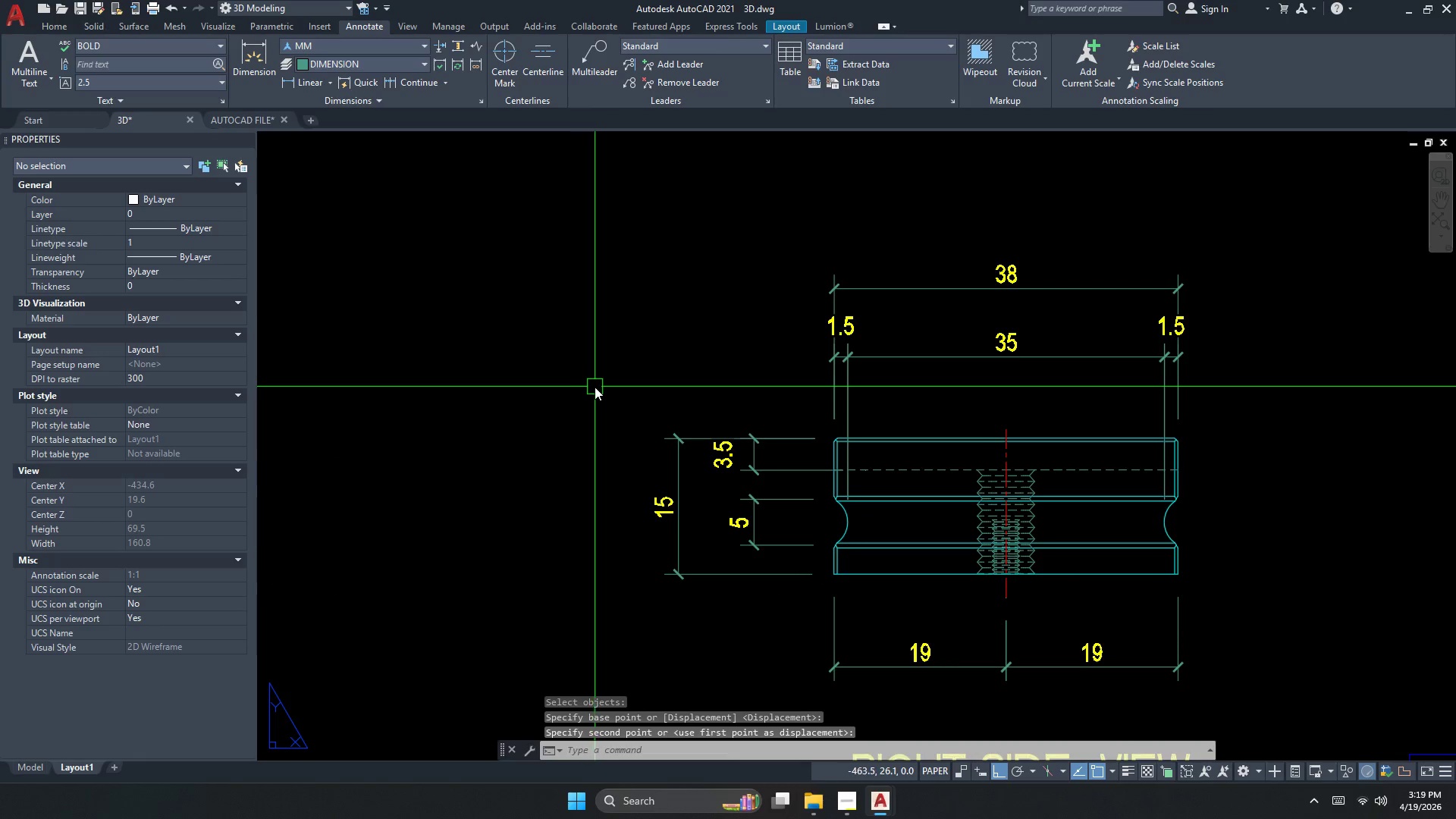 
key(Escape)
 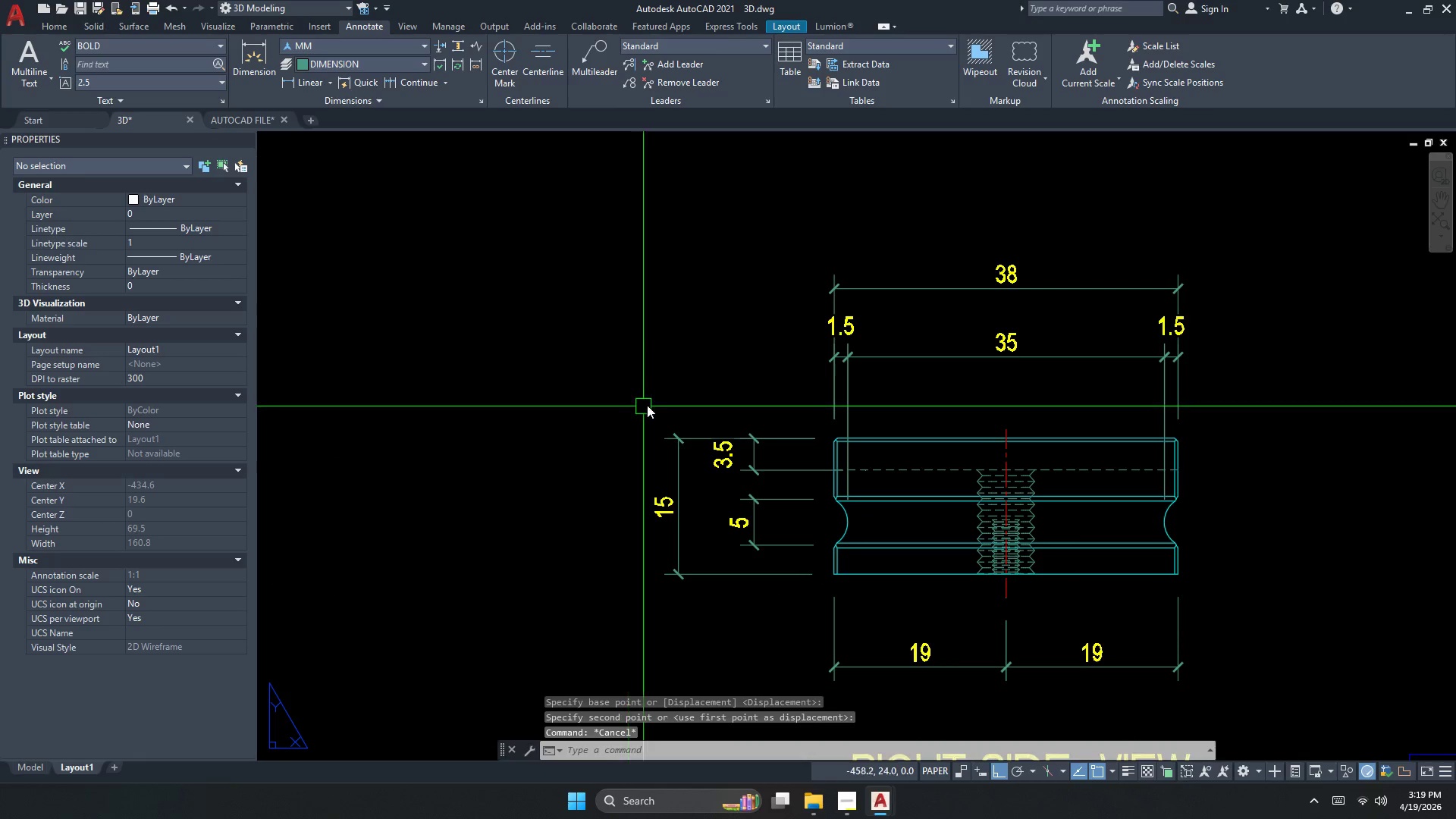 
scroll: coordinate [674, 481], scroll_direction: none, amount: 0.0
 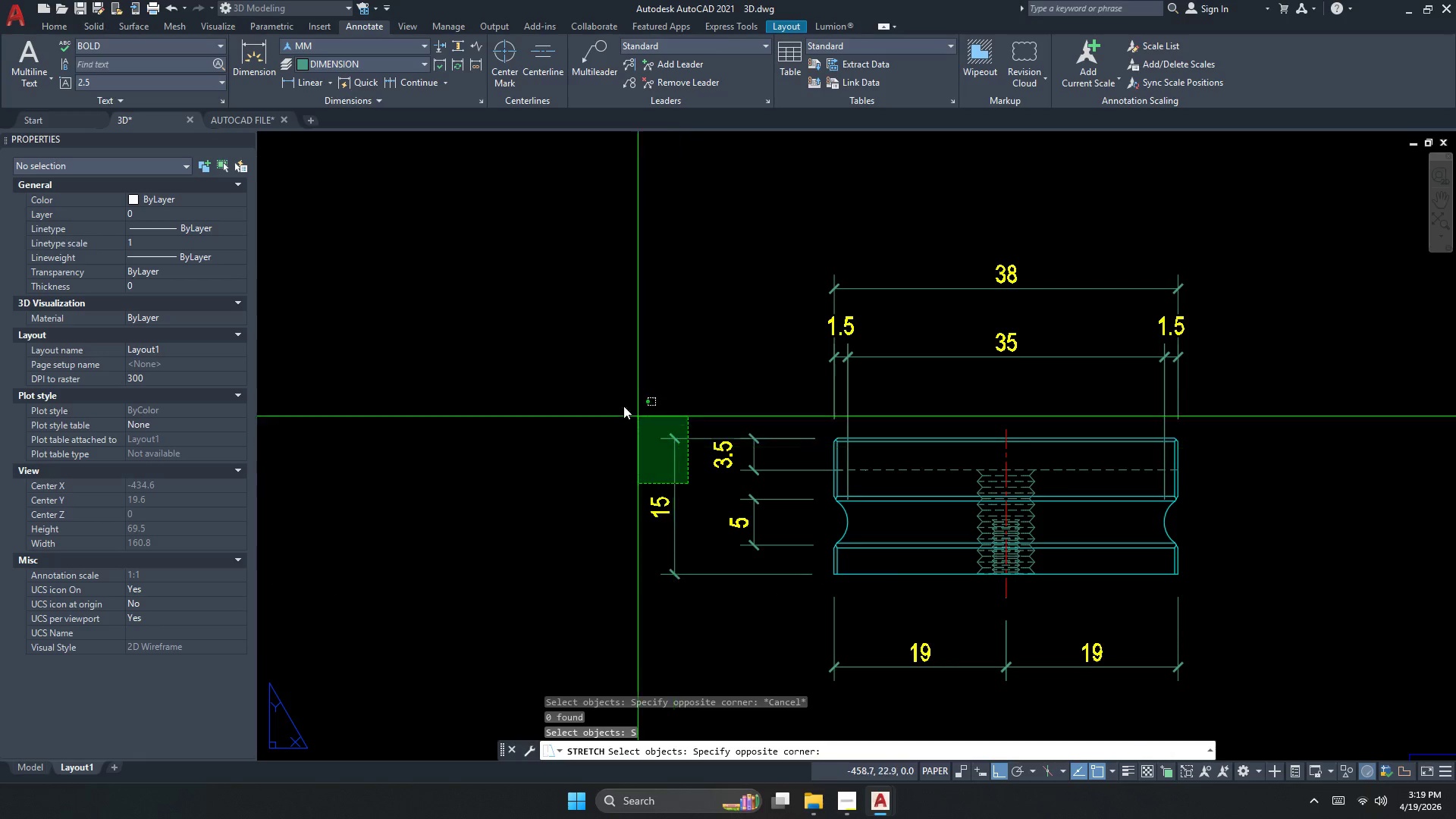 
key(Escape)
 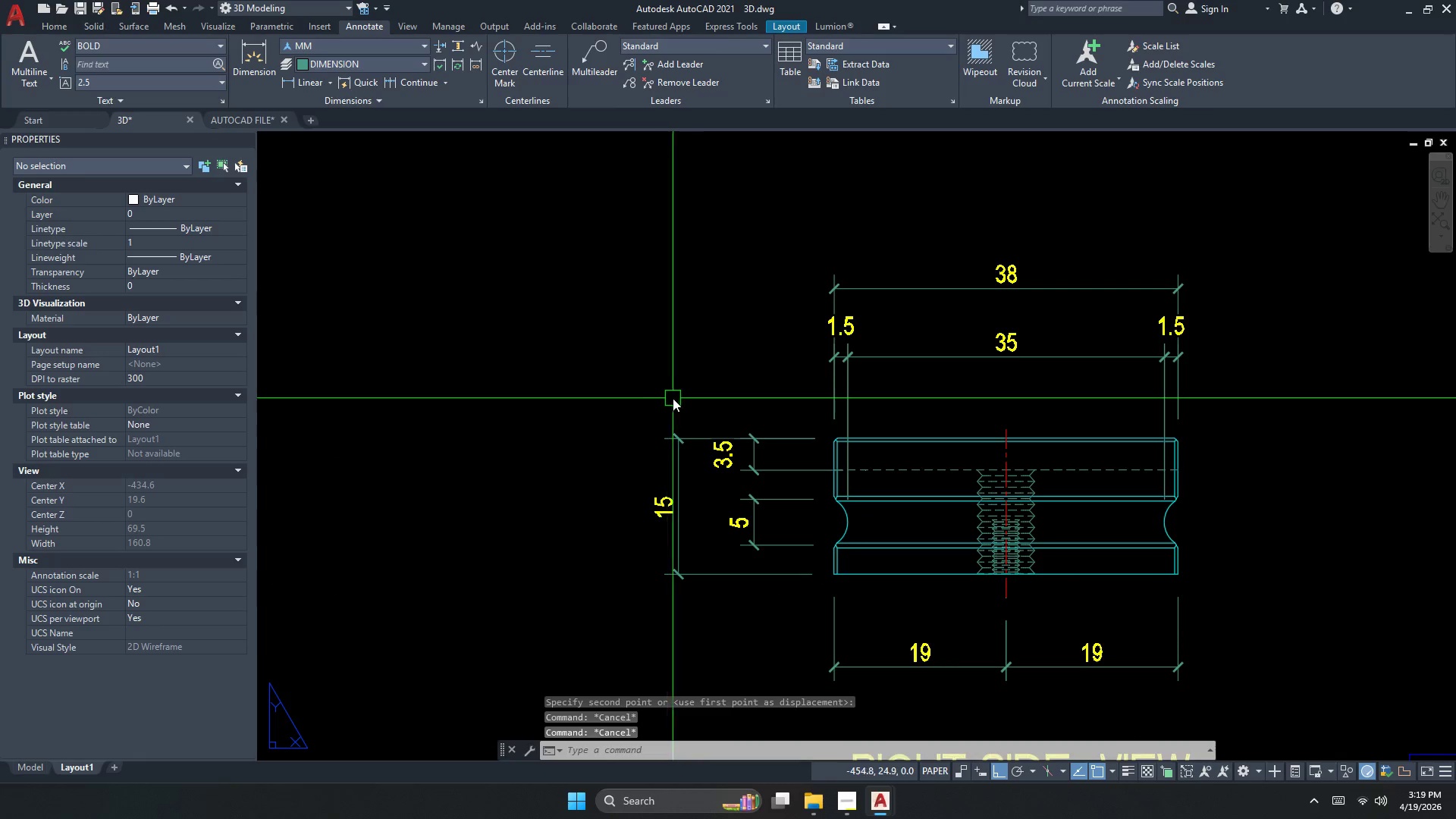 
key(S)
 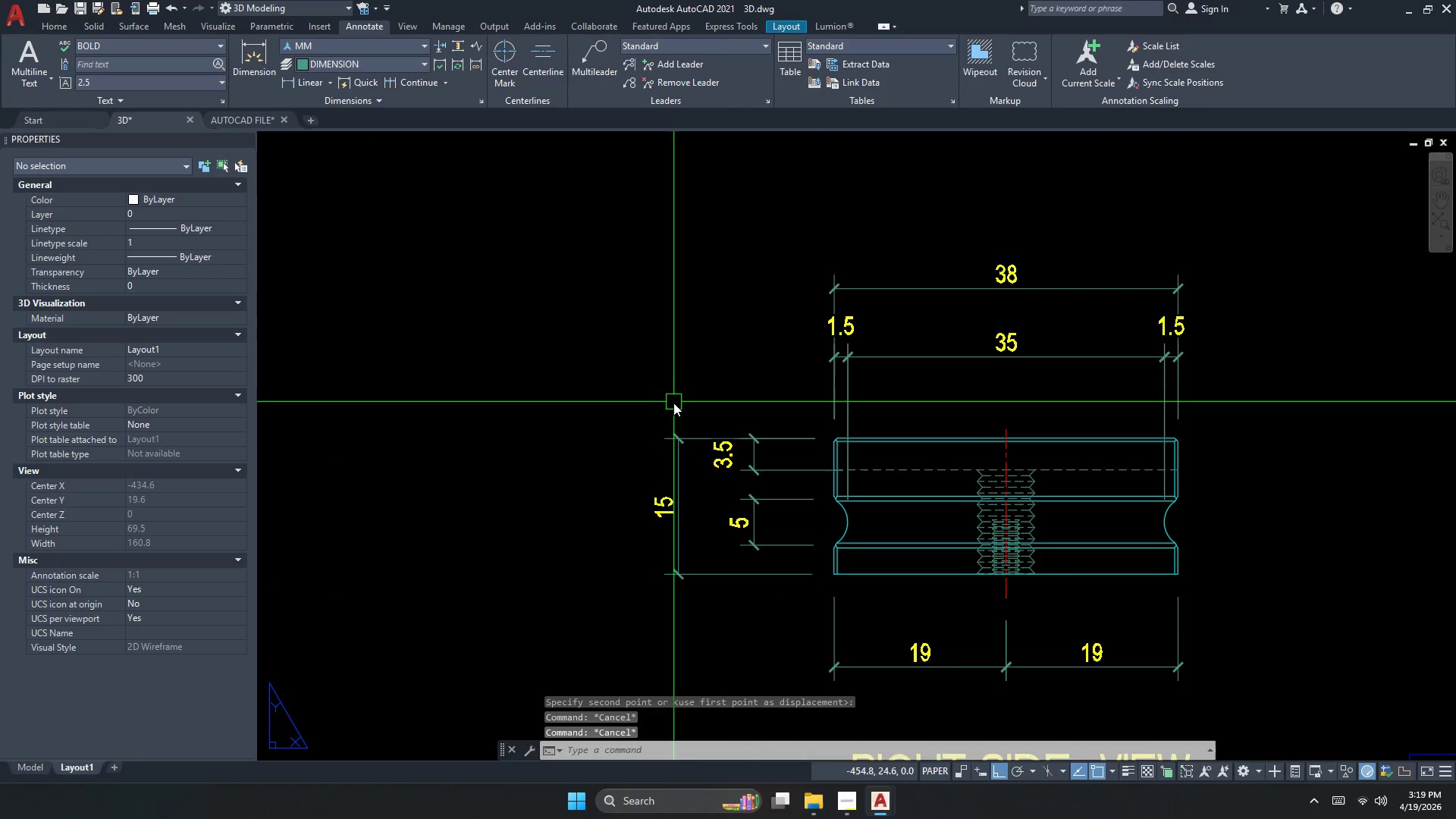 
key(Space)
 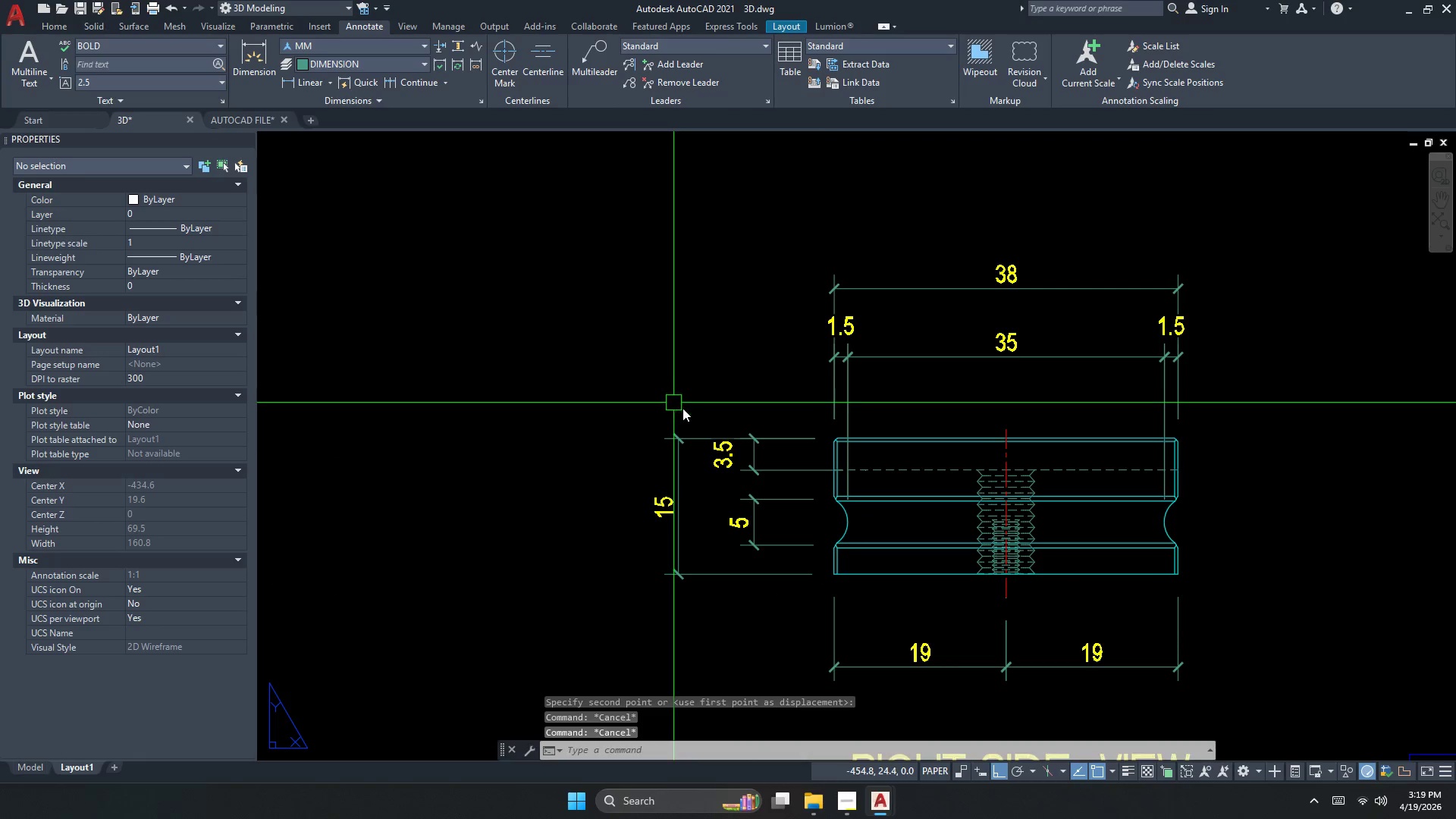 
left_click([686, 410])
 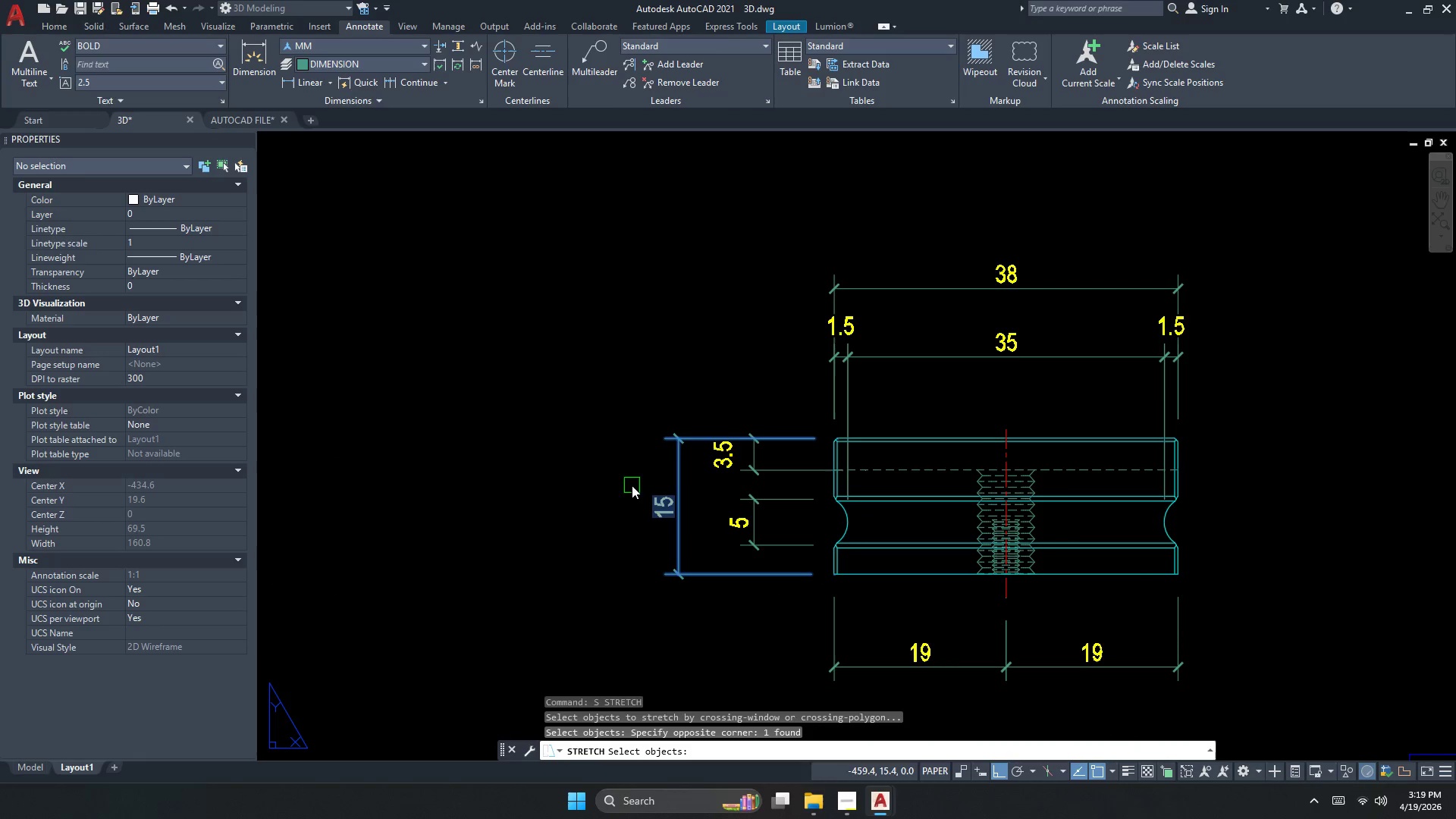 
key(Space)
 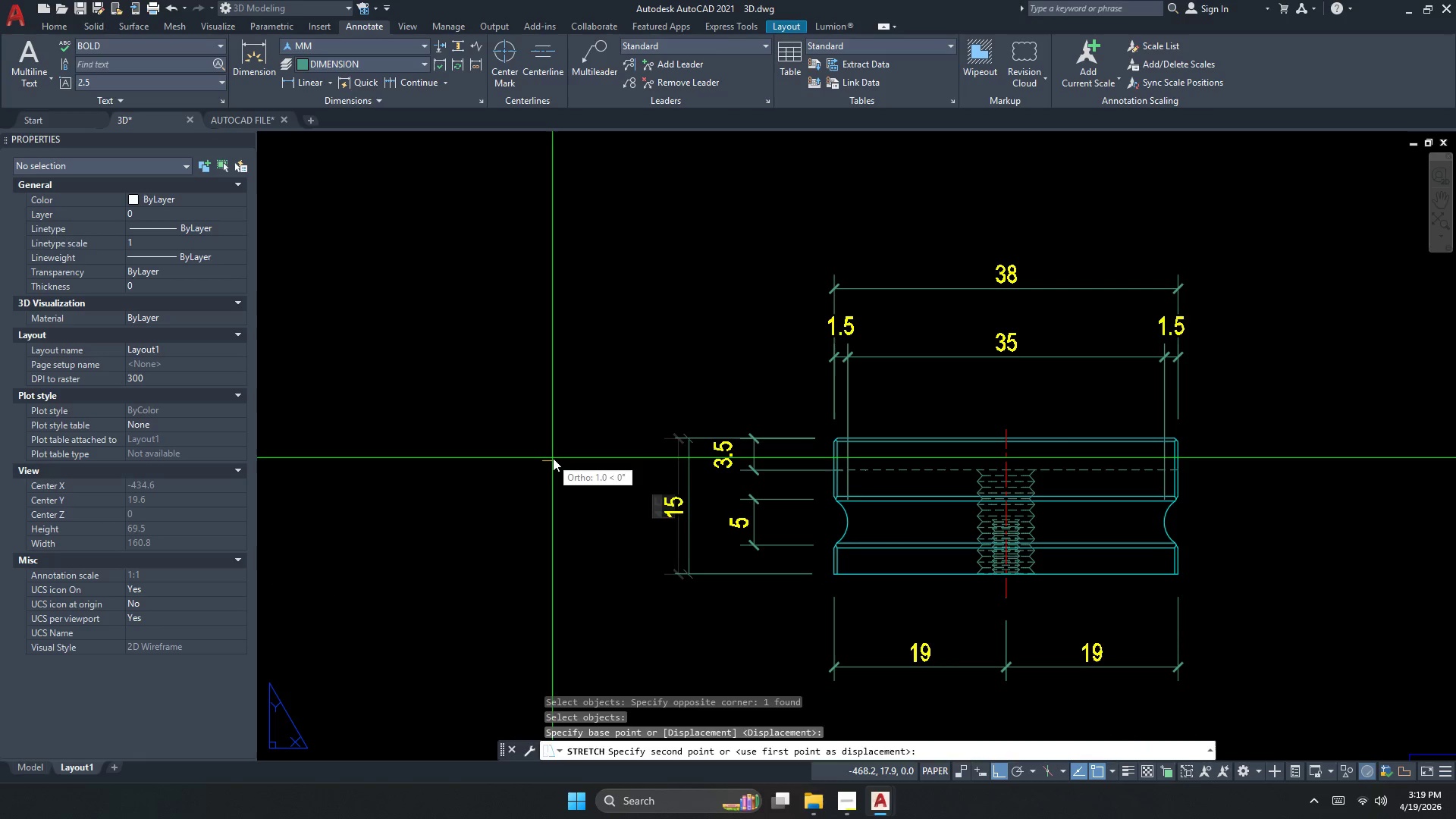 
key(Escape)
 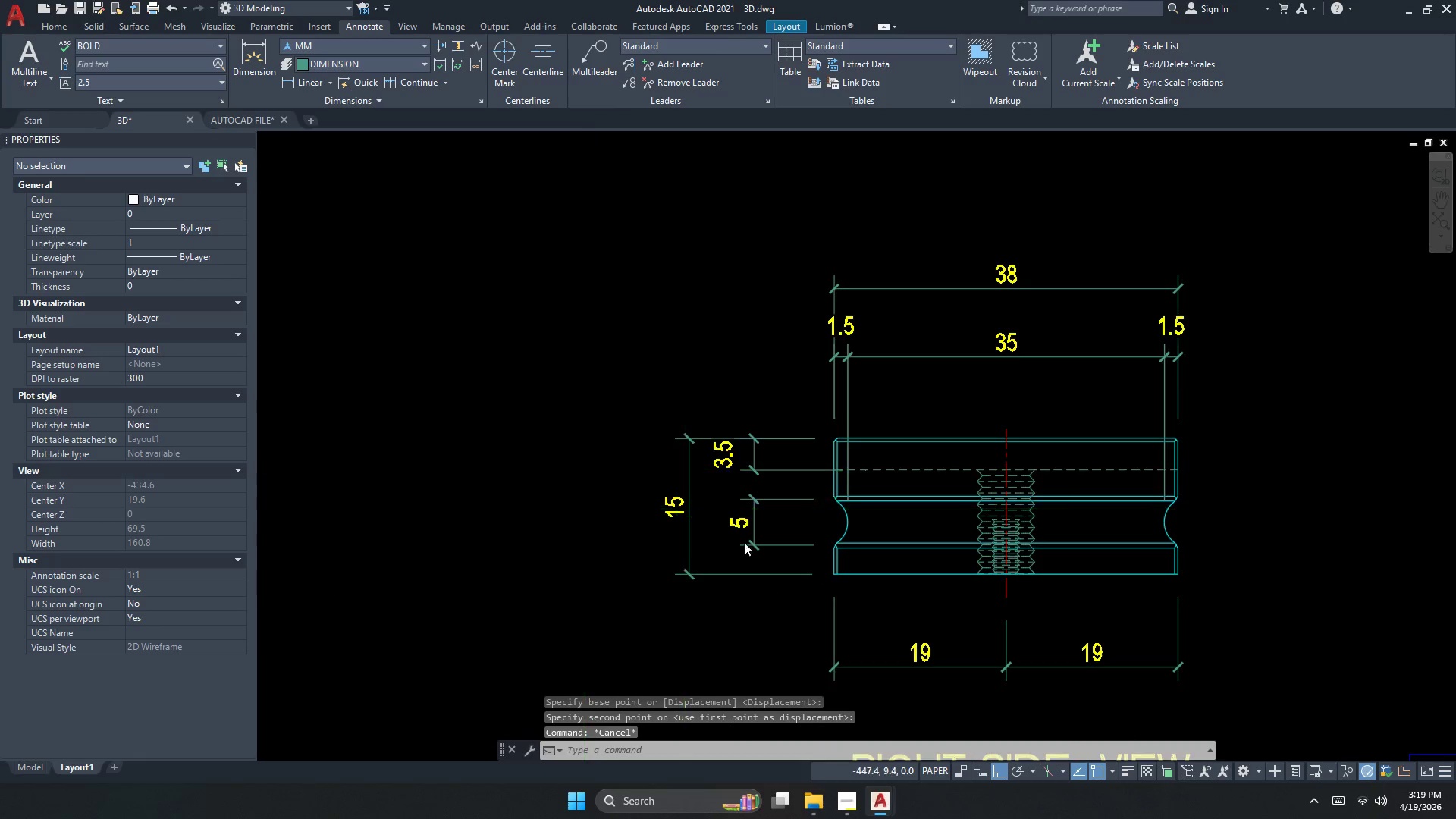 
key(Escape)
 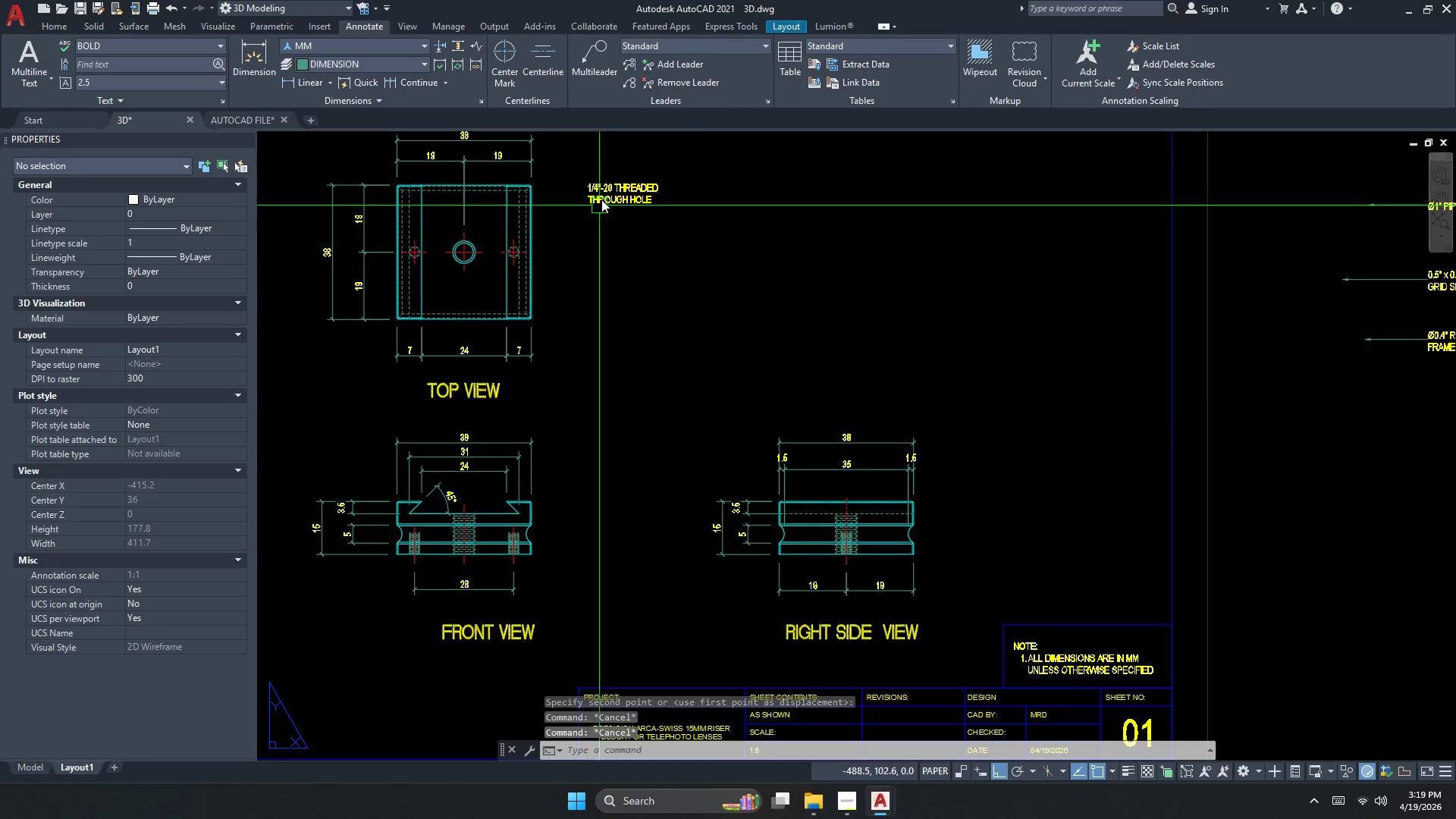 
left_click([617, 185])
 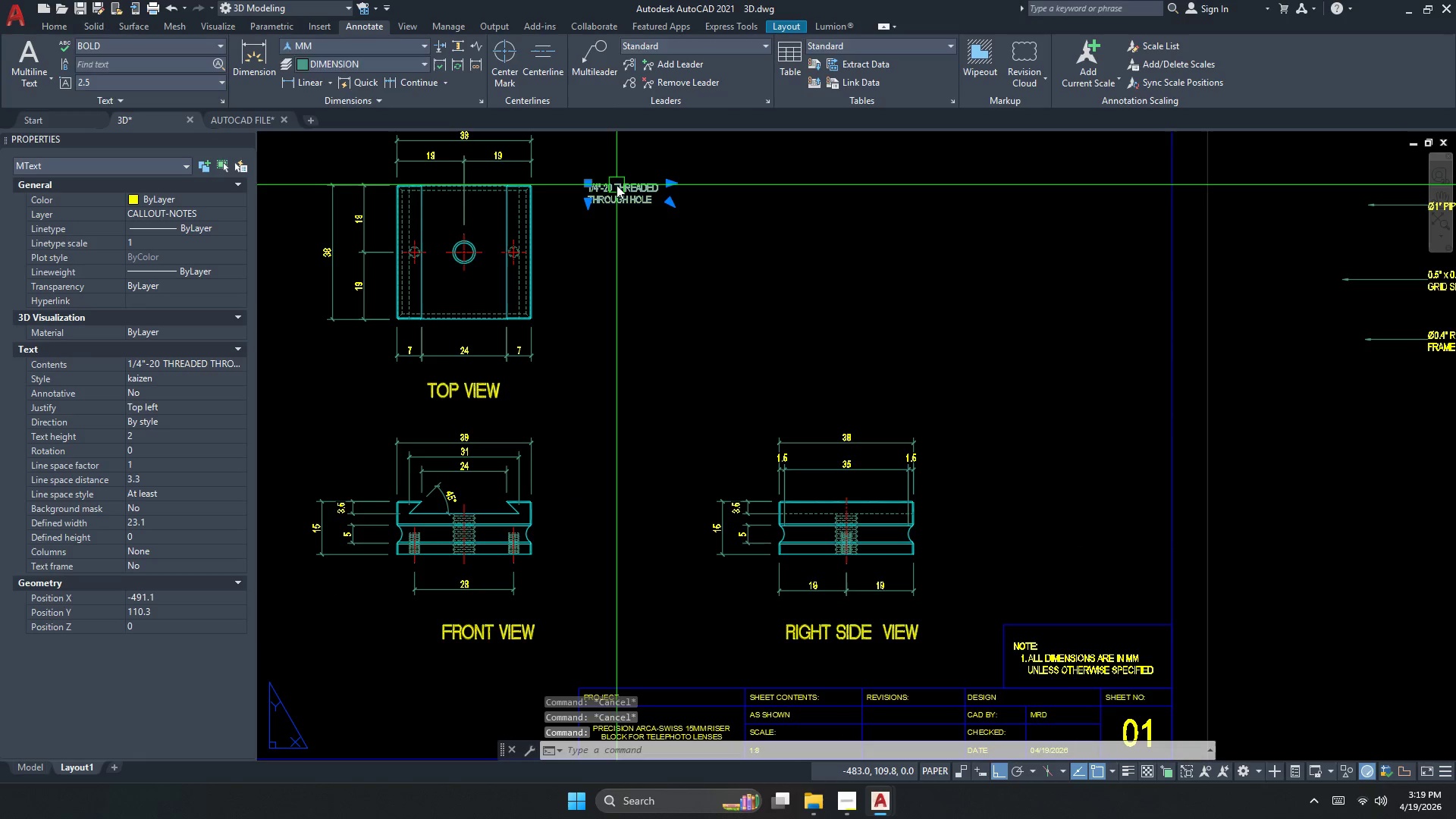 
key(M)
 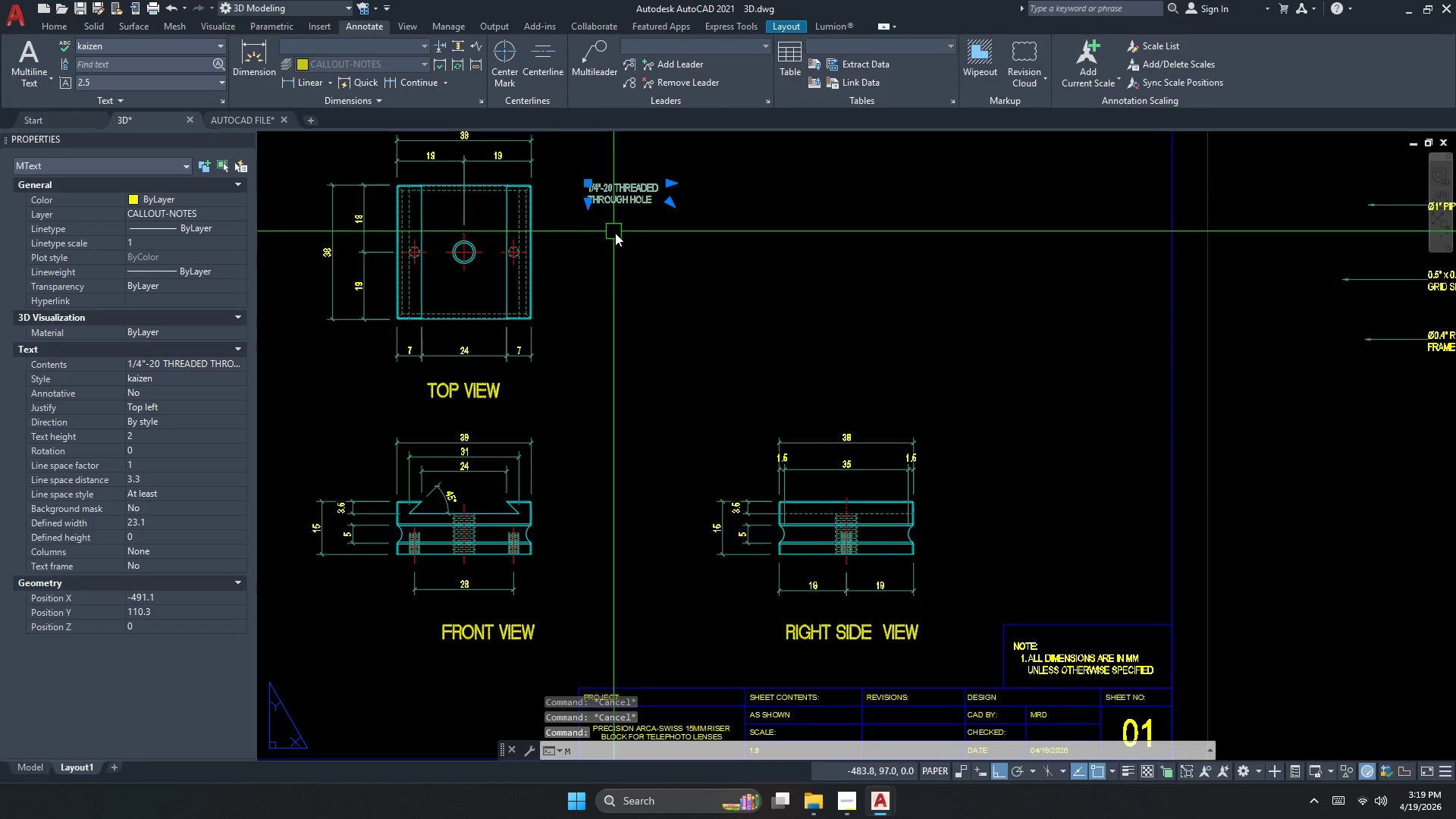 
key(Space)
 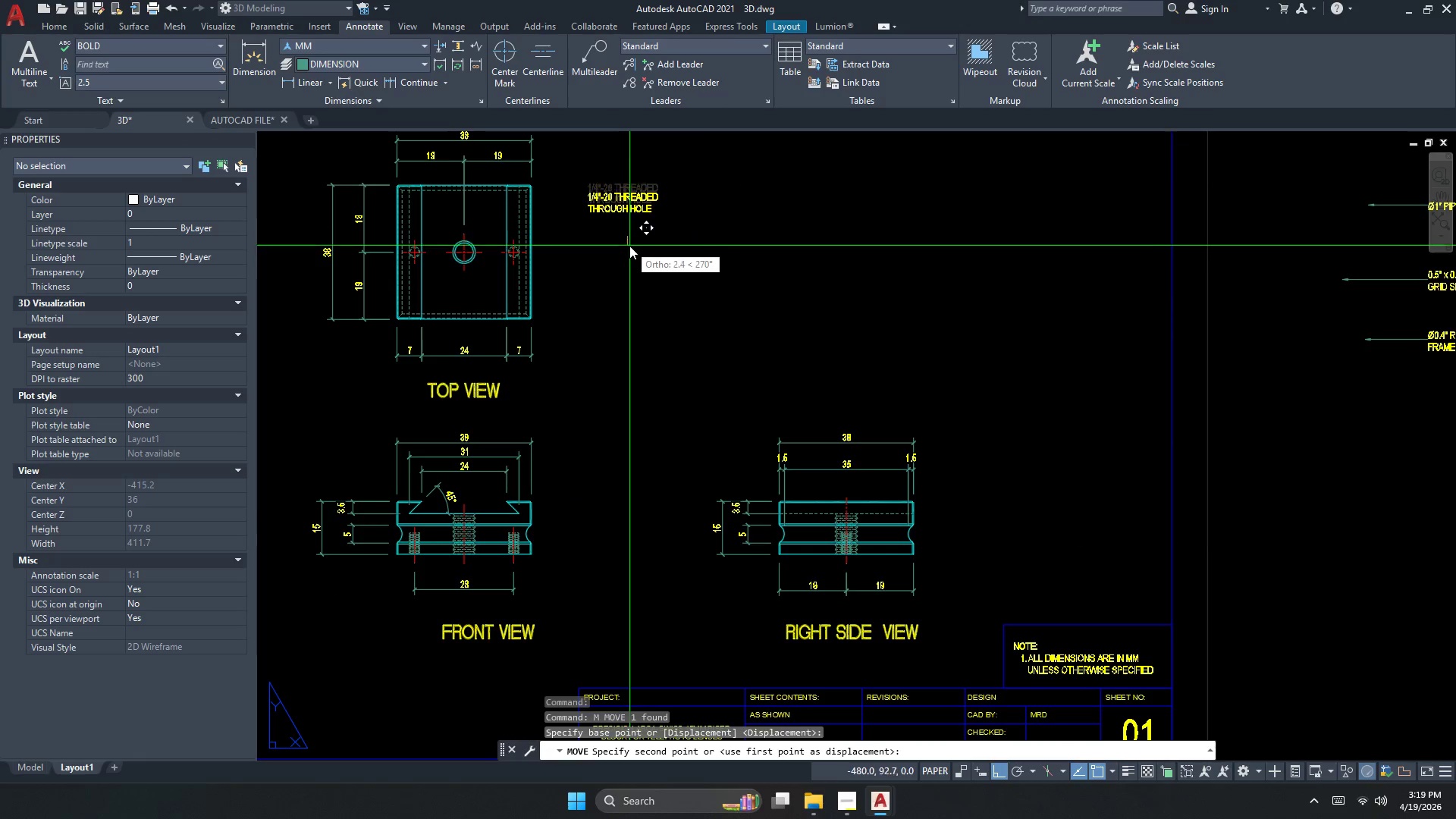 
scroll: coordinate [745, 543], scroll_direction: down, amount: 2.0
 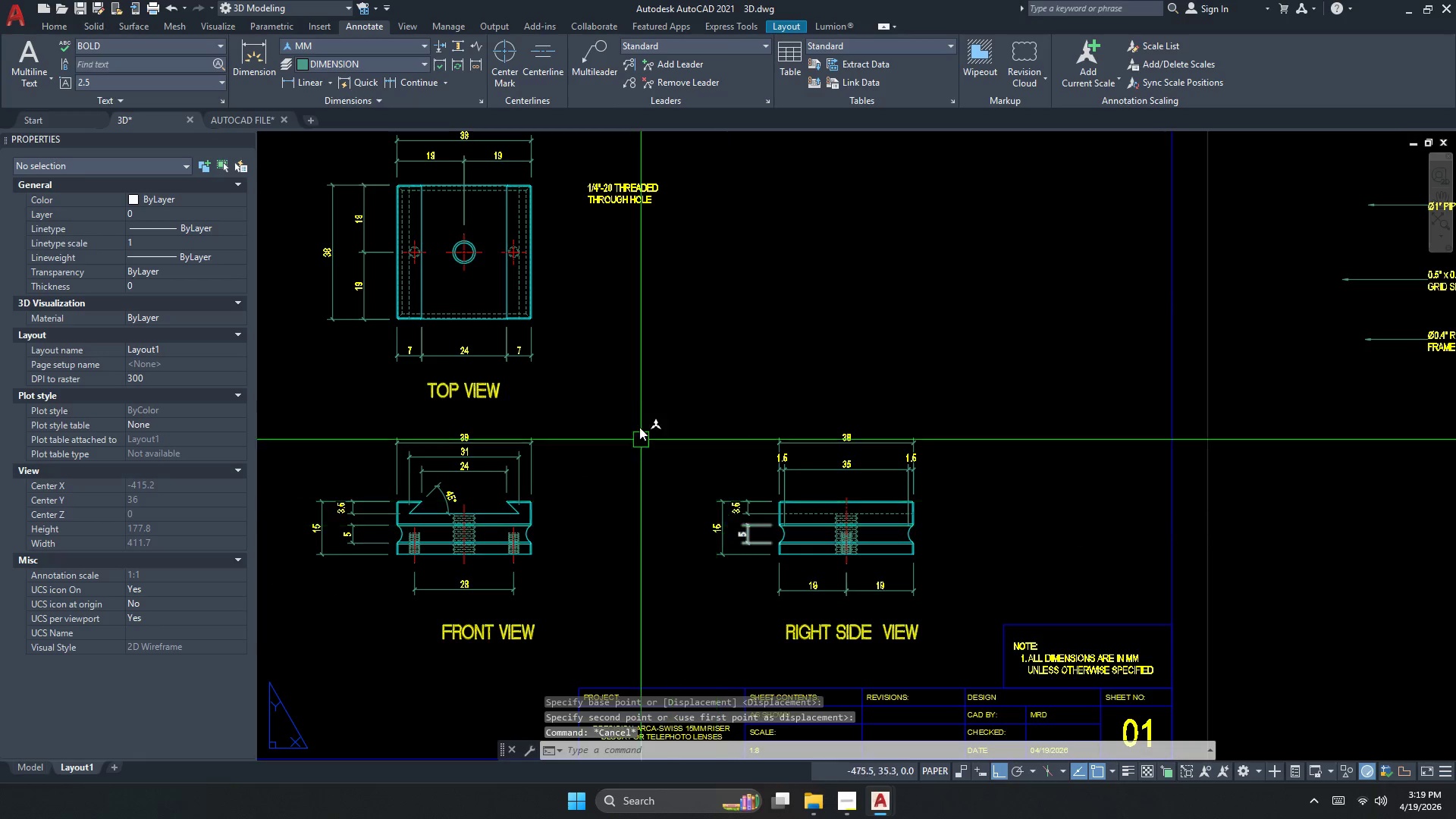 
left_click([629, 249])
 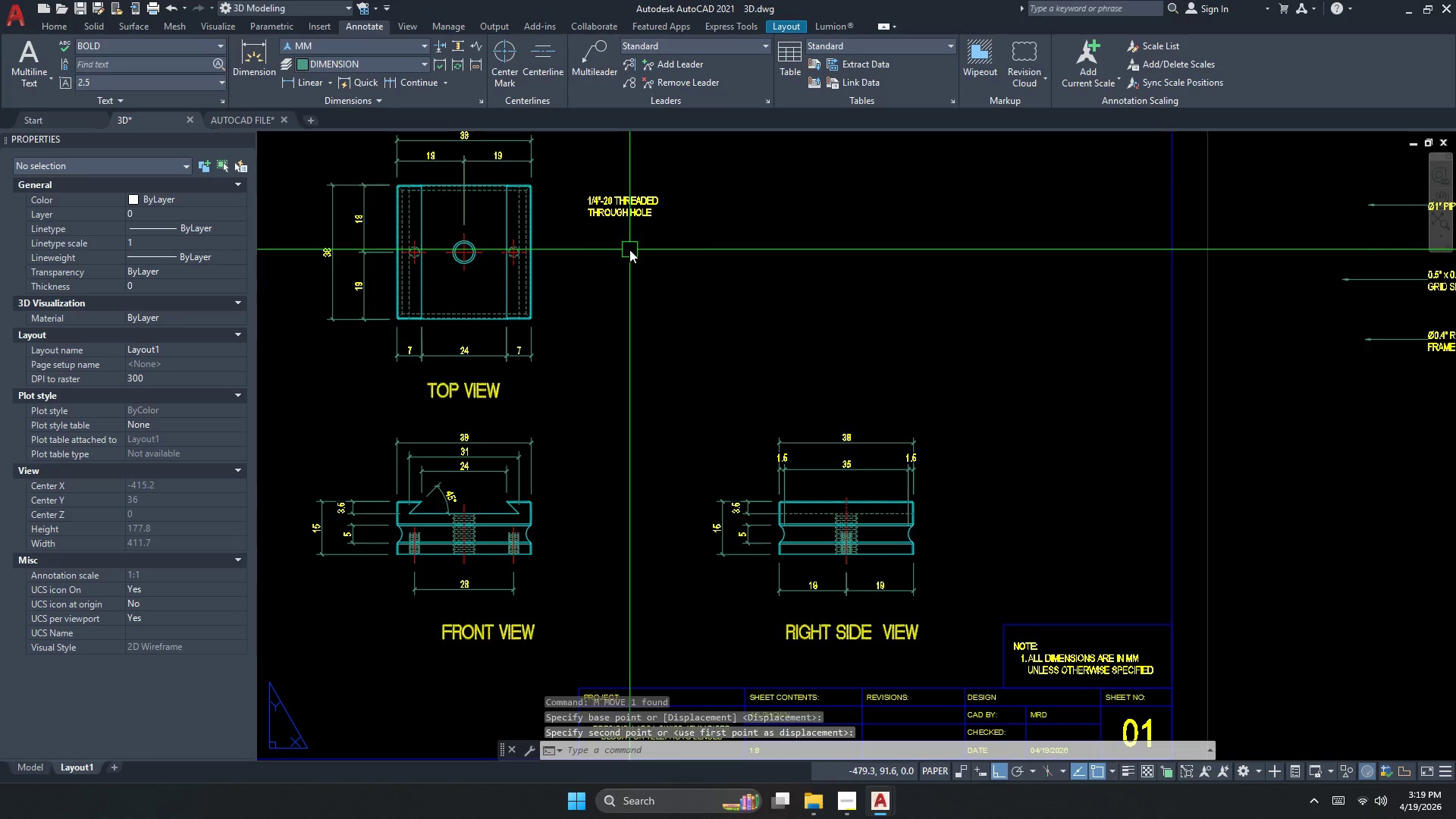 
key(Escape)
type(LE )
 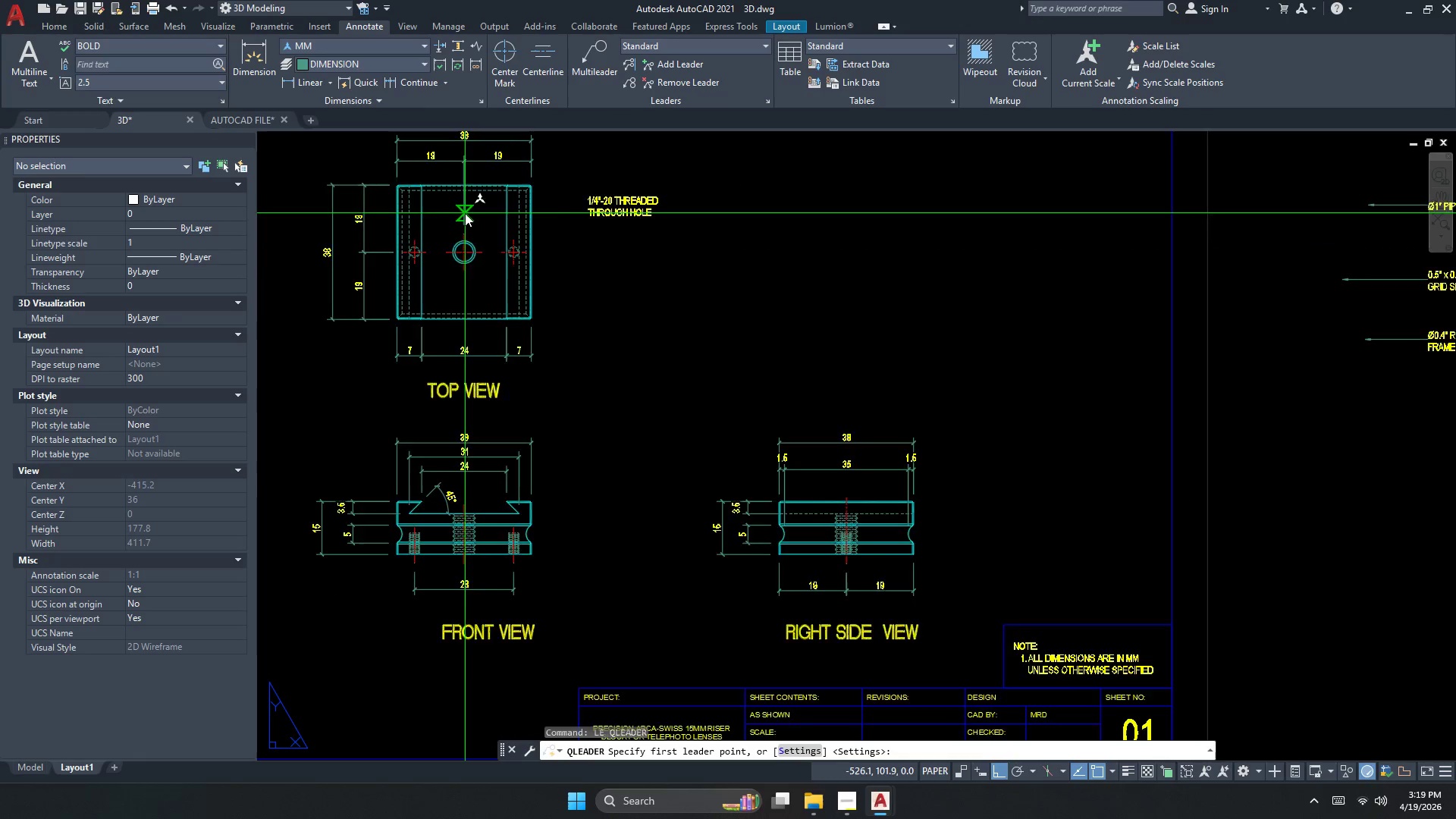 
scroll: coordinate [465, 213], scroll_direction: up, amount: 2.0
 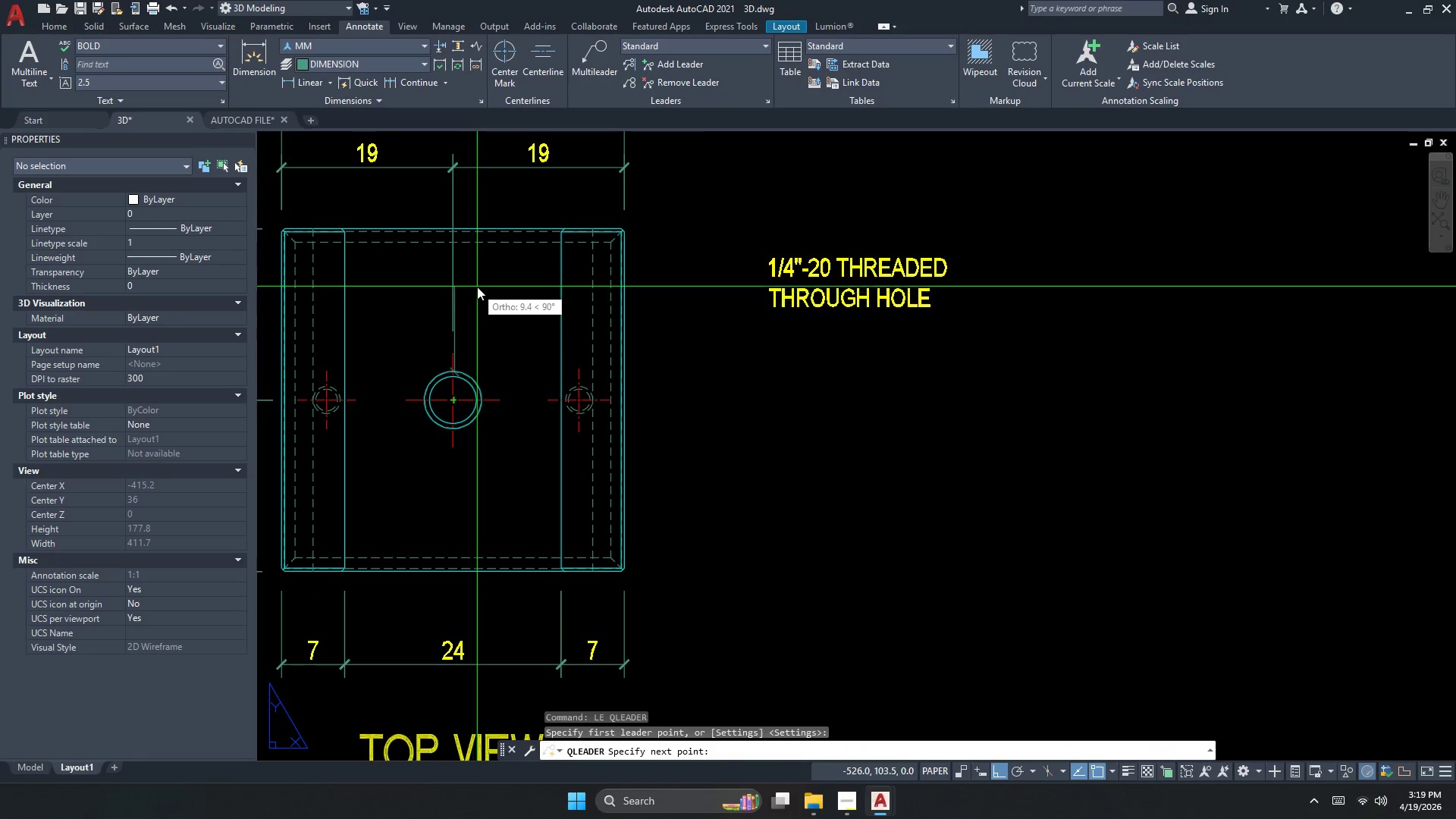 
left_click([480, 281])
 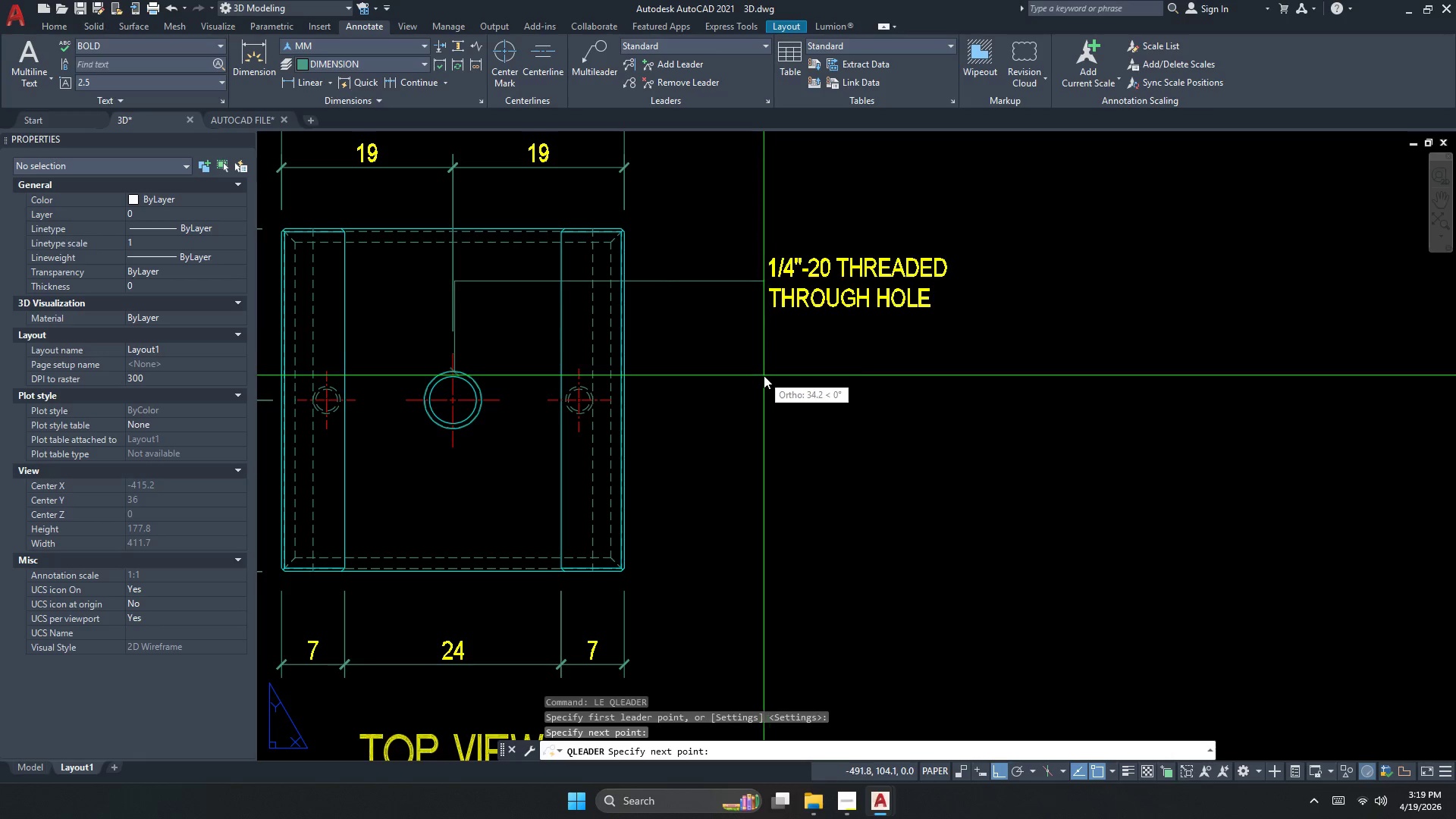 
key(Escape)
 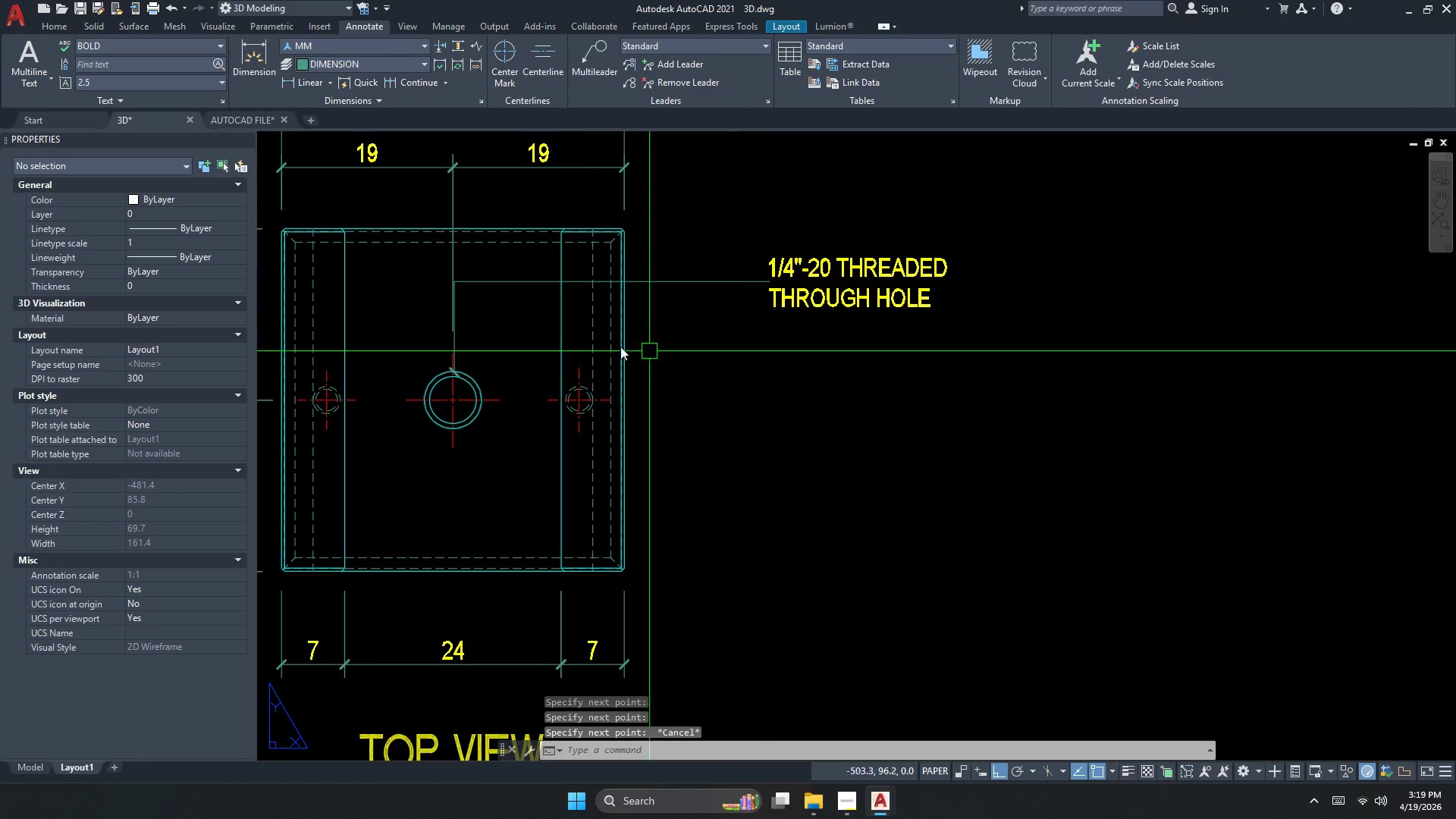 
key(S)
 